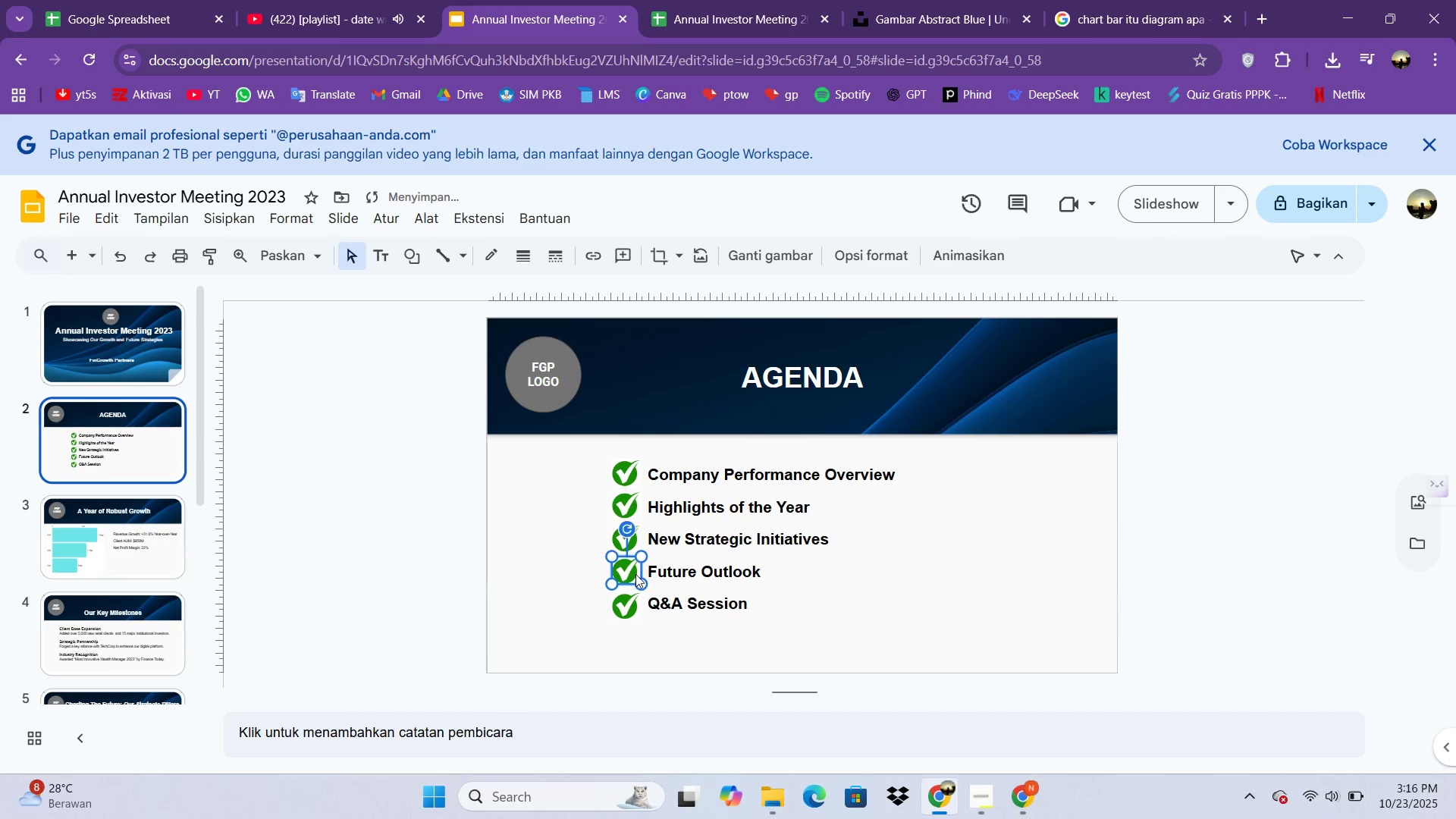 
key(ArrowUp)
 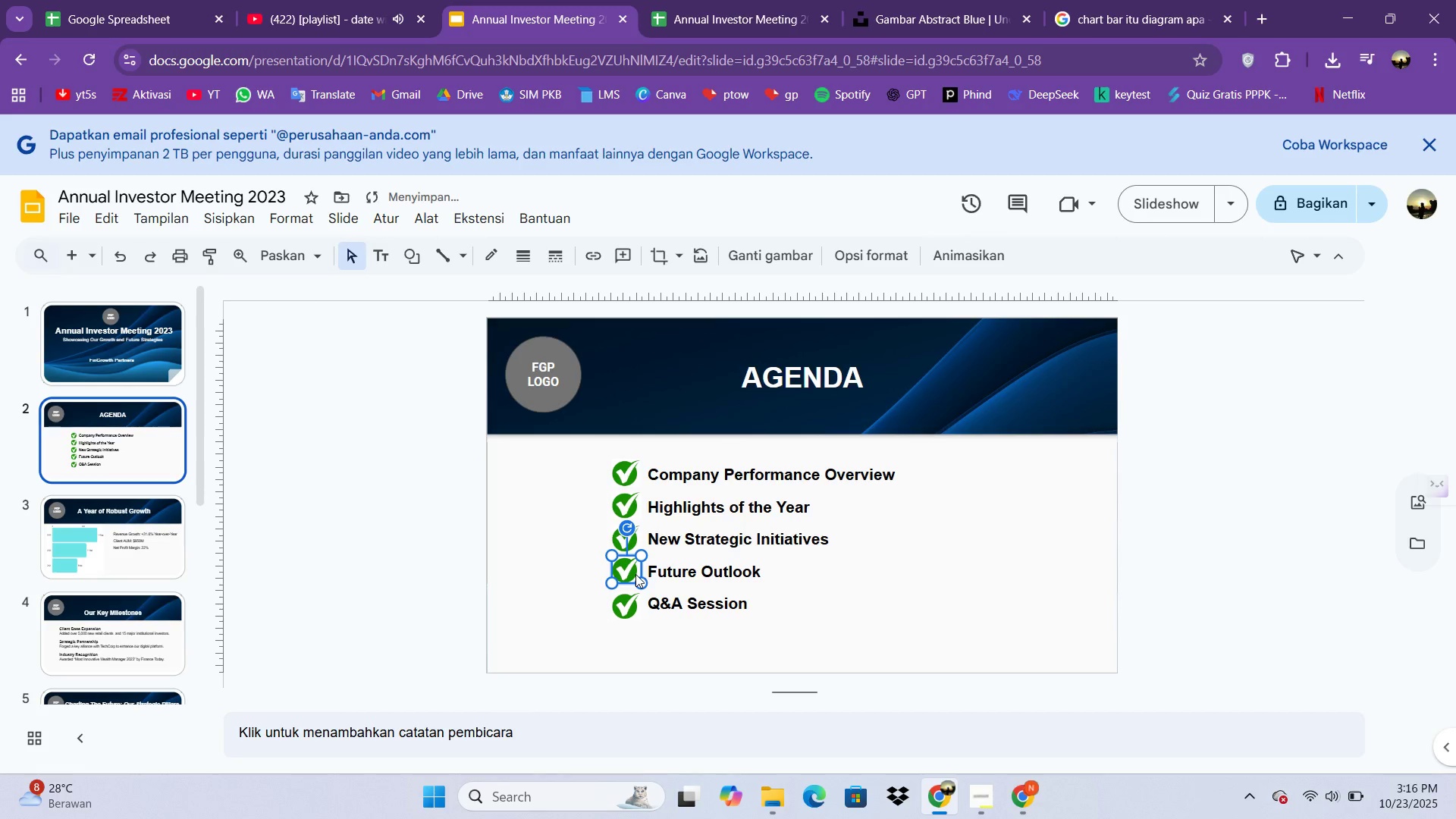 
key(ArrowUp)
 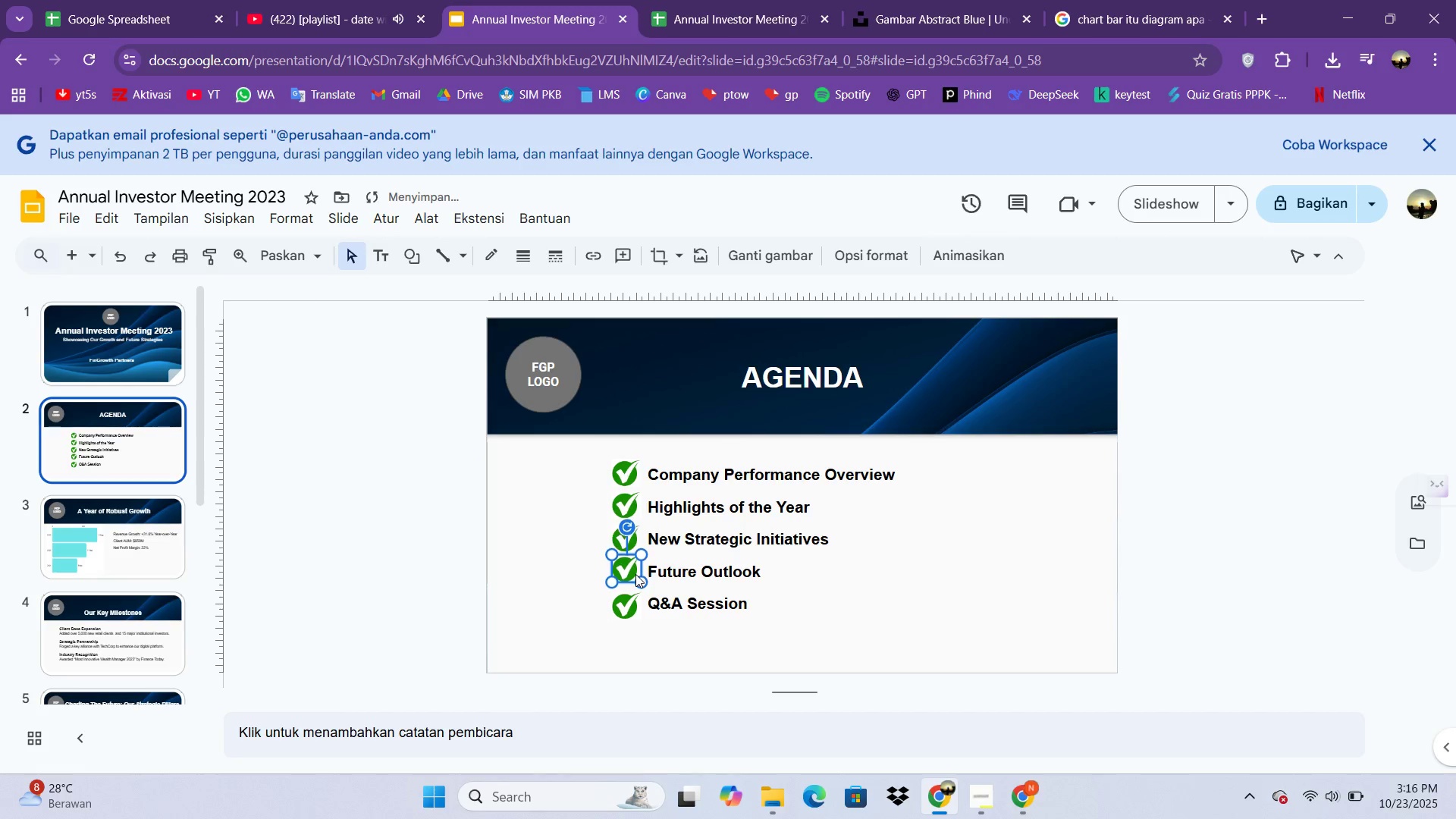 
key(ArrowUp)
 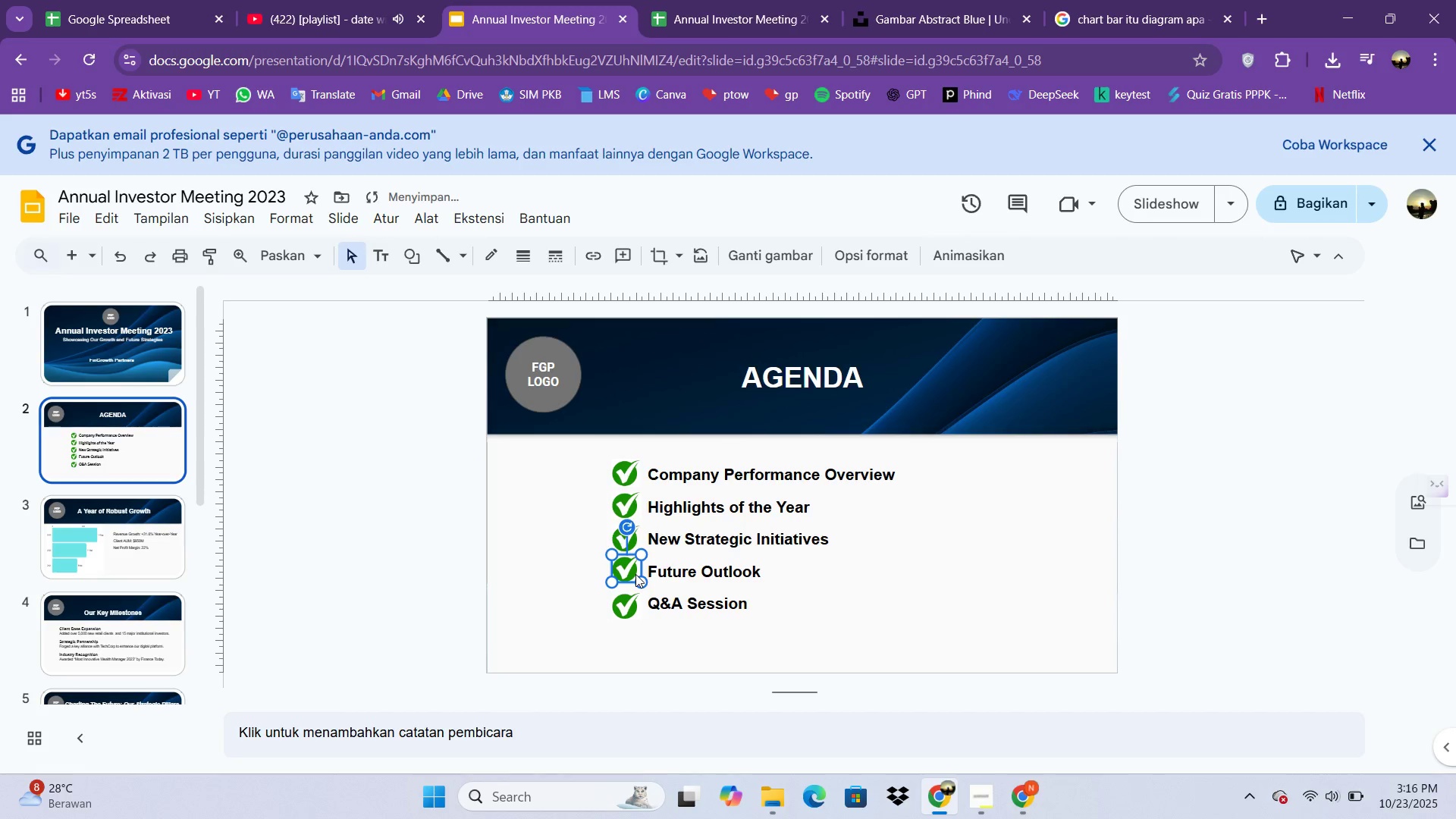 
key(ArrowDown)
 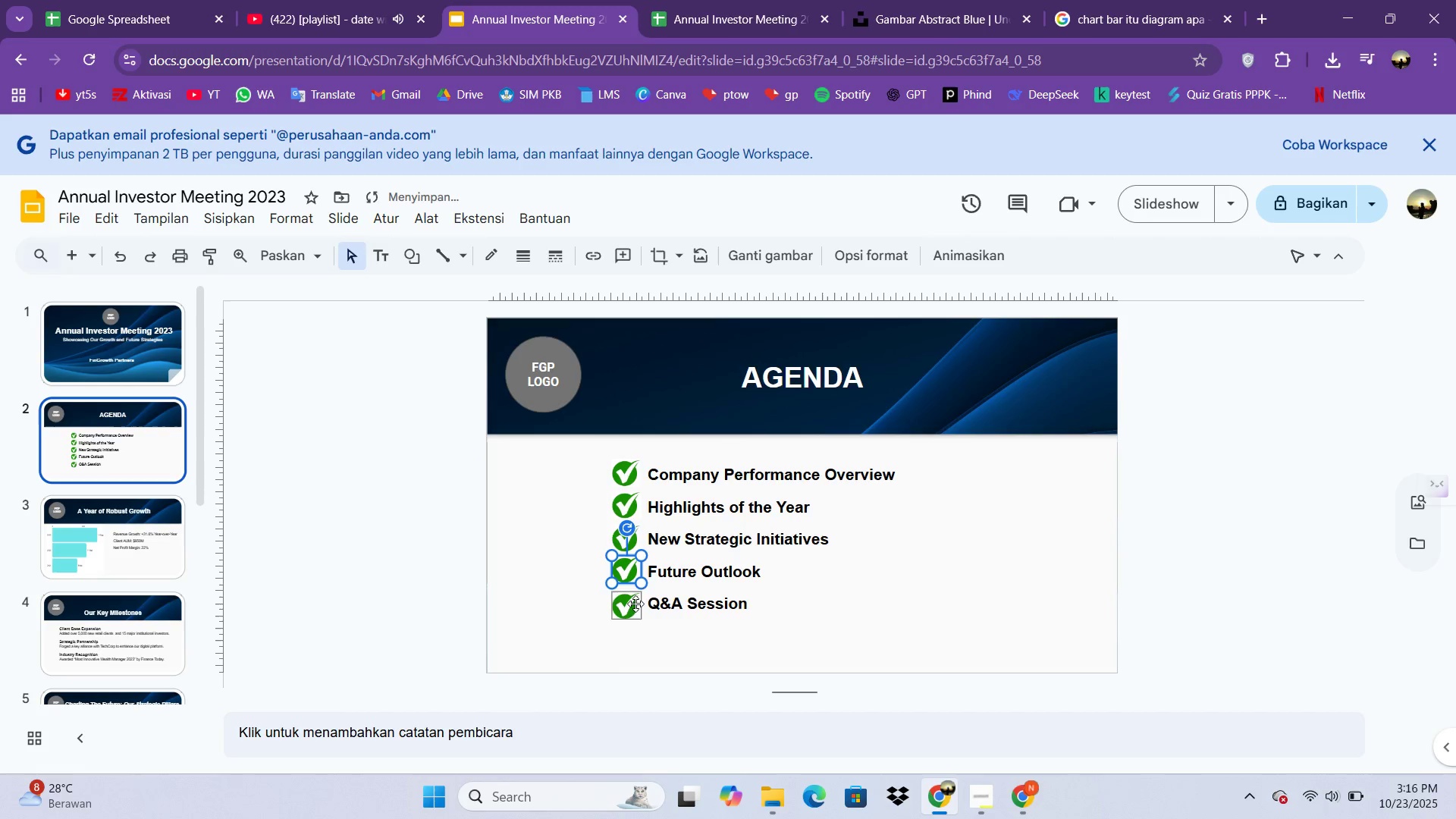 
left_click([619, 607])
 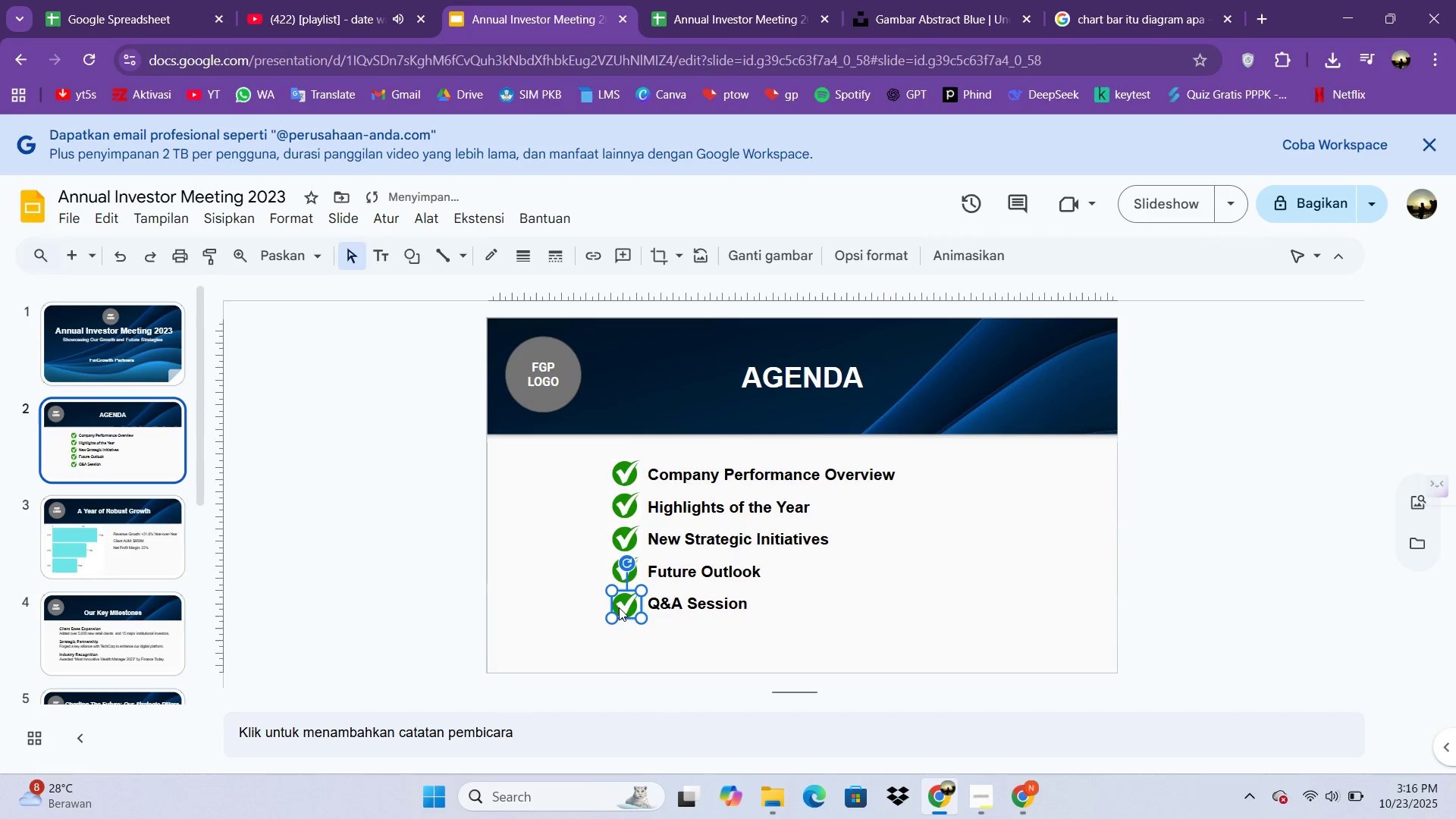 
key(ArrowUp)
 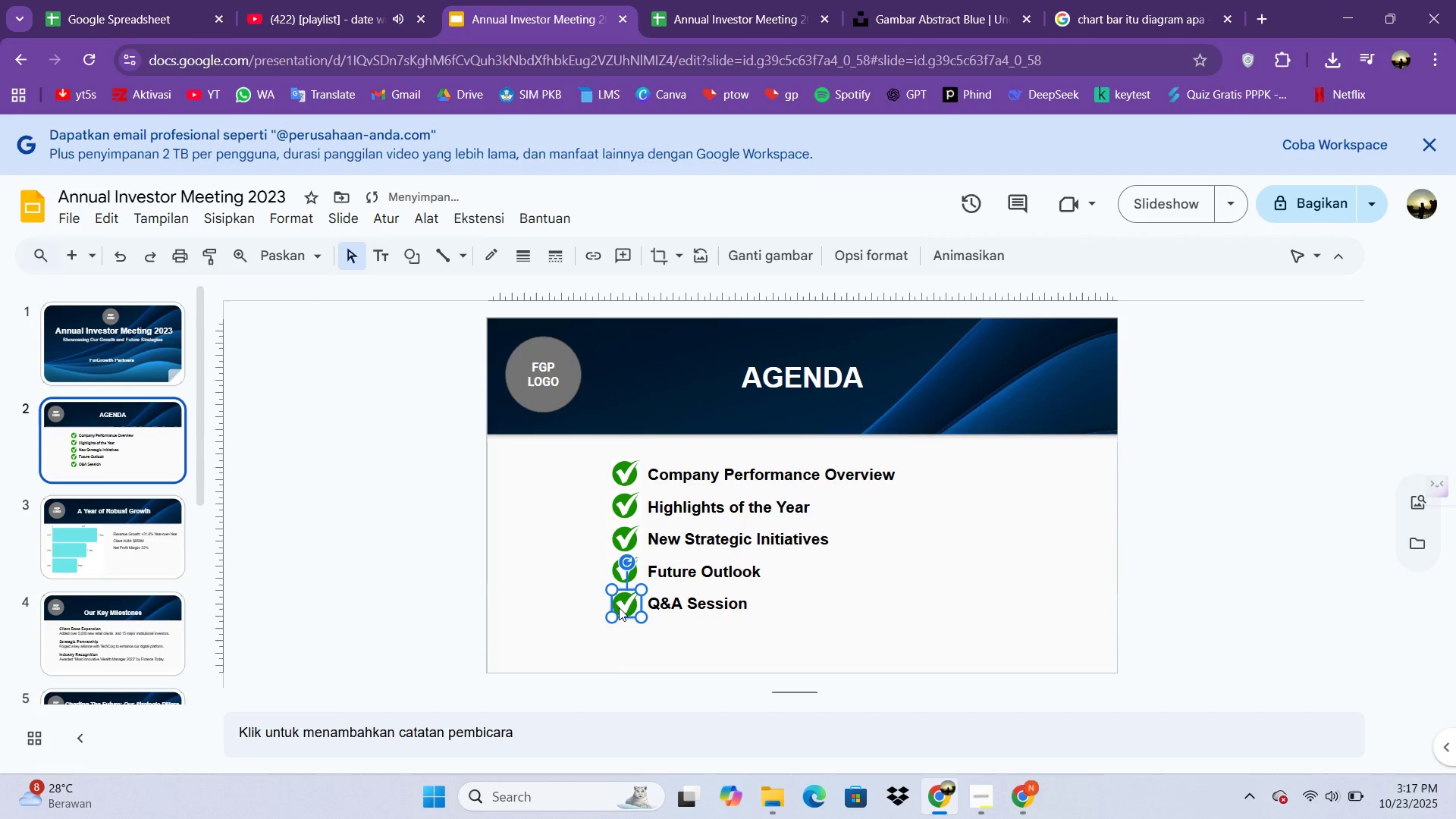 
key(ArrowUp)
 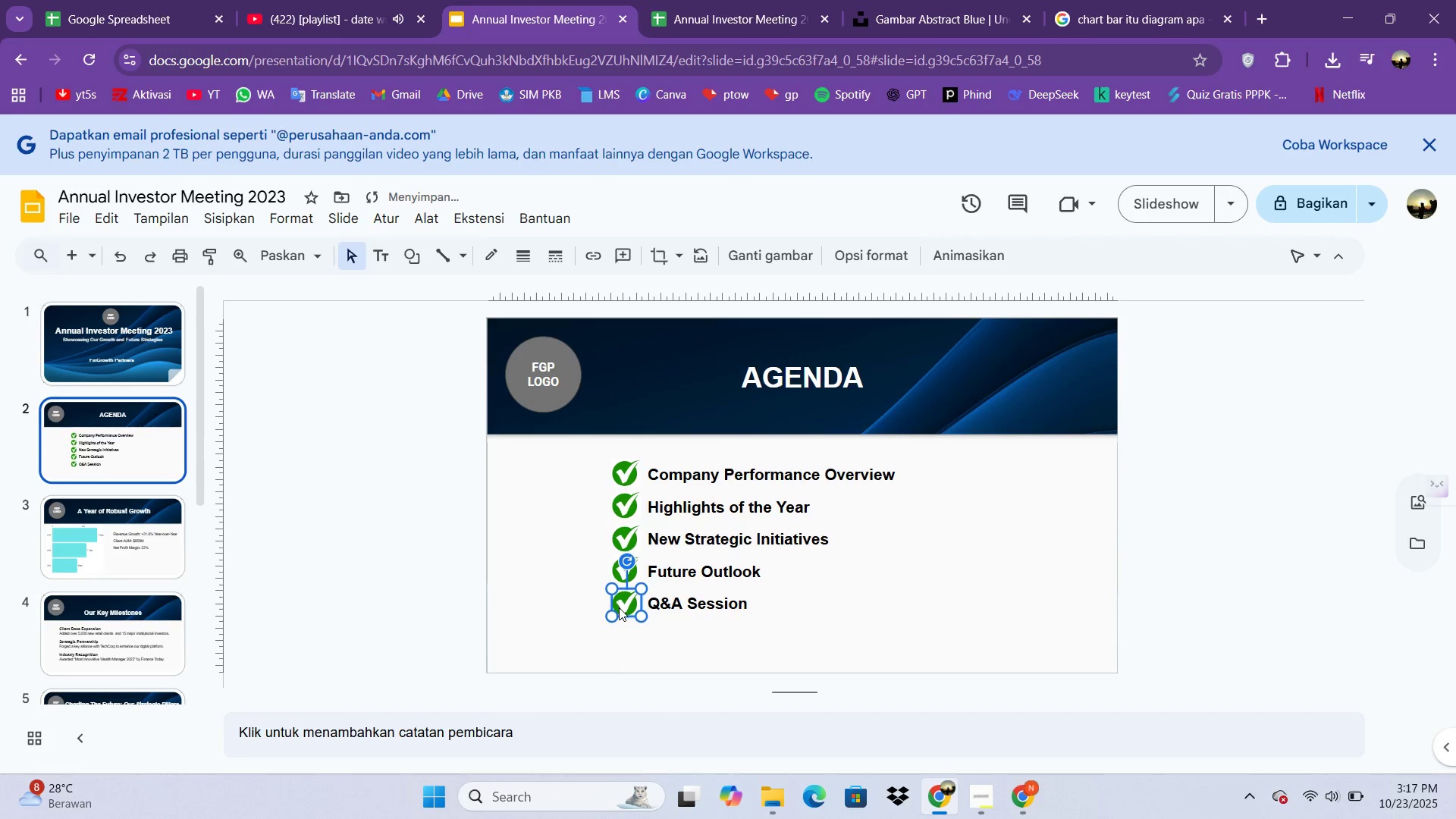 
key(ArrowUp)
 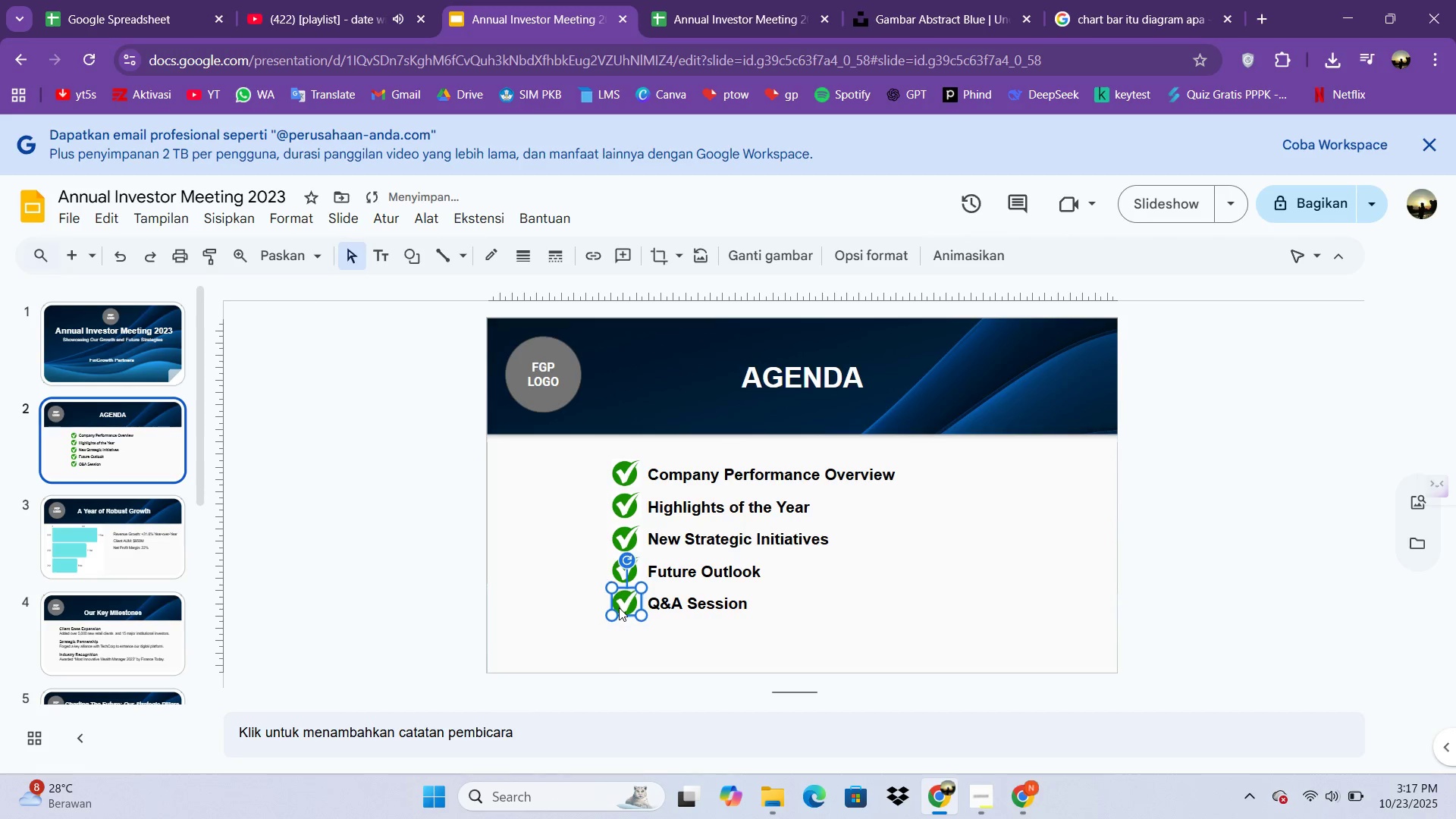 
key(ArrowUp)
 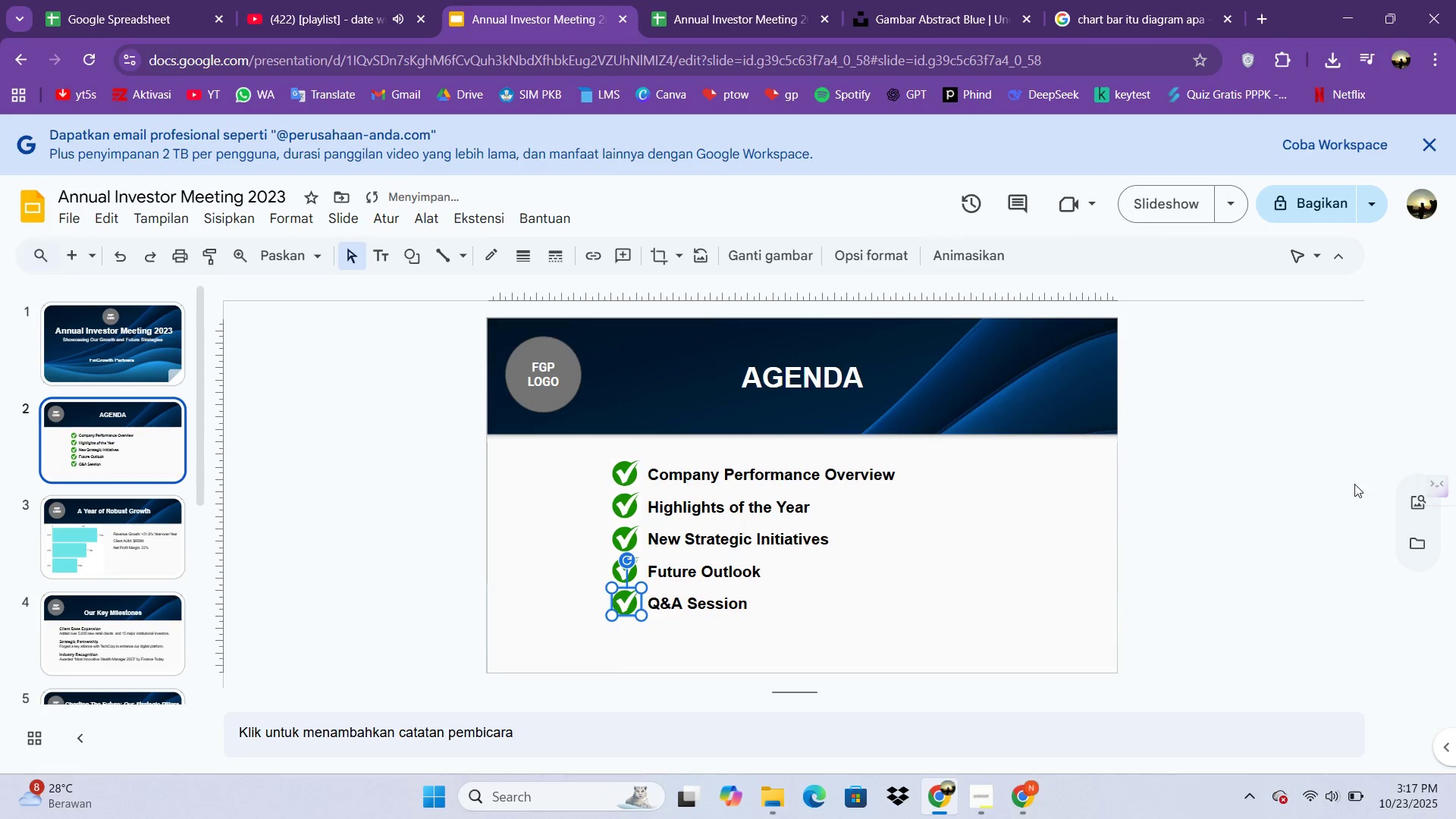 
left_click([1263, 490])
 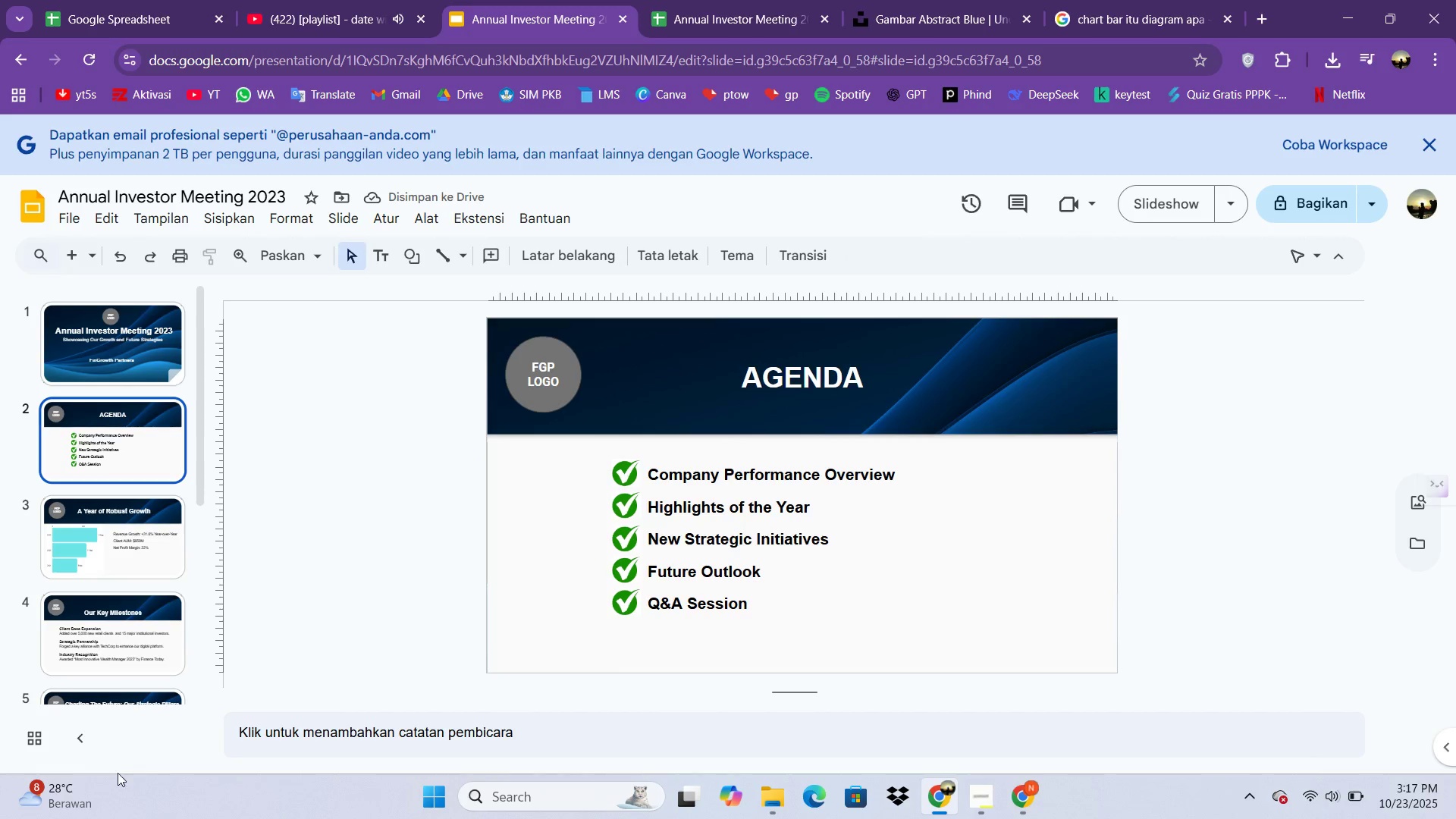 
left_click([131, 519])
 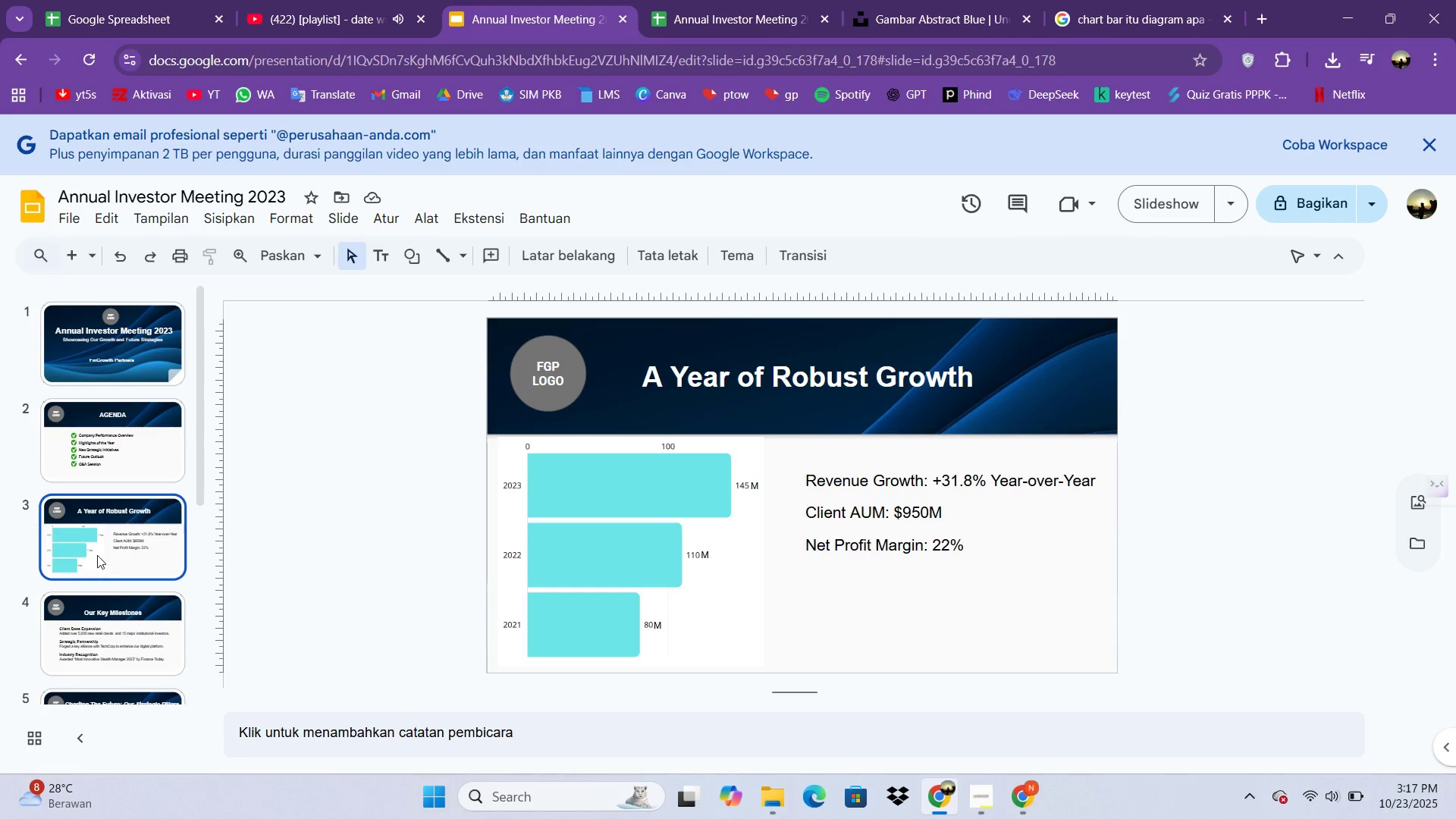 
scroll: coordinate [107, 564], scroll_direction: down, amount: 1.0
 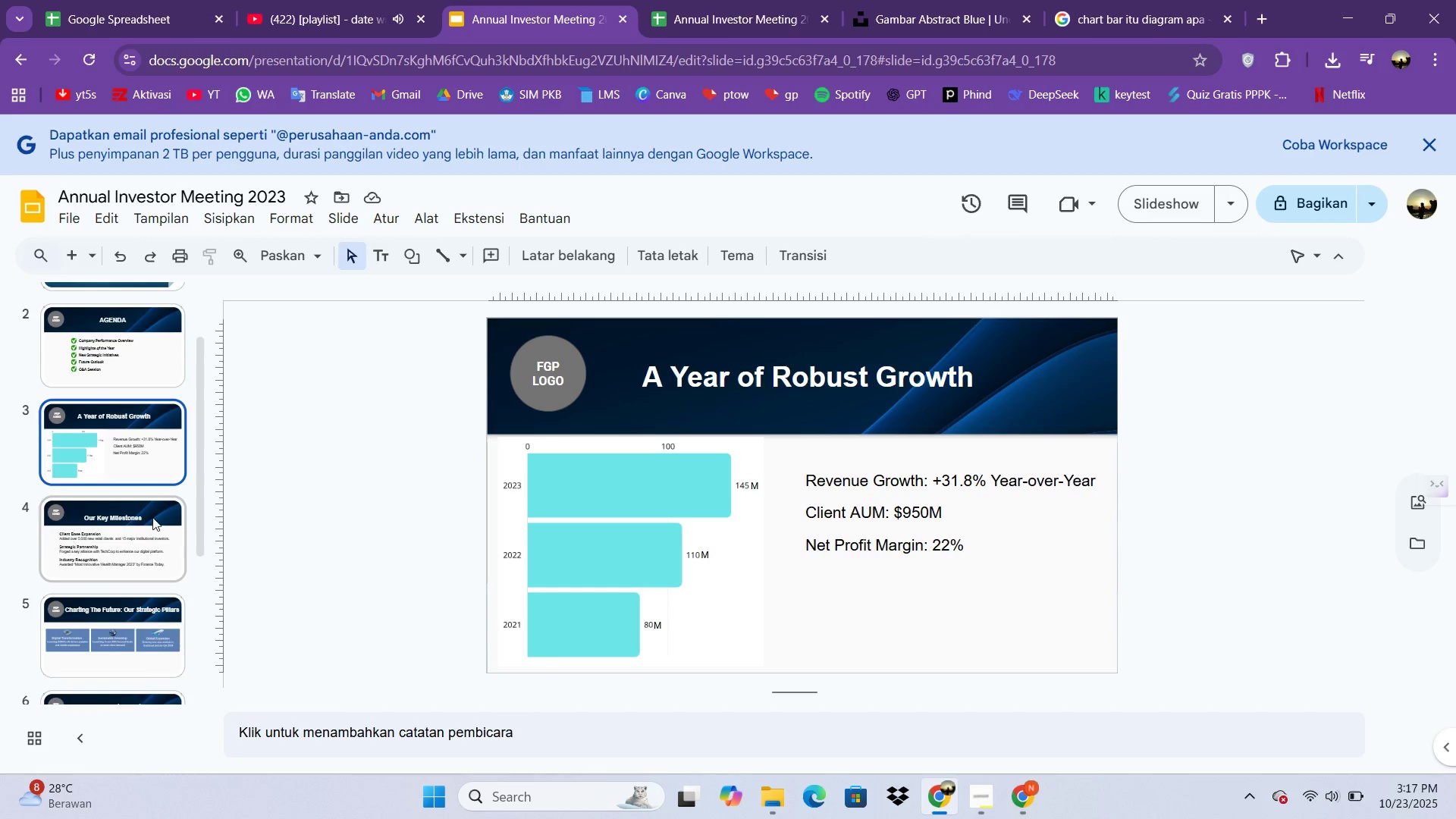 
left_click([160, 516])
 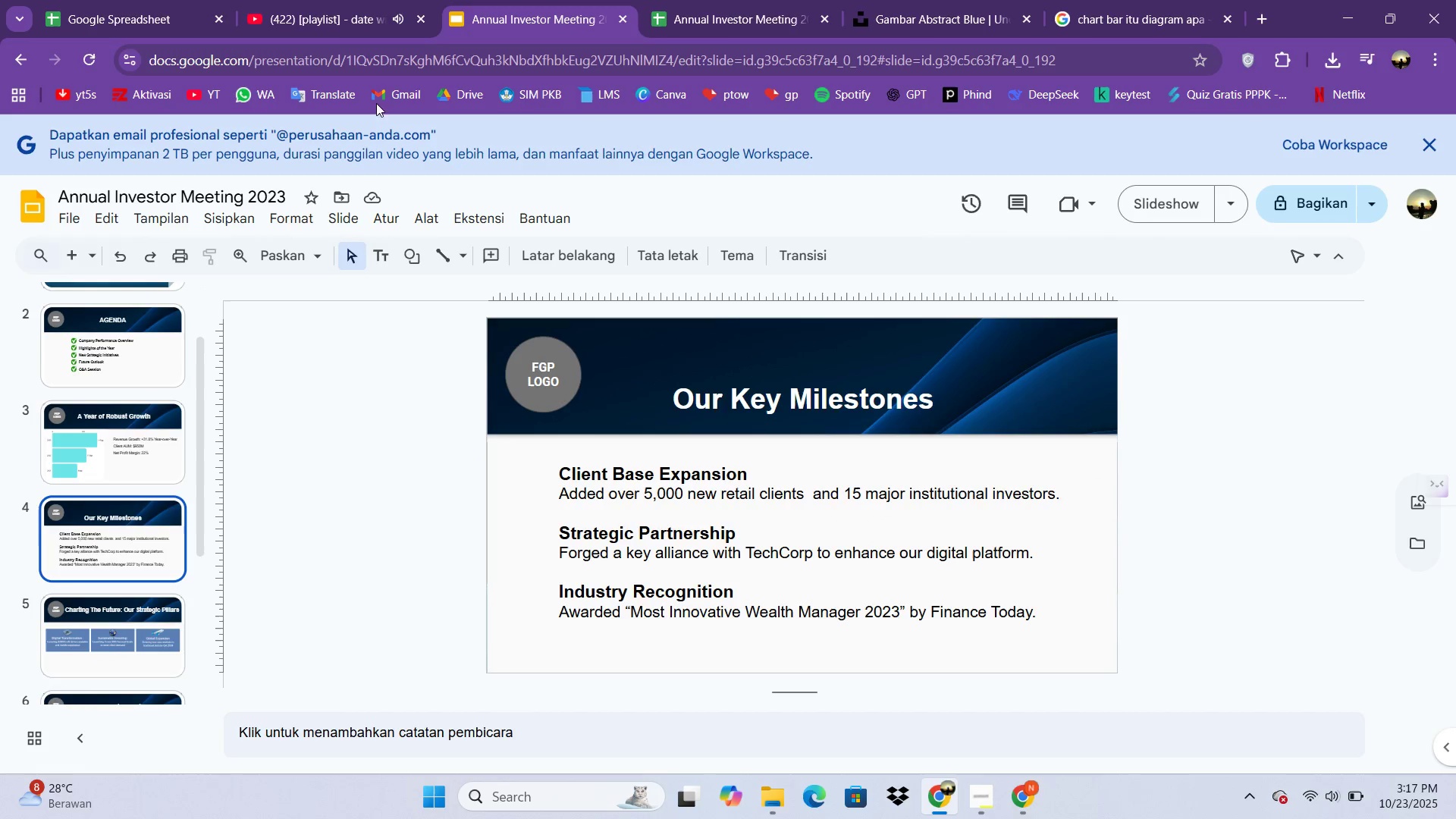 
left_click([814, 562])
 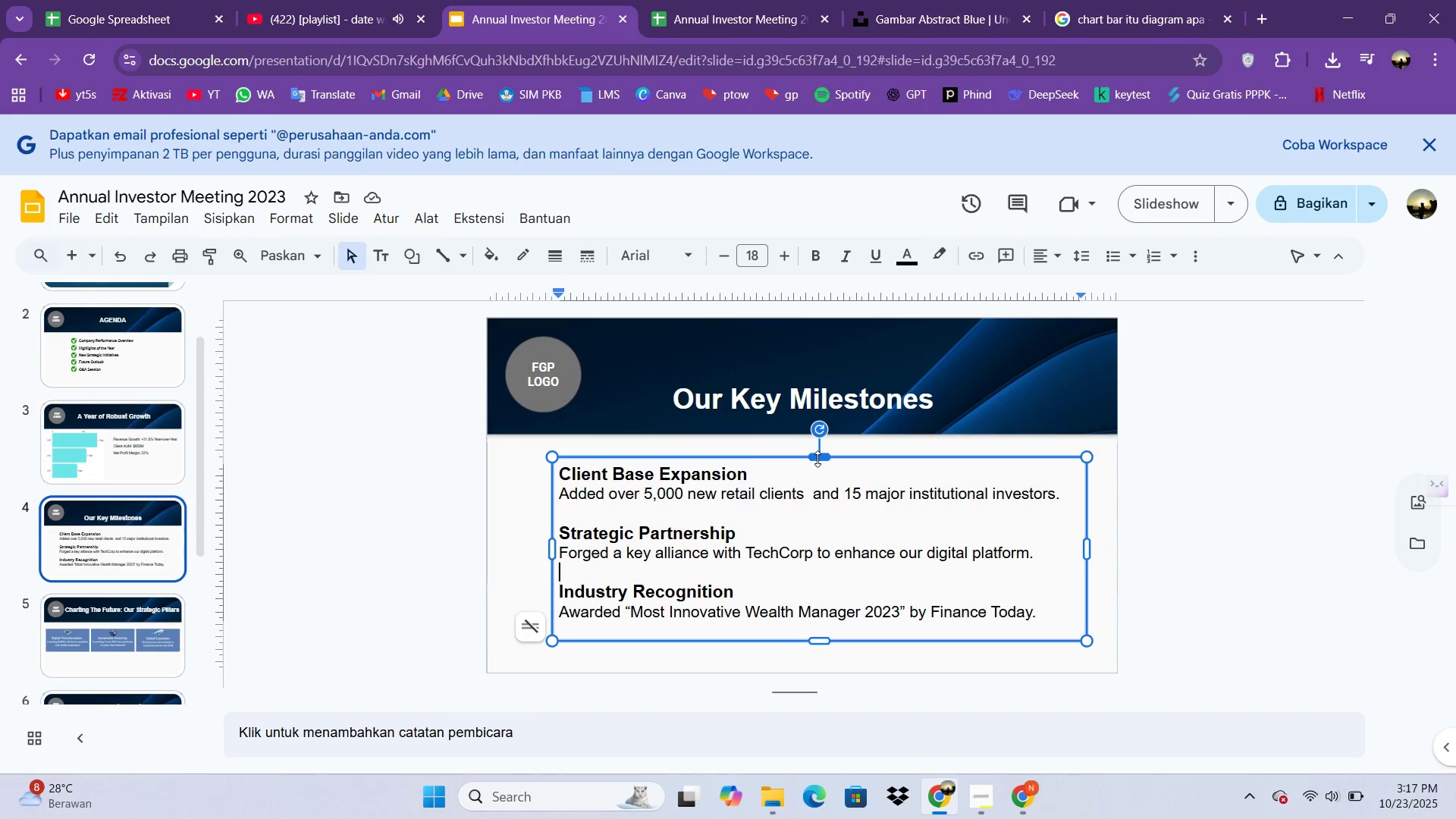 
hold_key(key=ArrowRight, duration=0.64)
 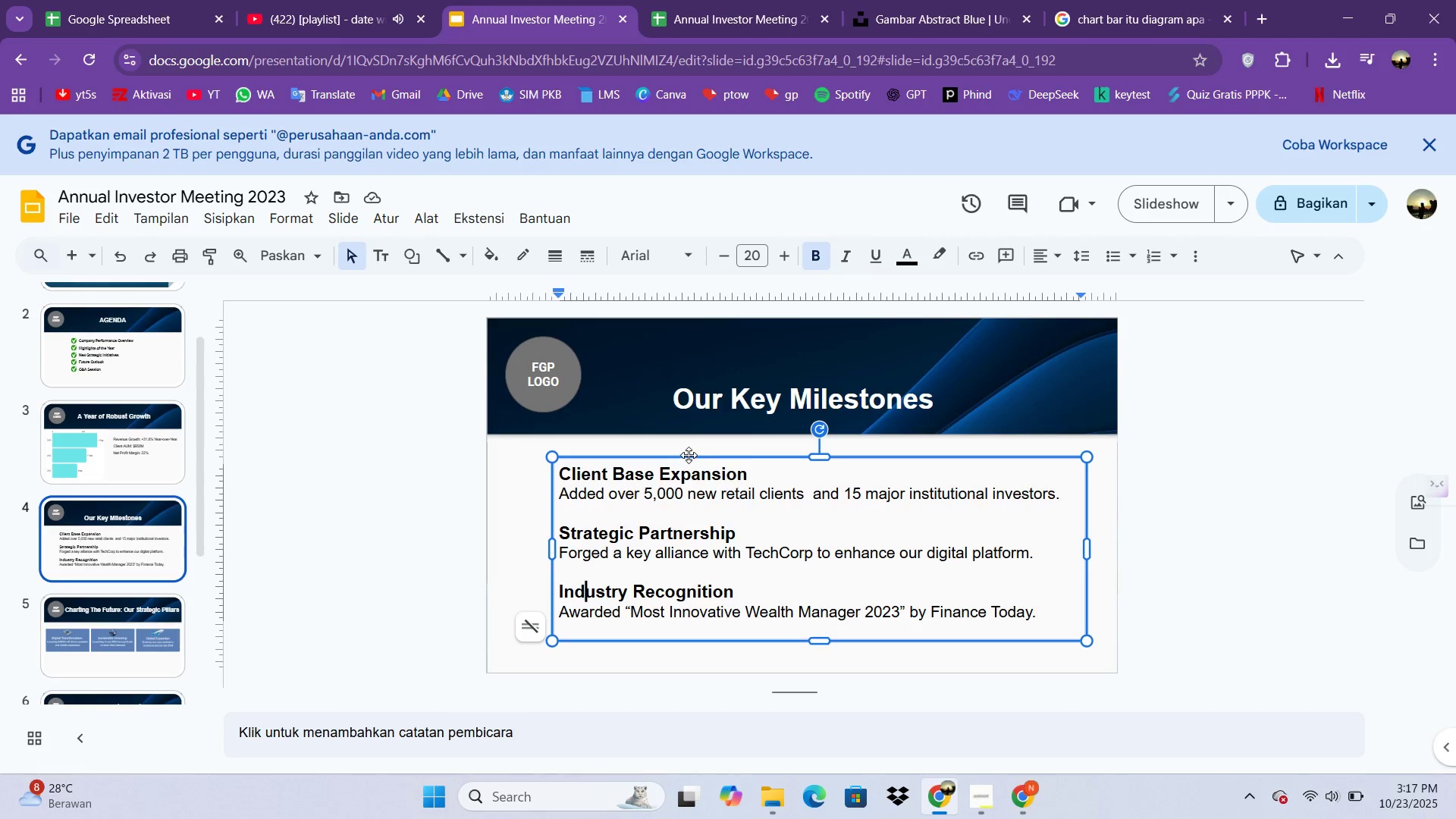 
left_click([689, 455])
 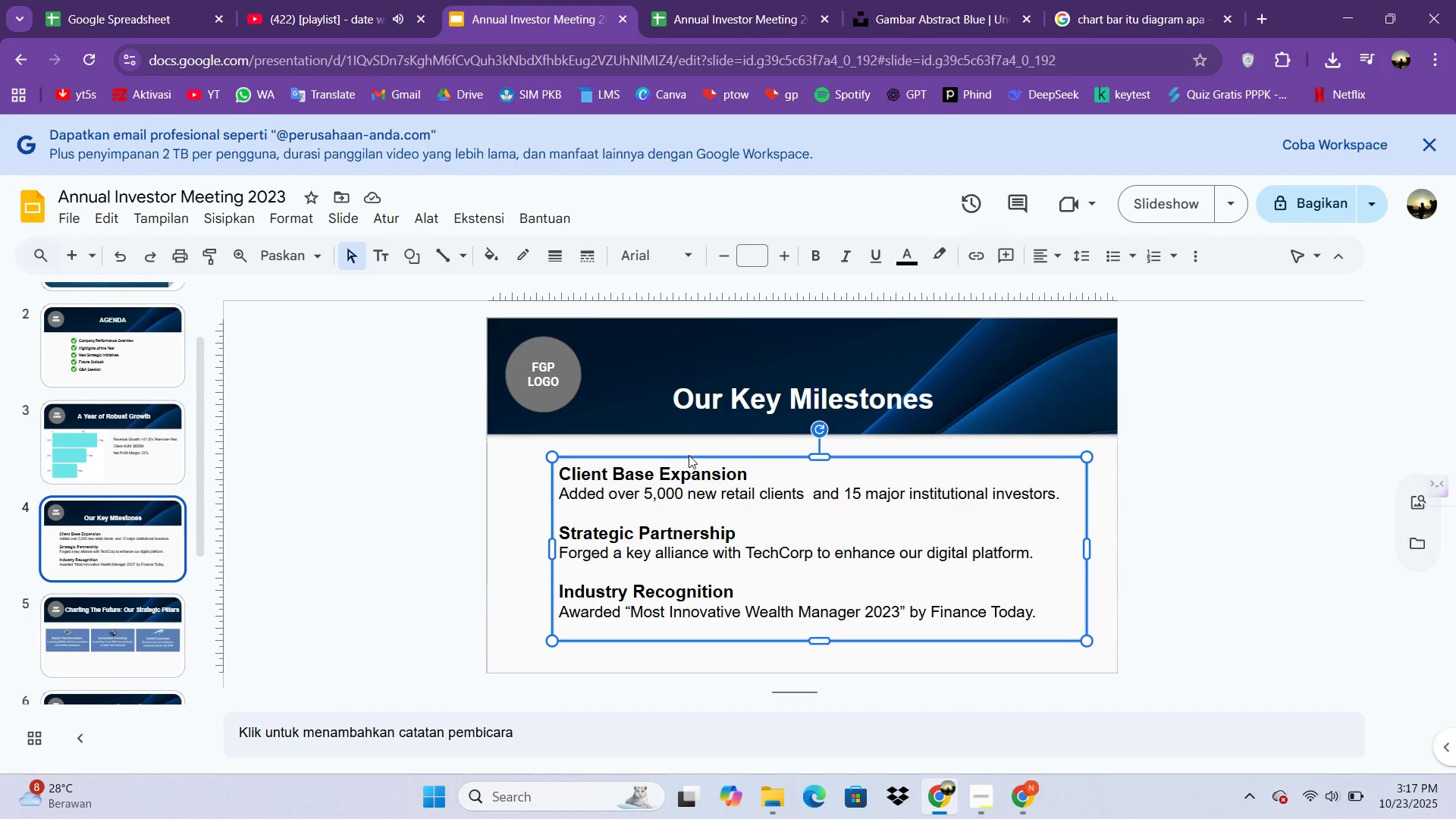 
hold_key(key=ArrowRight, duration=0.89)
 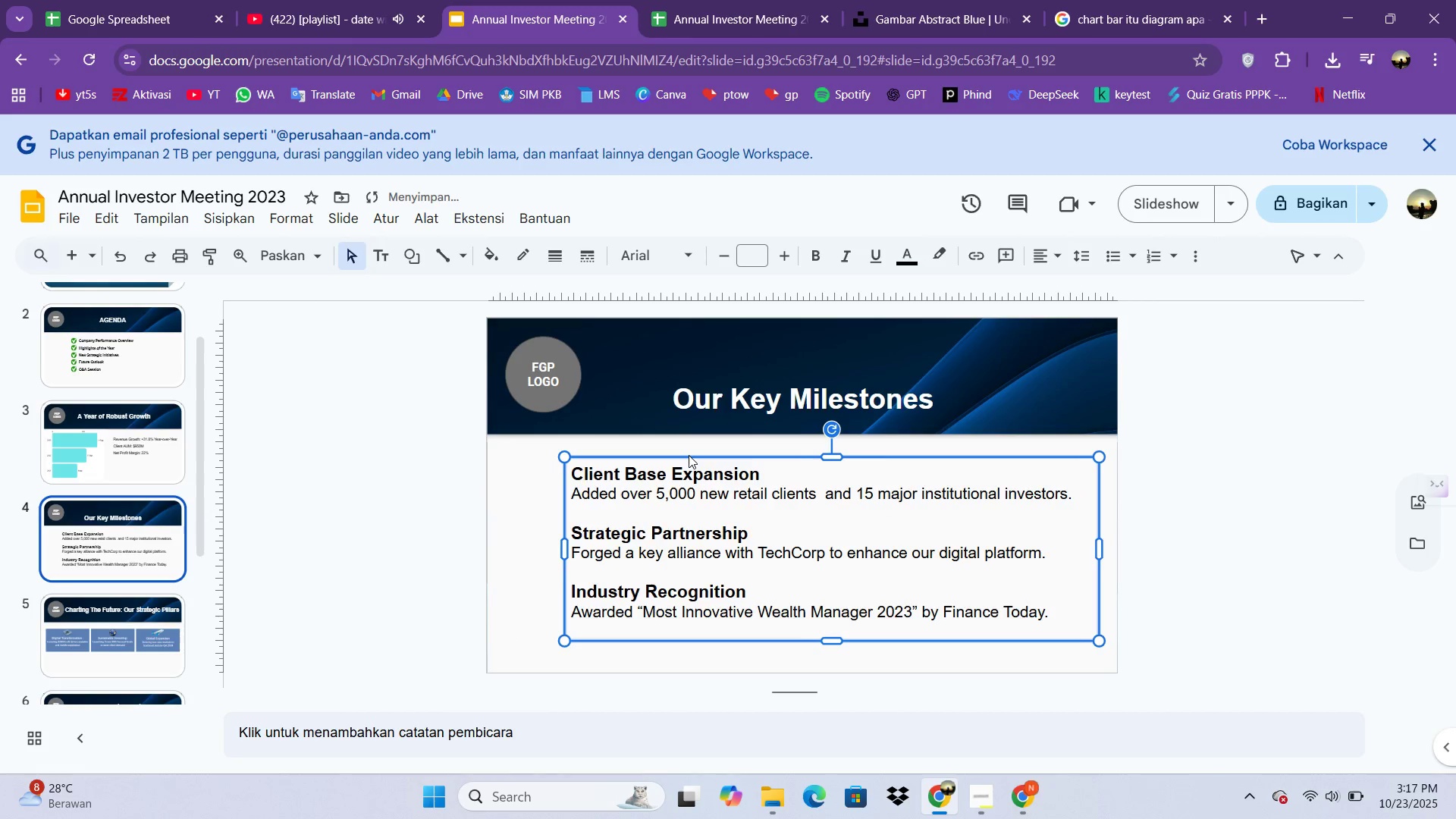 
key(ArrowRight)
 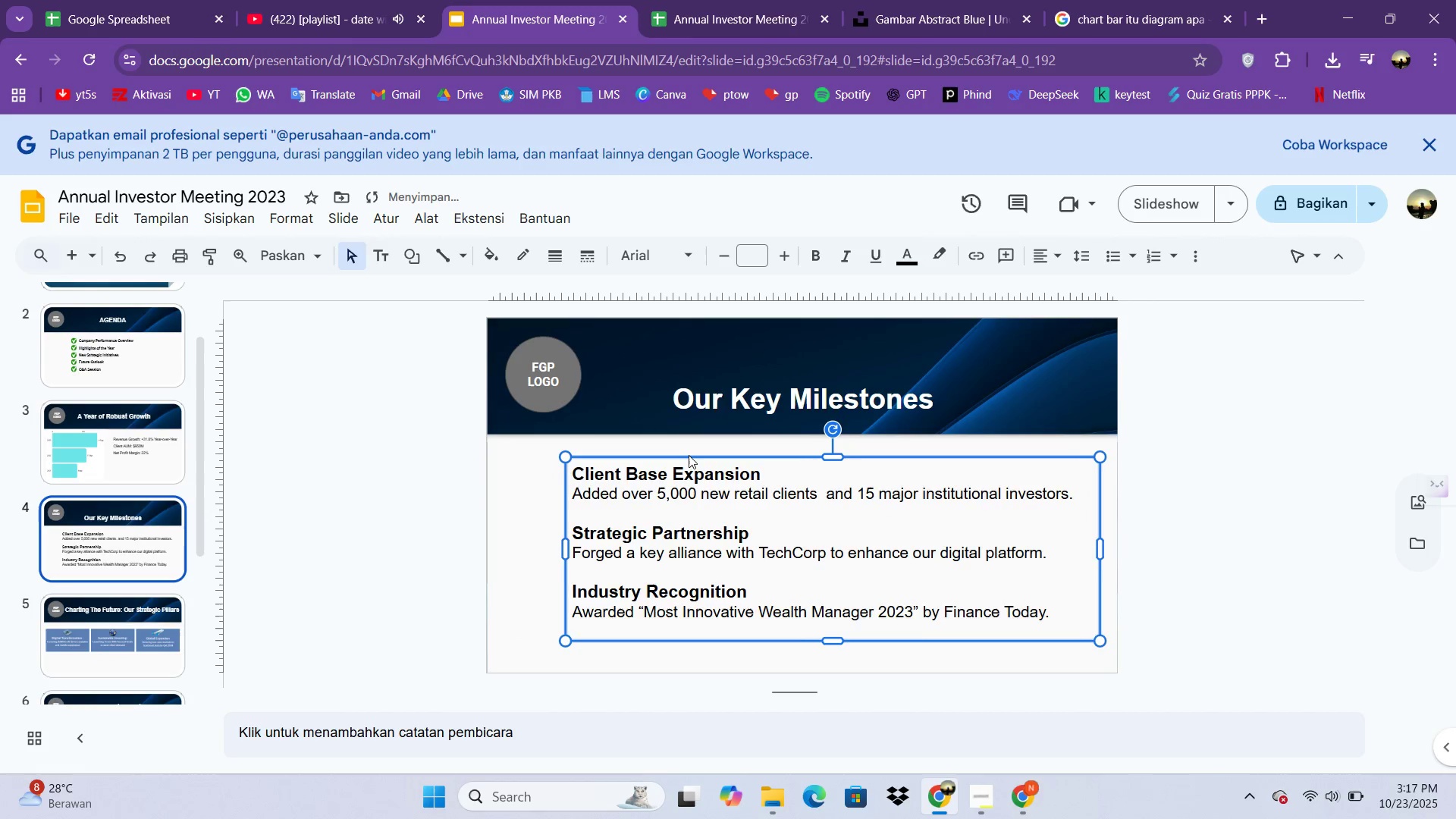 
key(ArrowRight)
 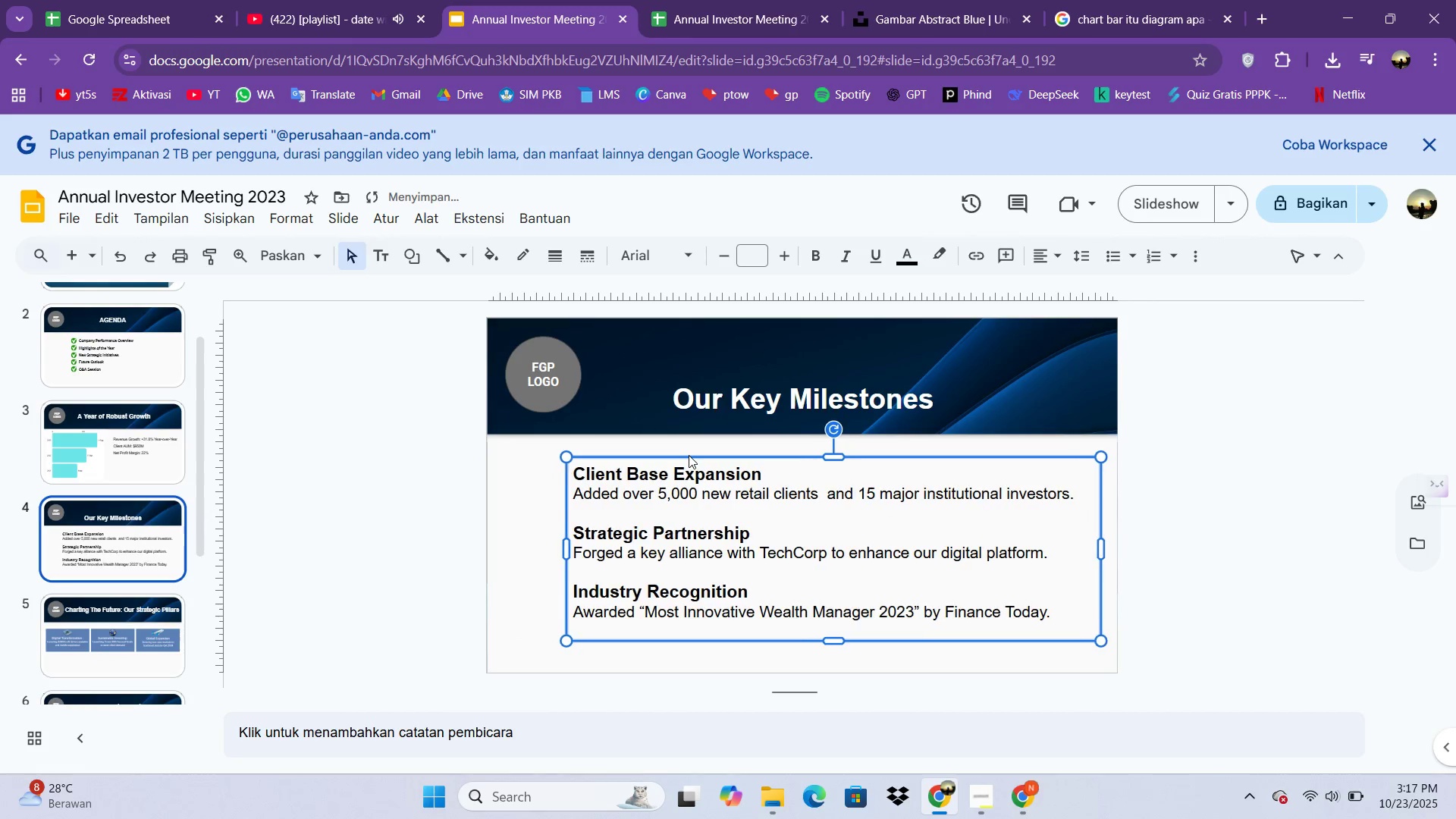 
key(ArrowRight)
 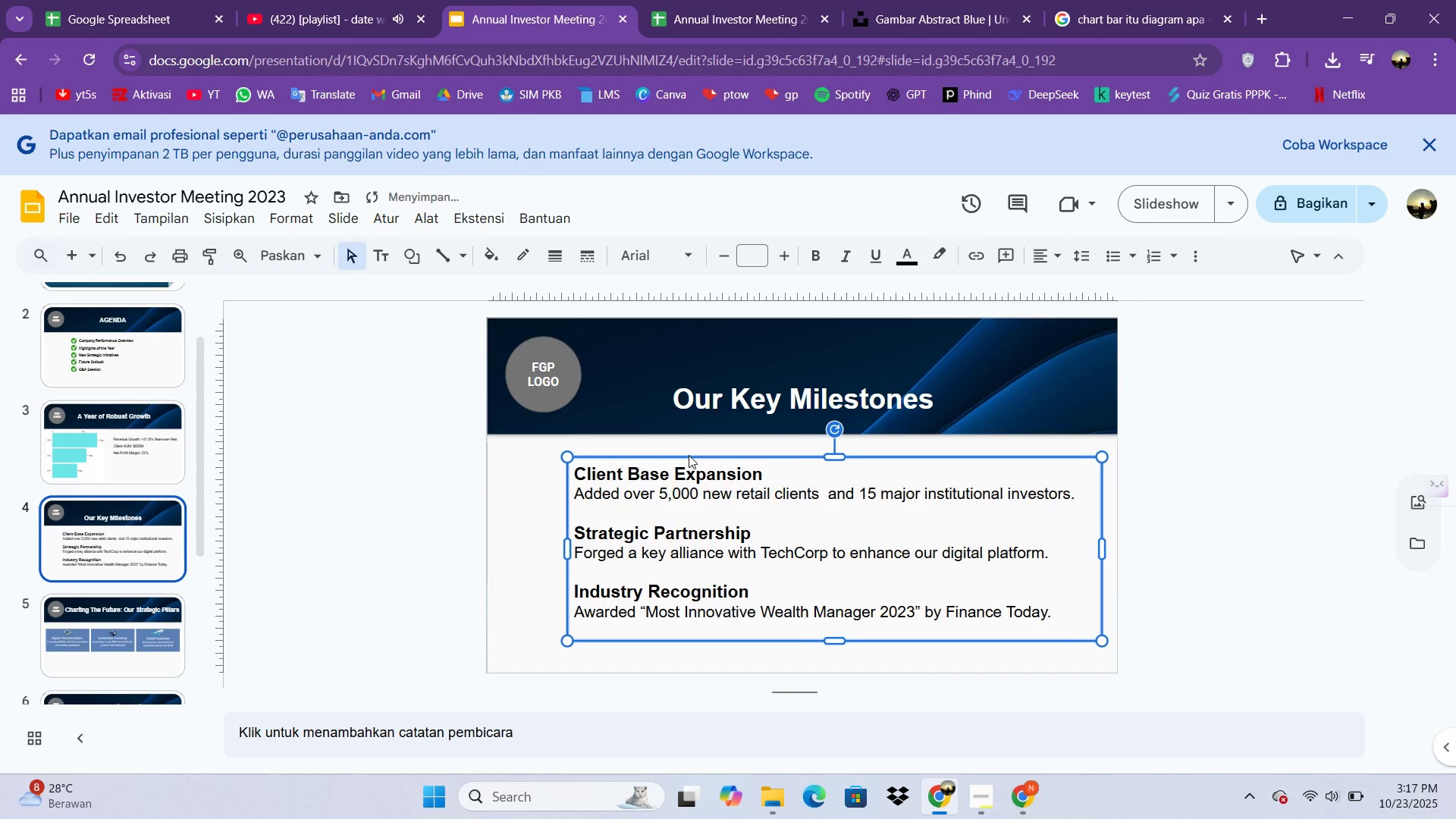 
key(ArrowRight)
 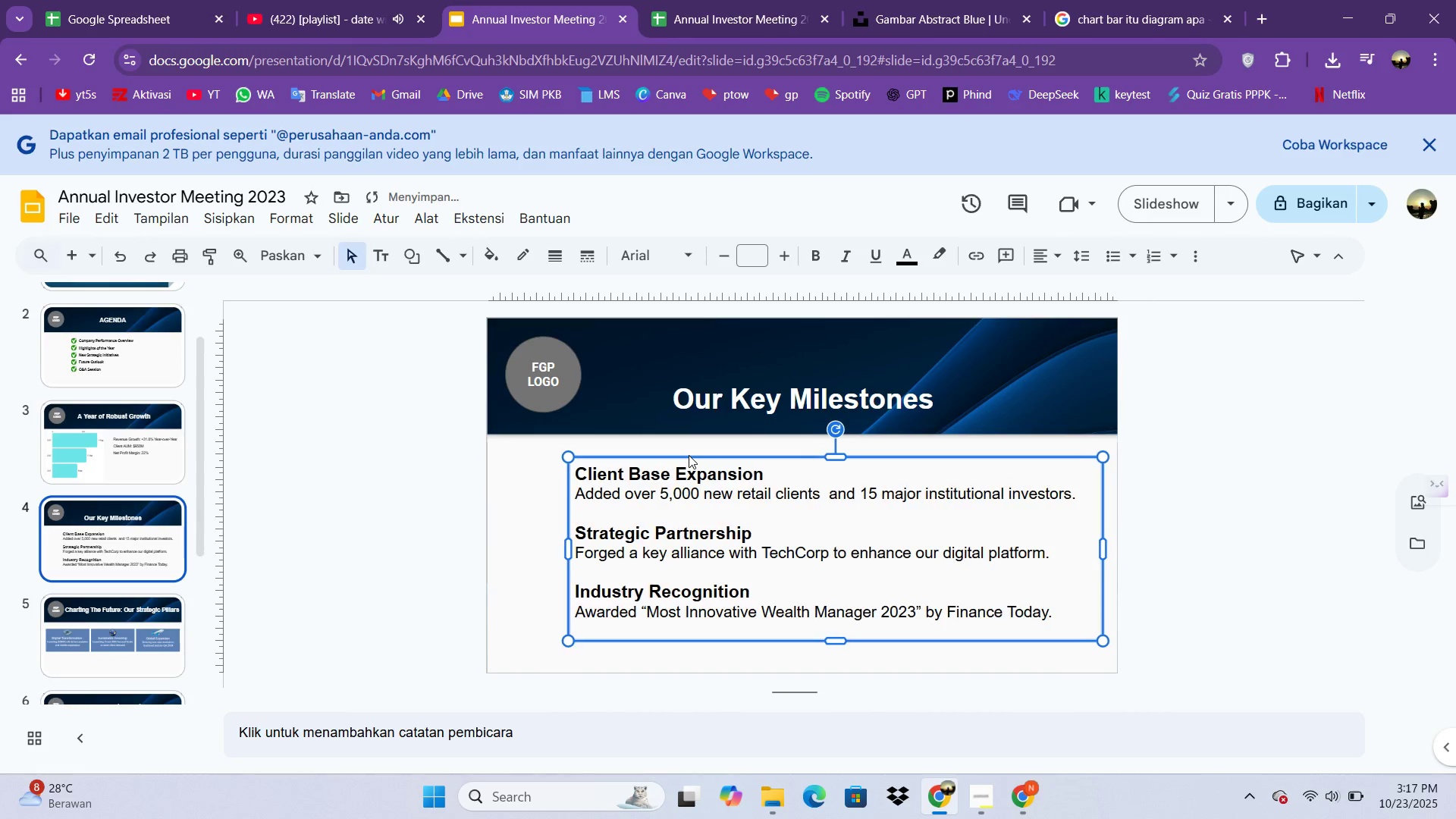 
key(ArrowRight)
 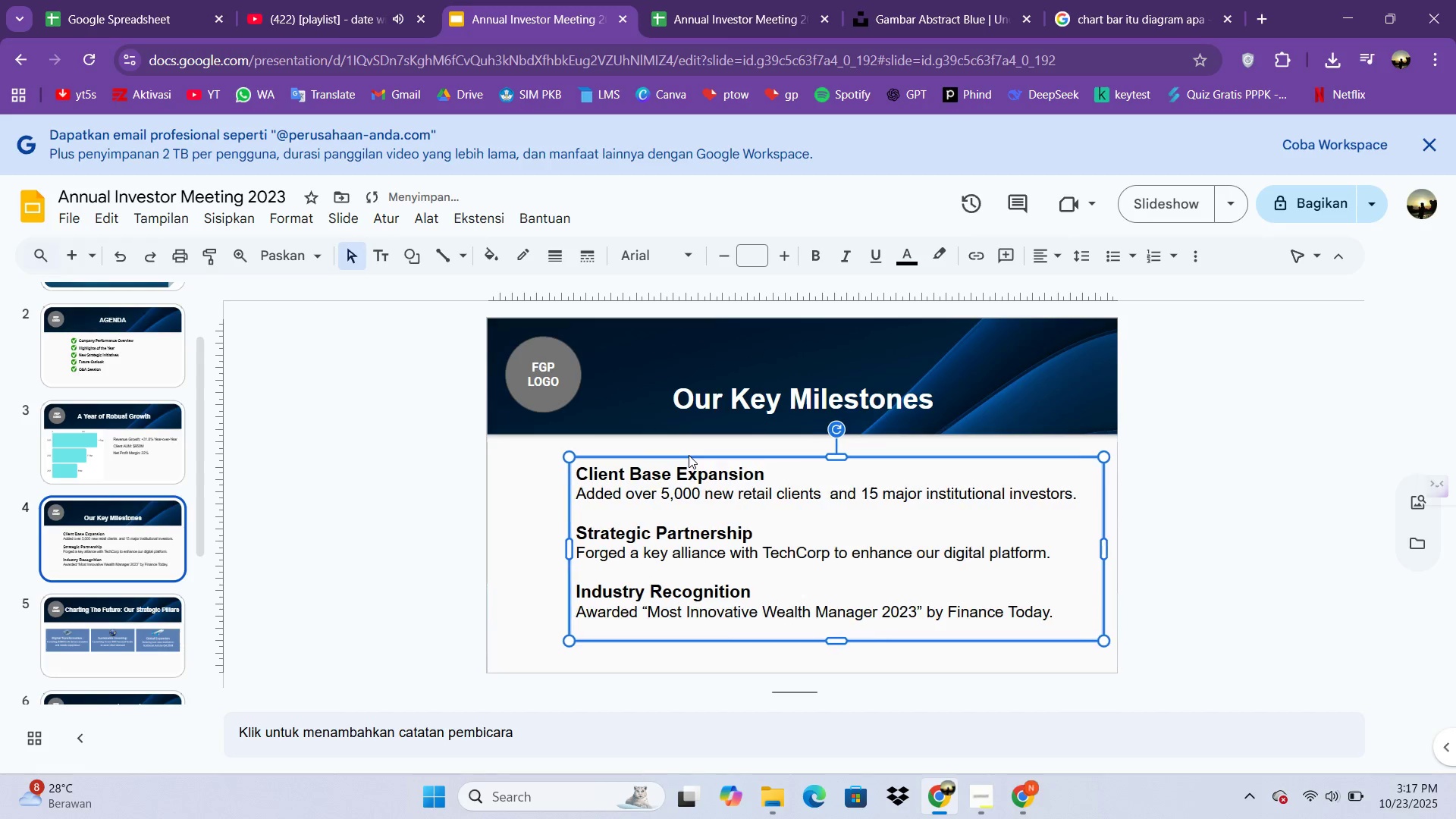 
key(ArrowRight)
 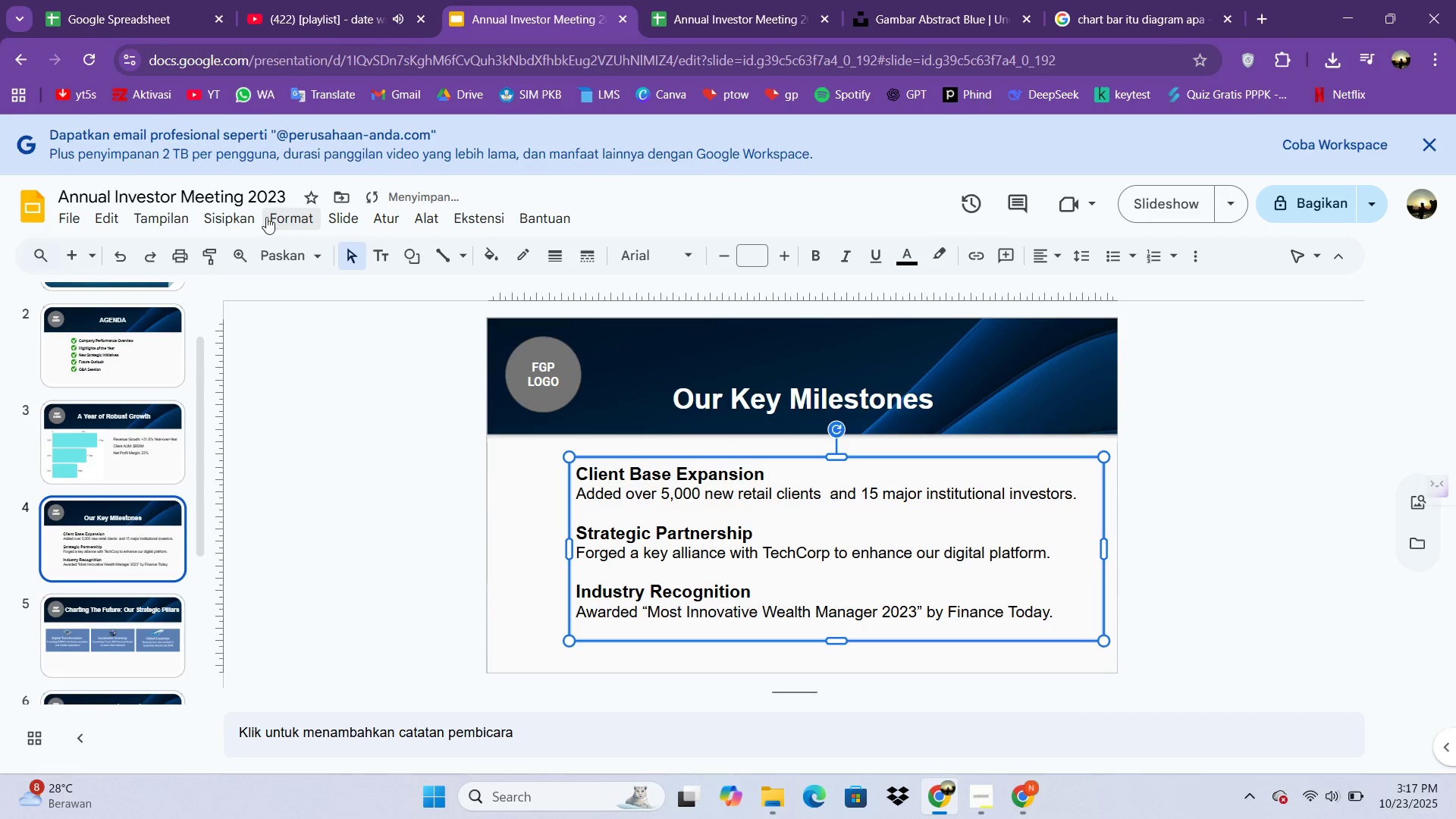 
left_click([247, 218])
 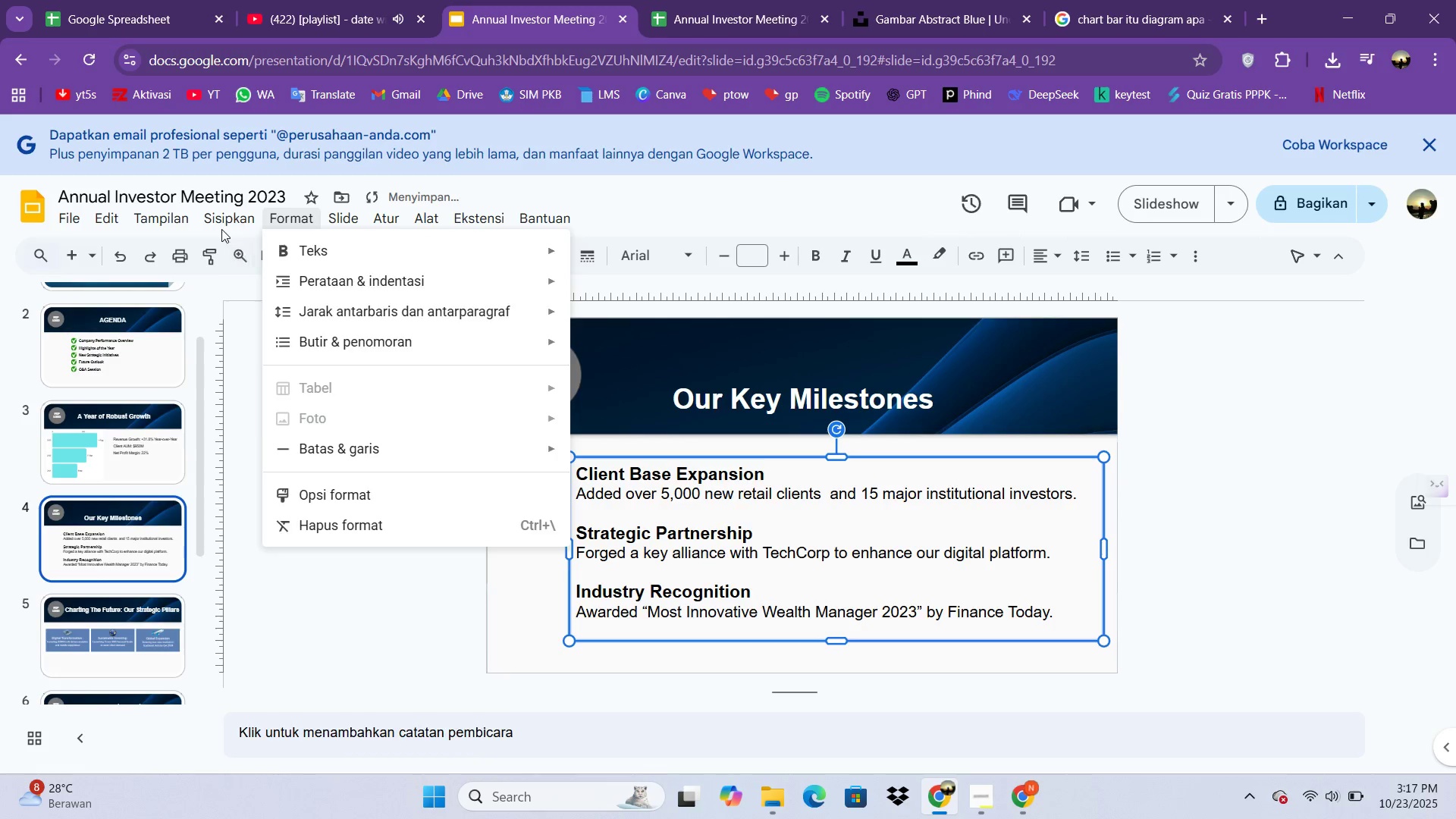 
left_click([219, 220])
 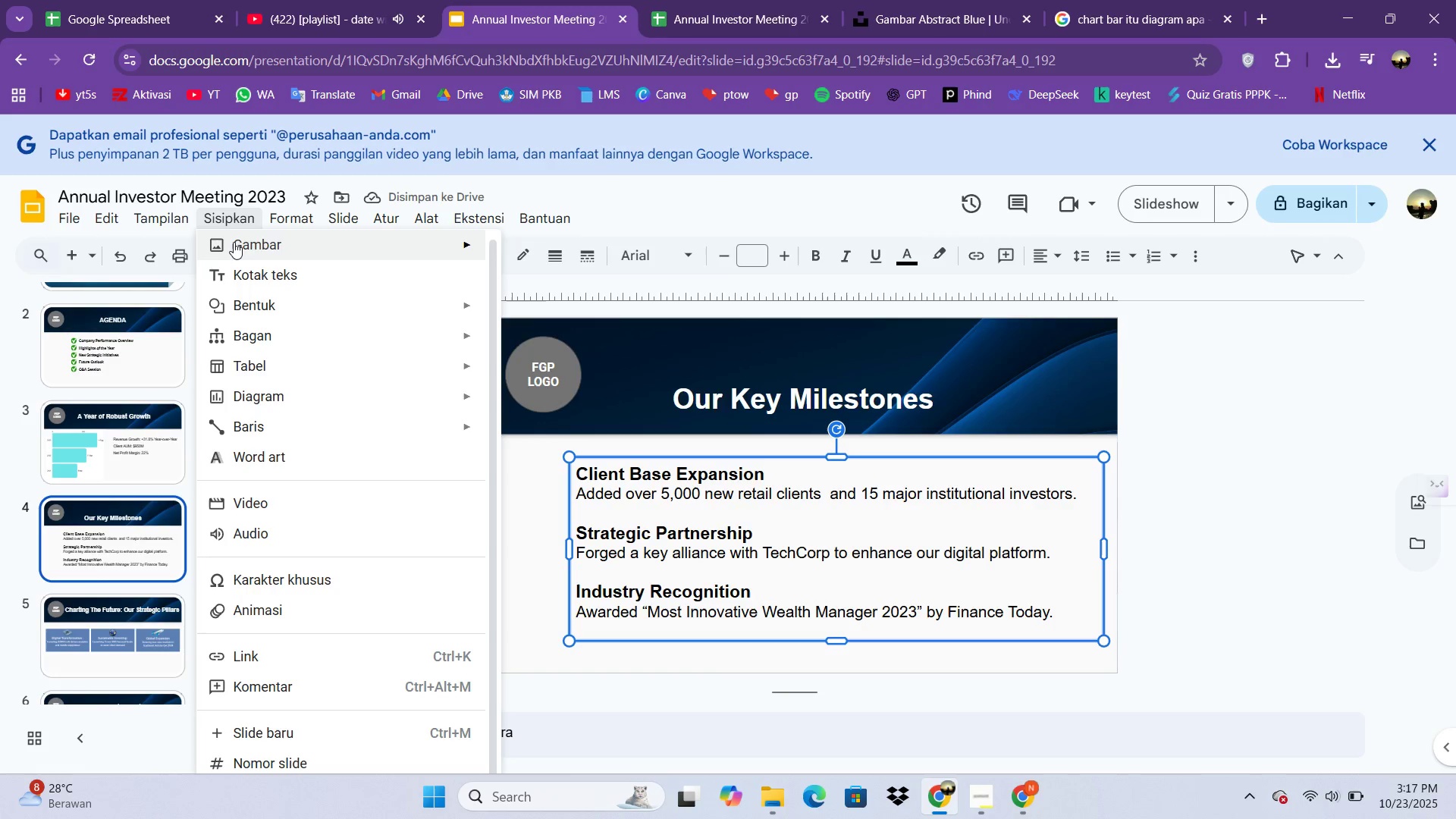 
double_click([235, 243])
 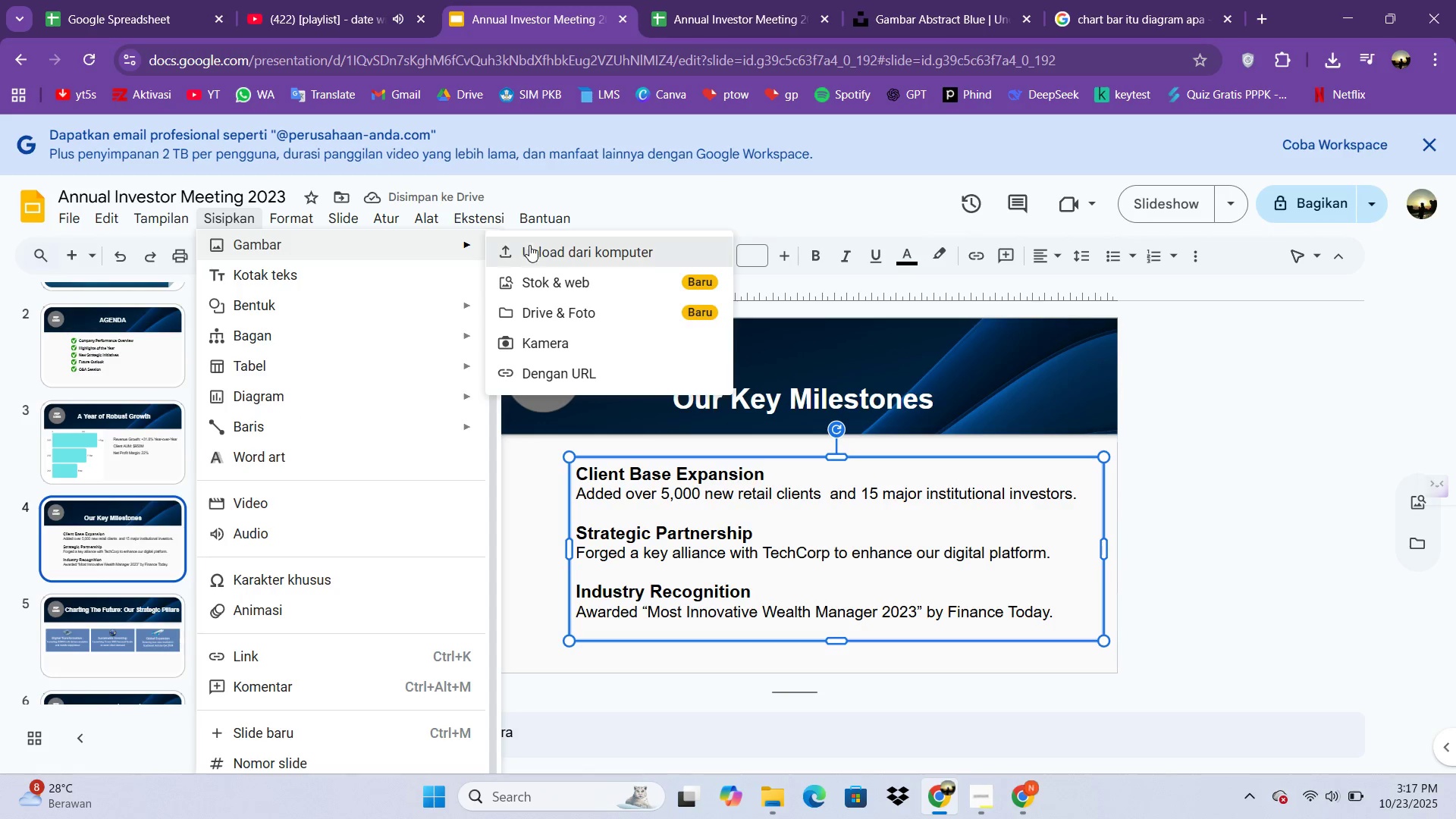 
left_click([529, 245])
 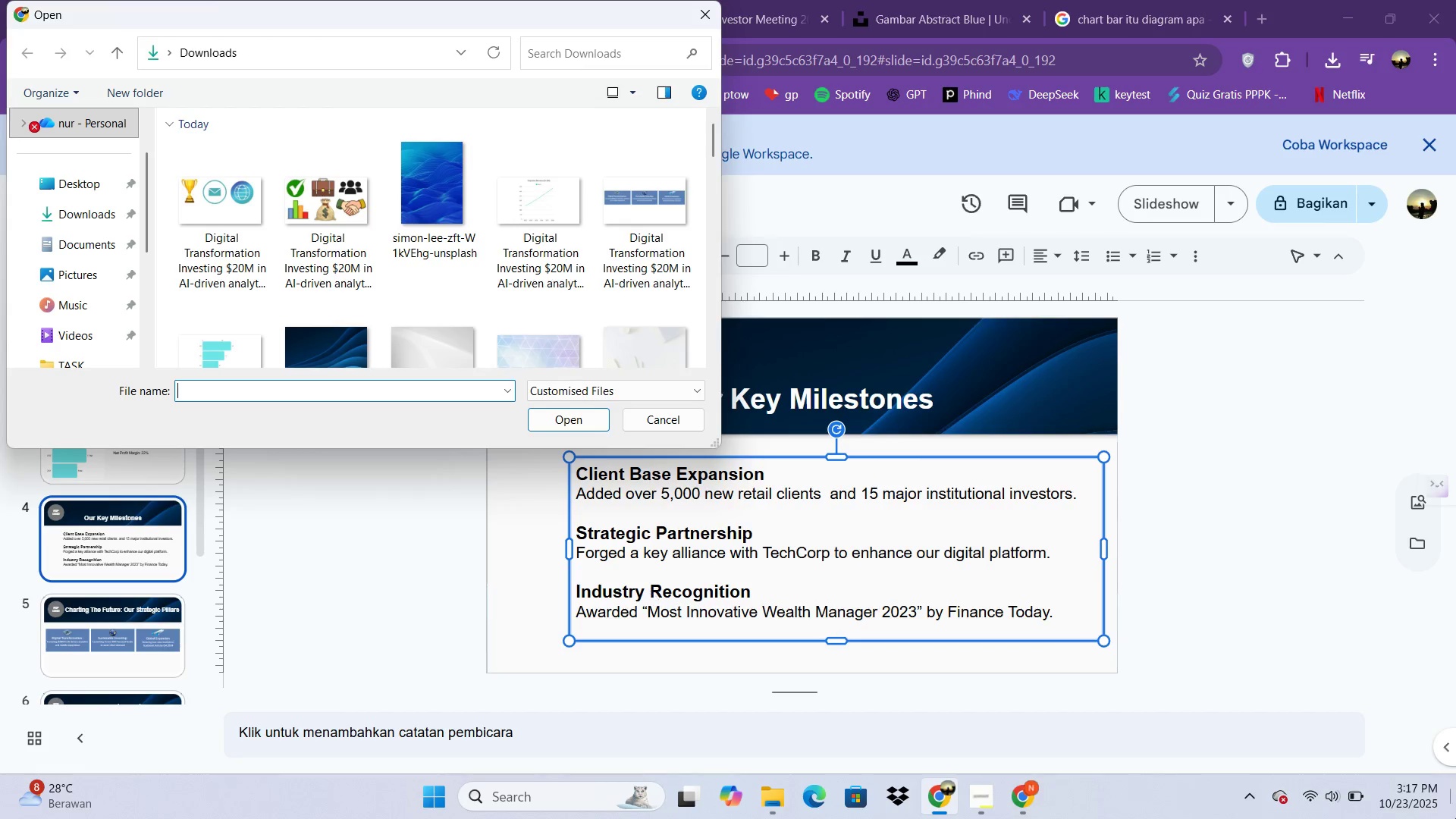 
wait(7.77)
 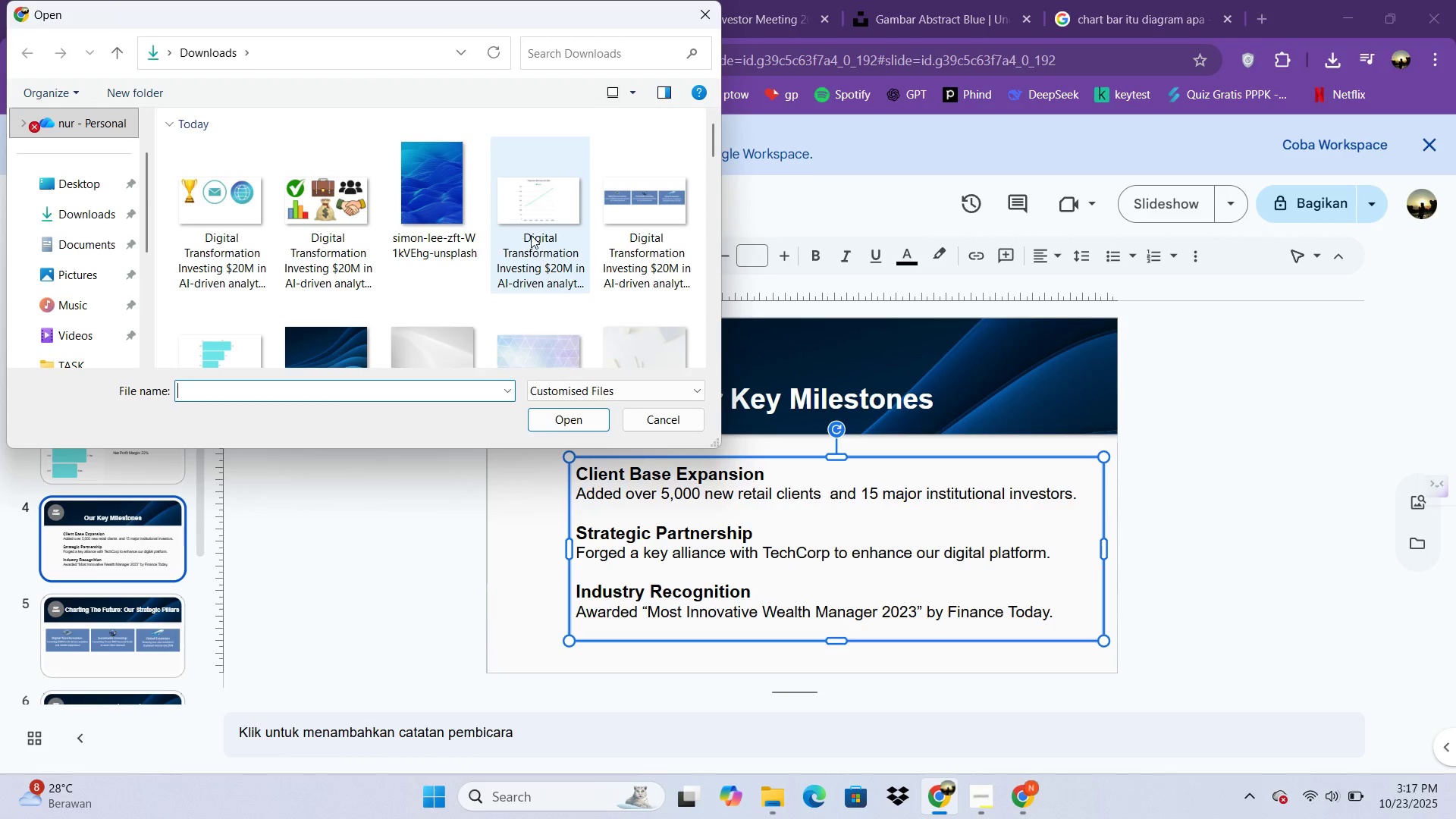 
double_click([335, 216])
 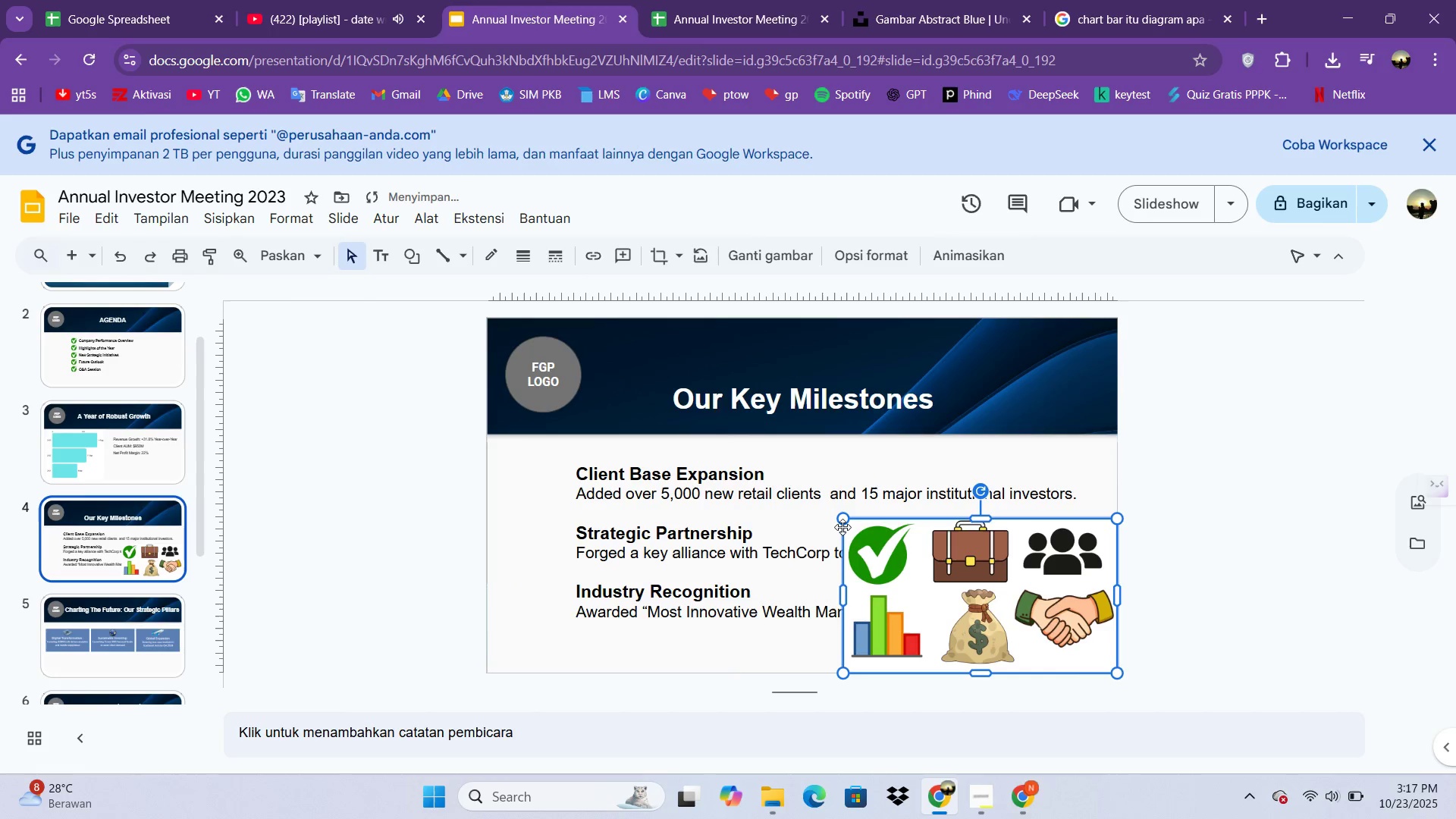 
key(Control+C)
 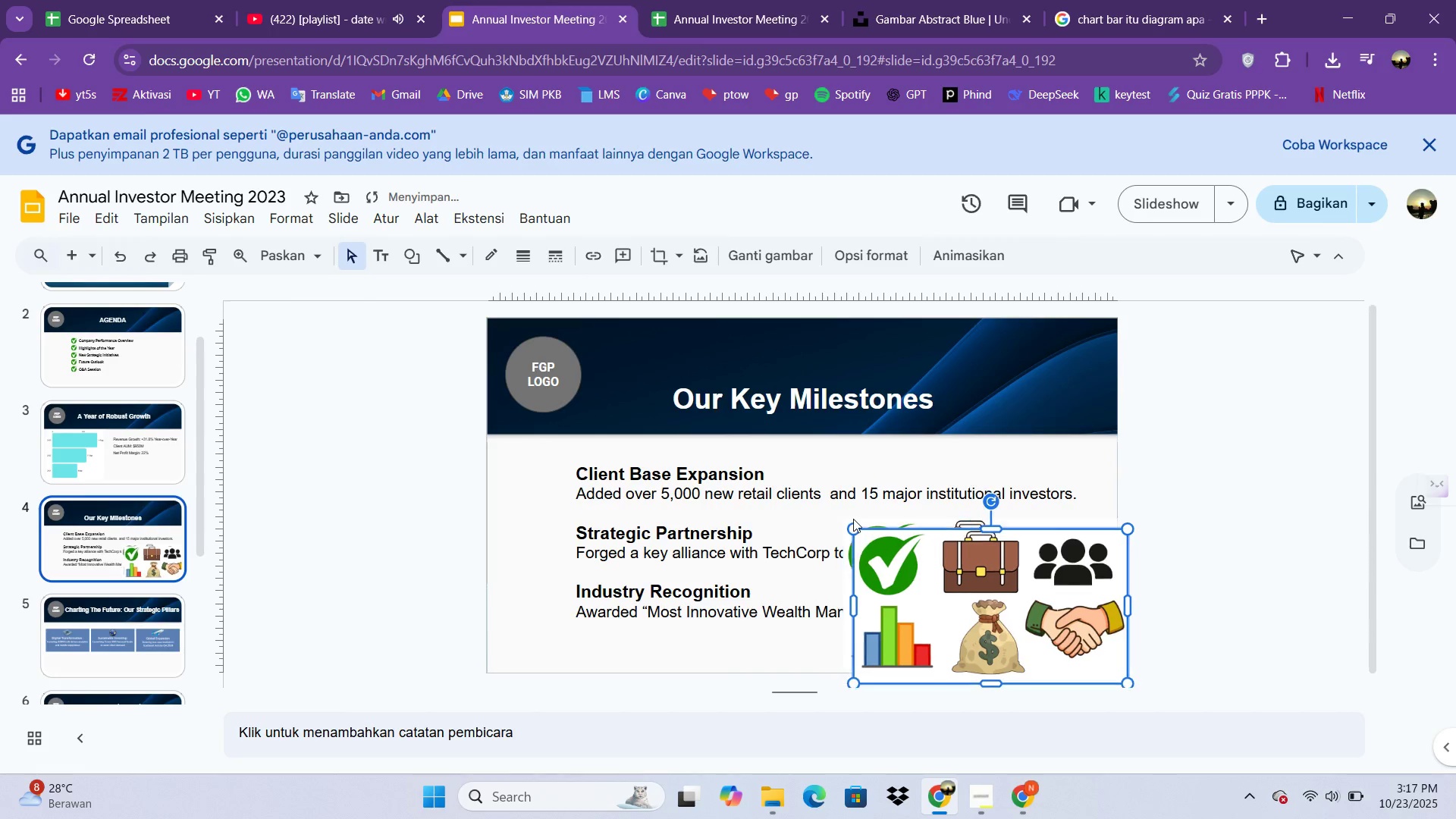 
key(Control+V)
 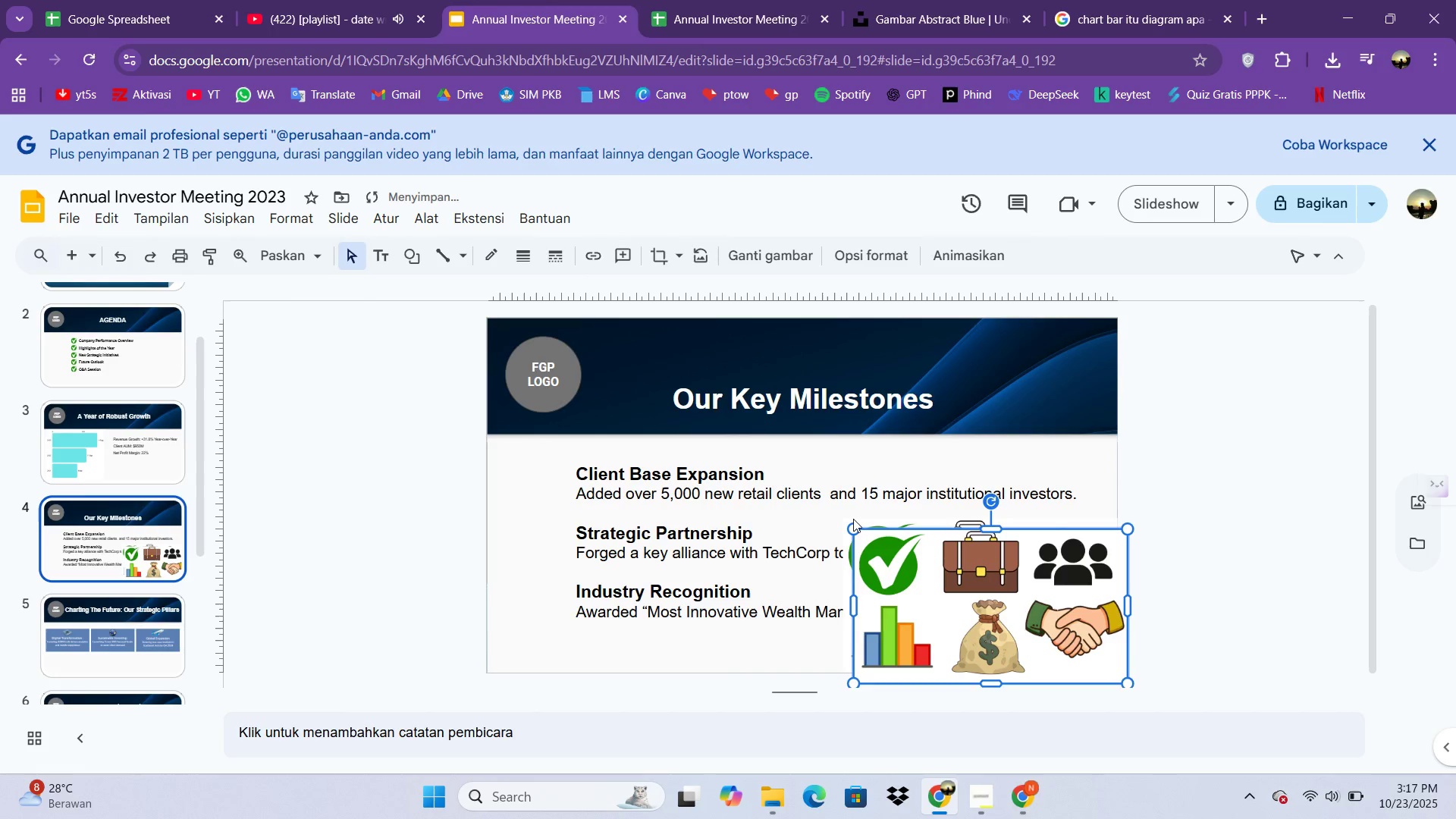 
left_click([853, 519])
 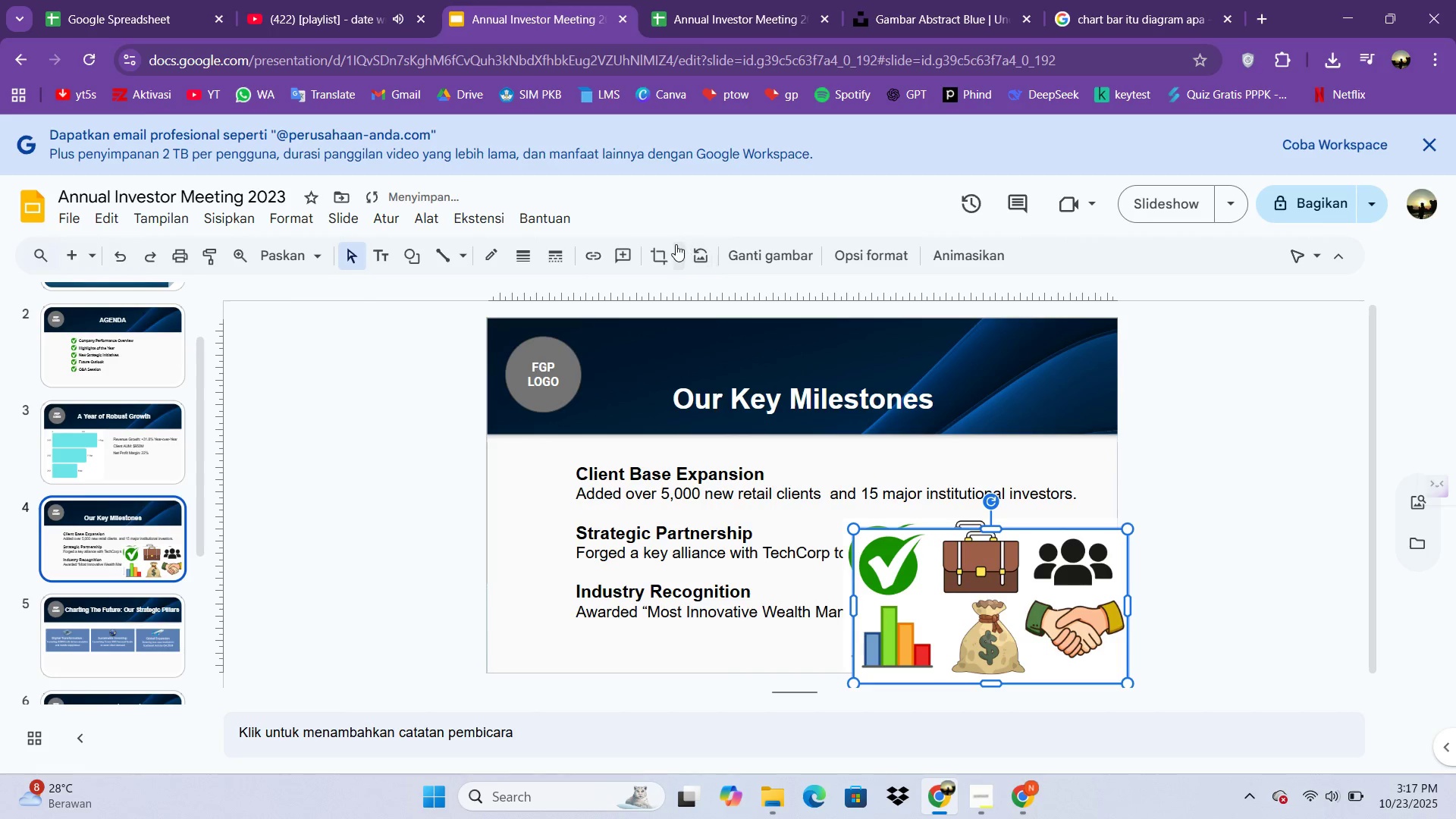 
left_click([667, 250])
 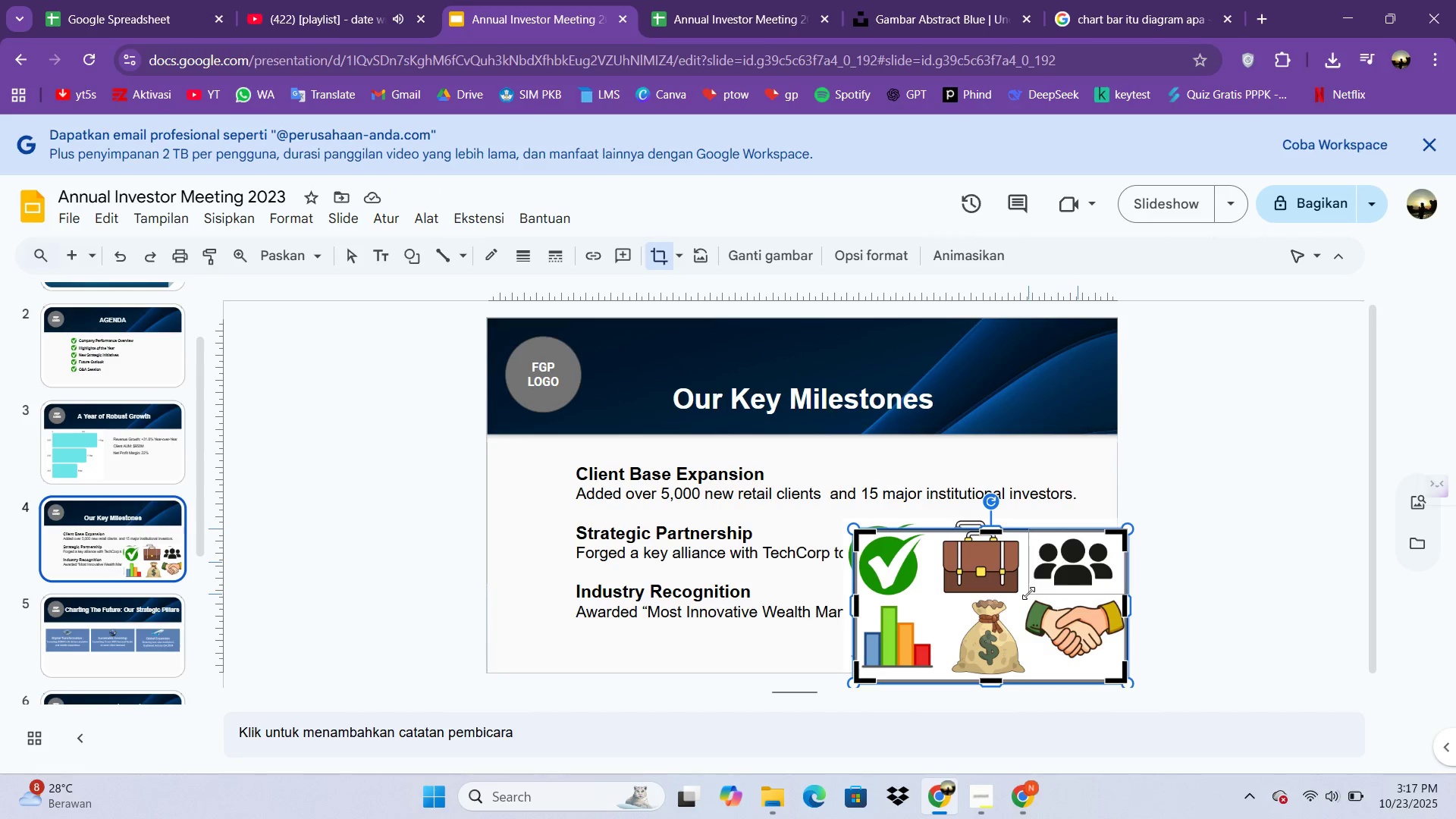 
wait(10.16)
 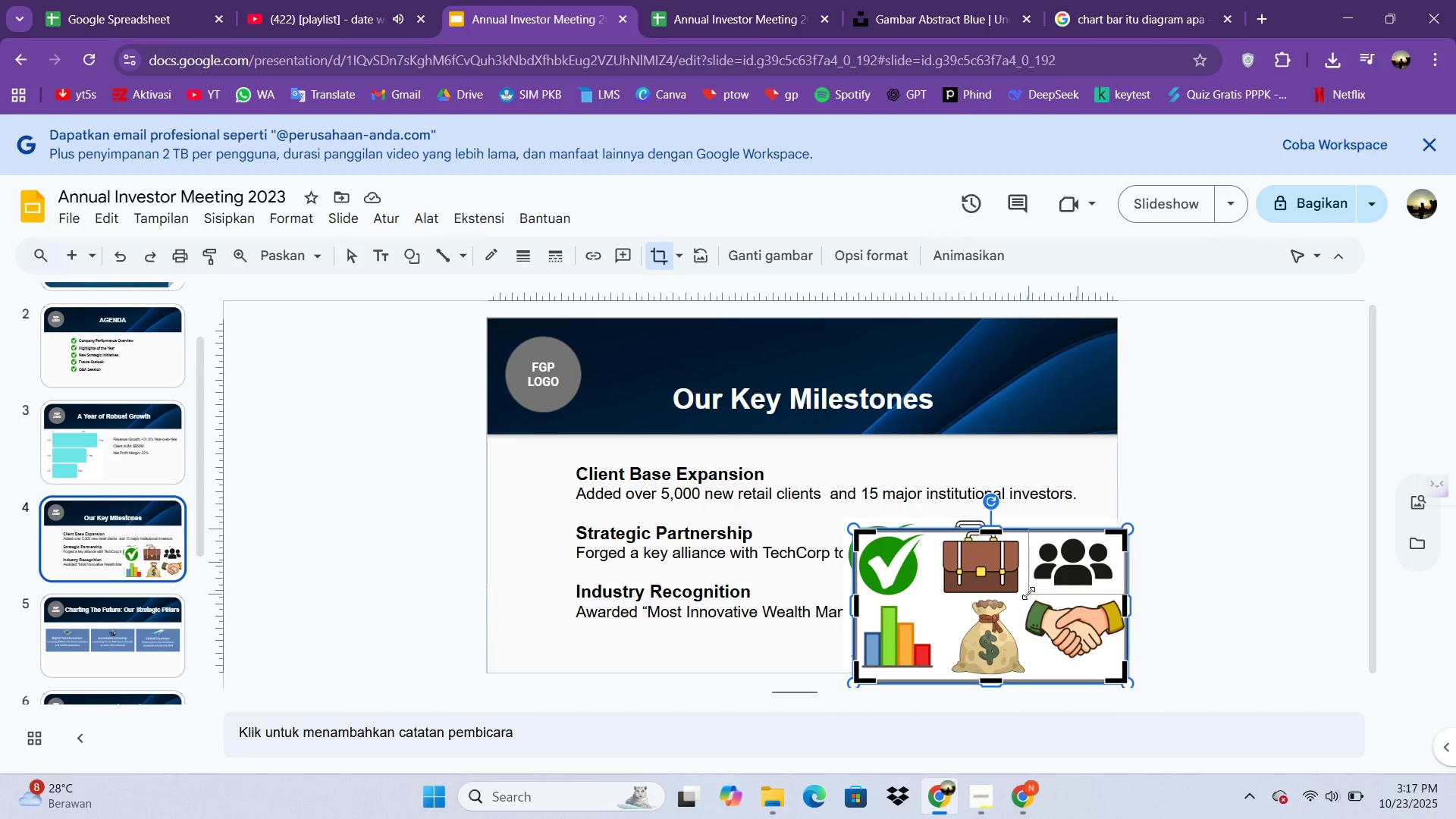 
left_click([663, 255])
 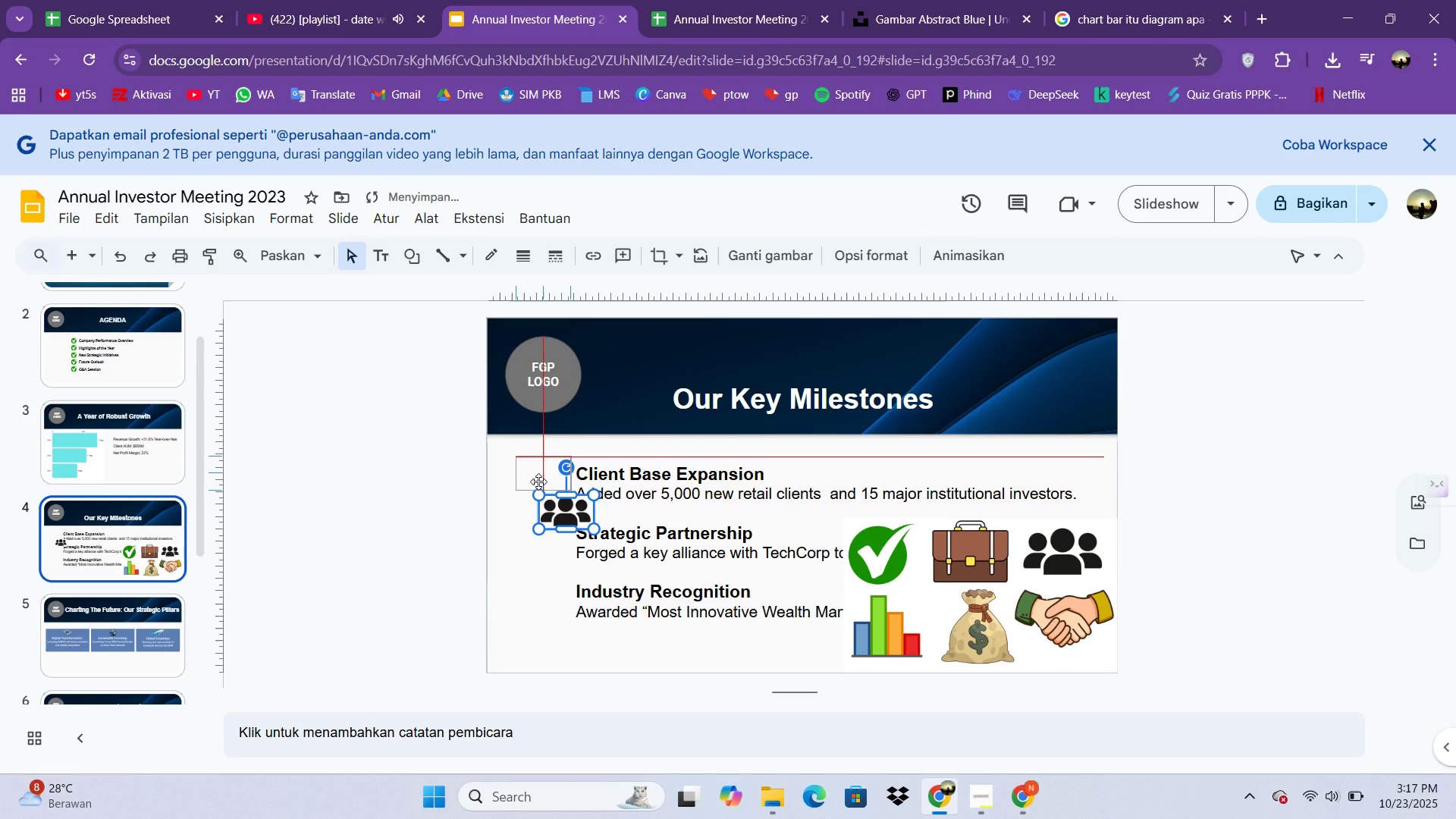 
wait(5.97)
 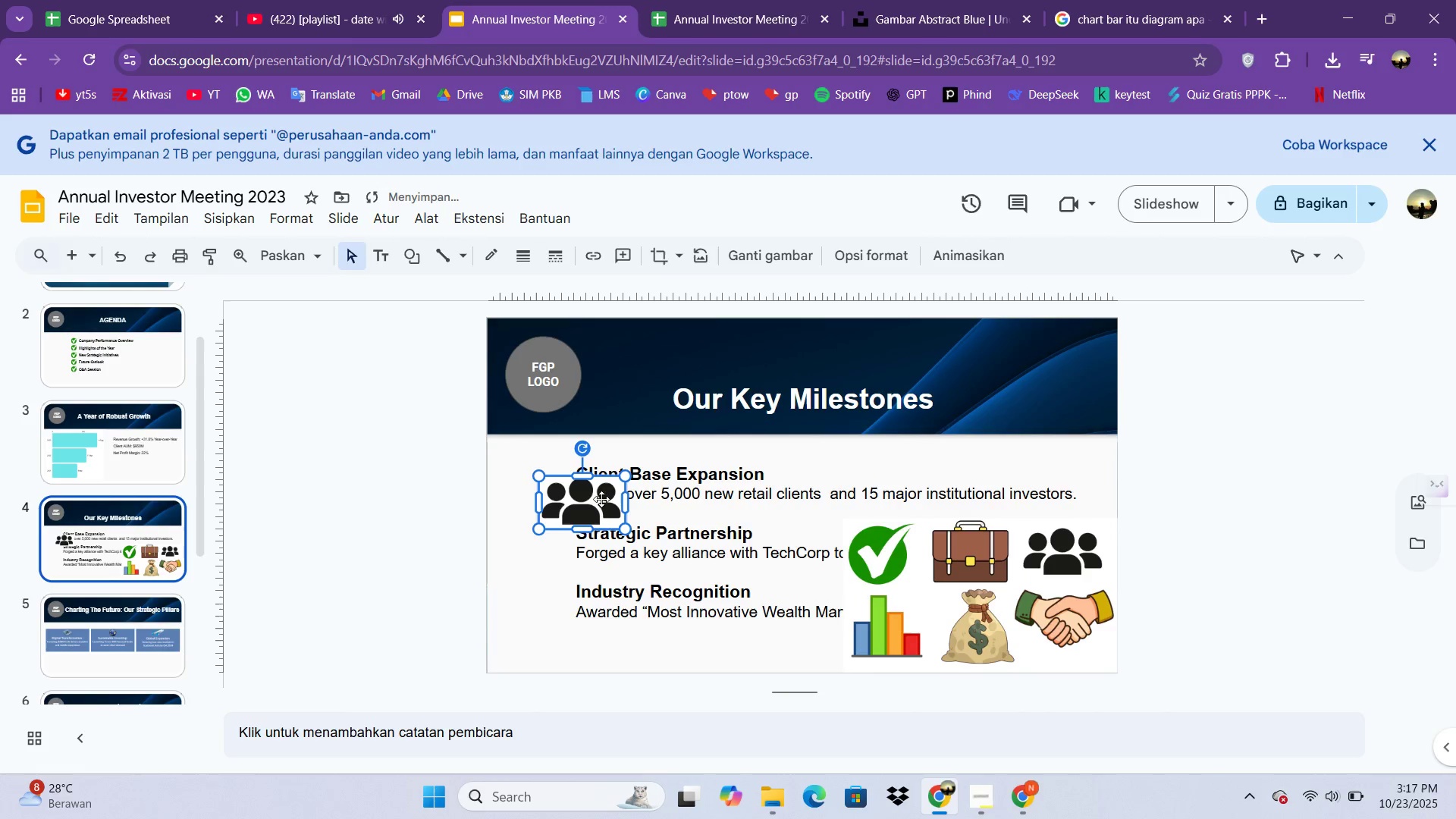 
left_click([1156, 424])
 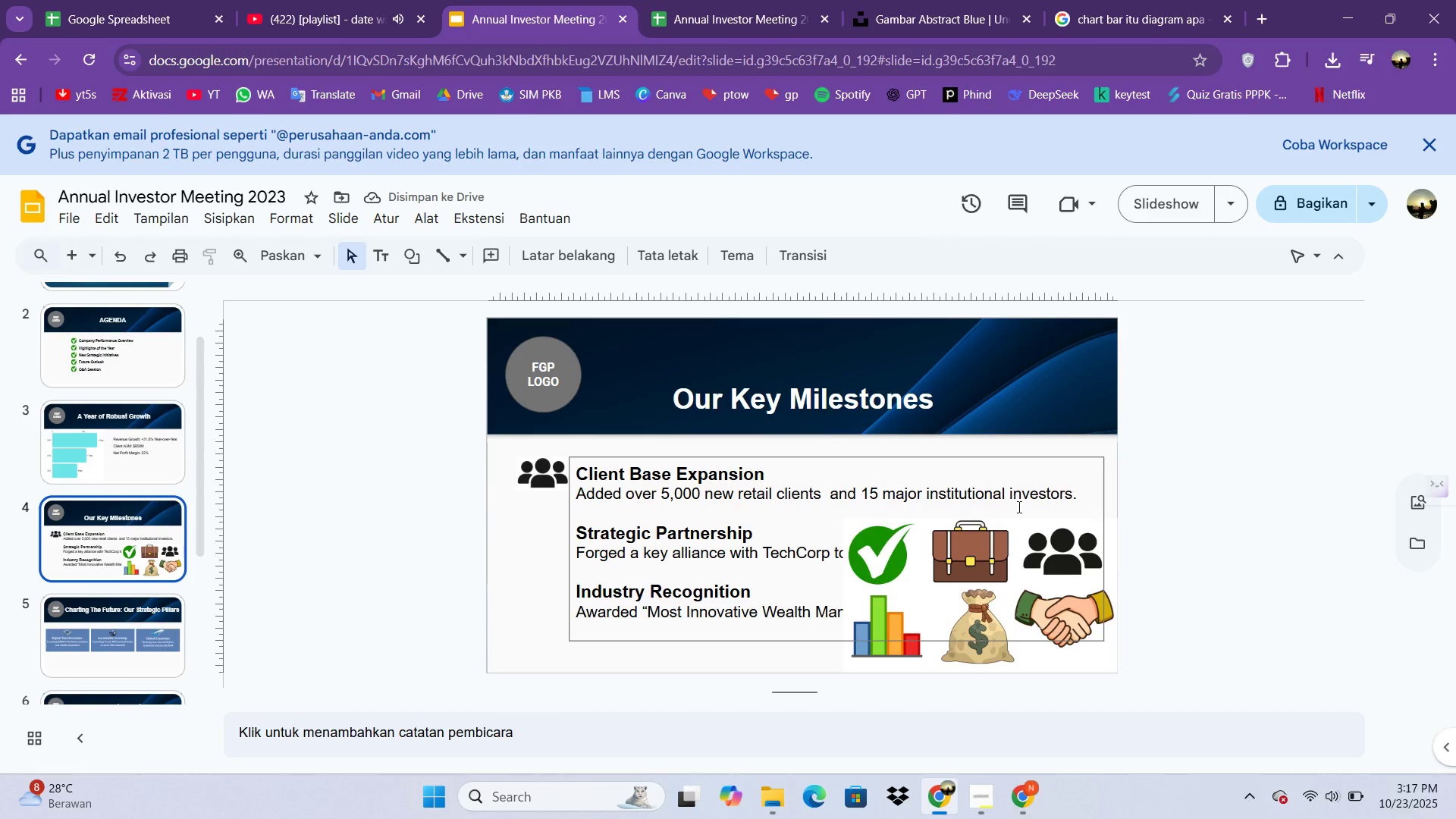 
left_click([991, 551])
 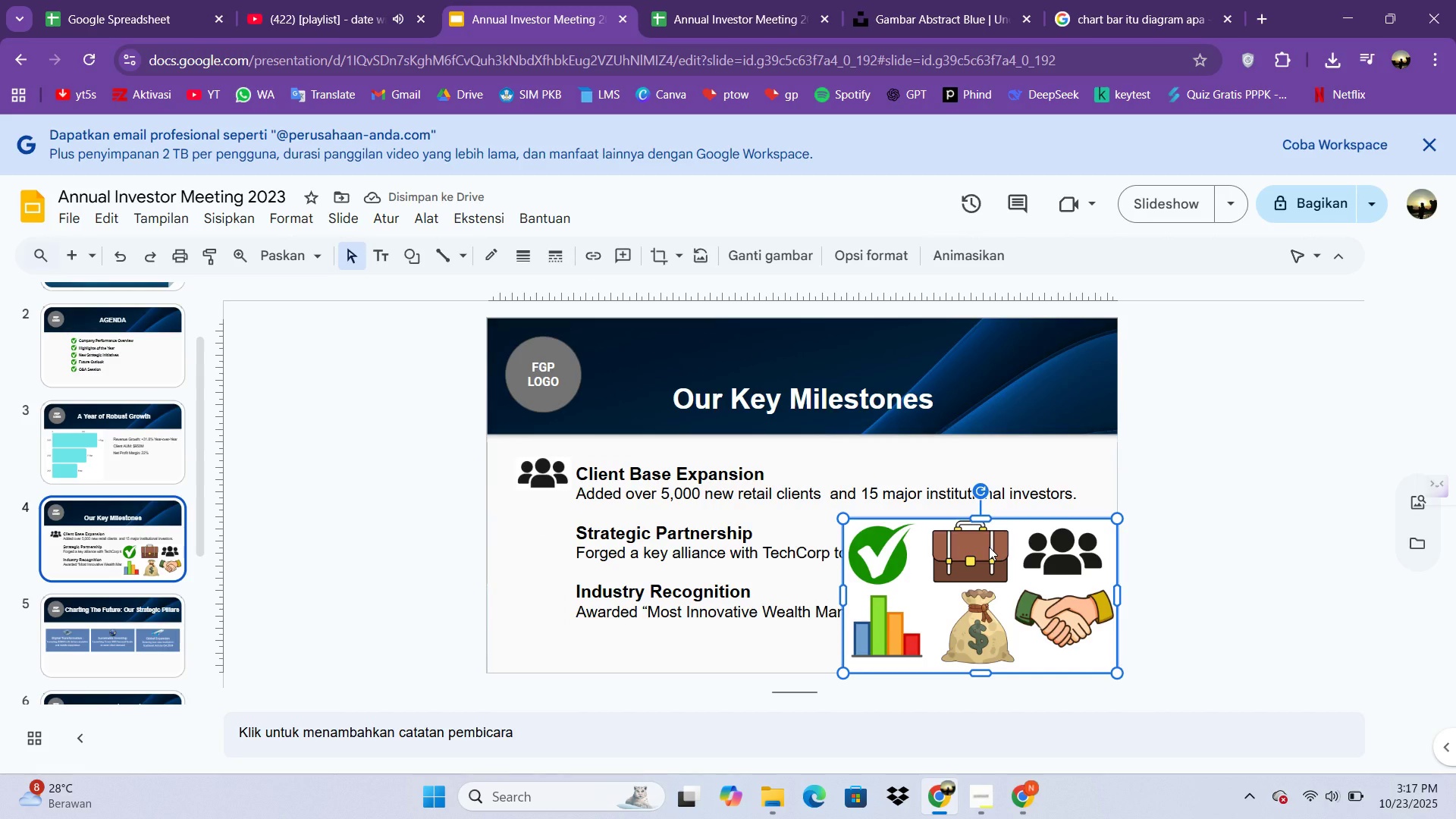 
key(Control+C)
 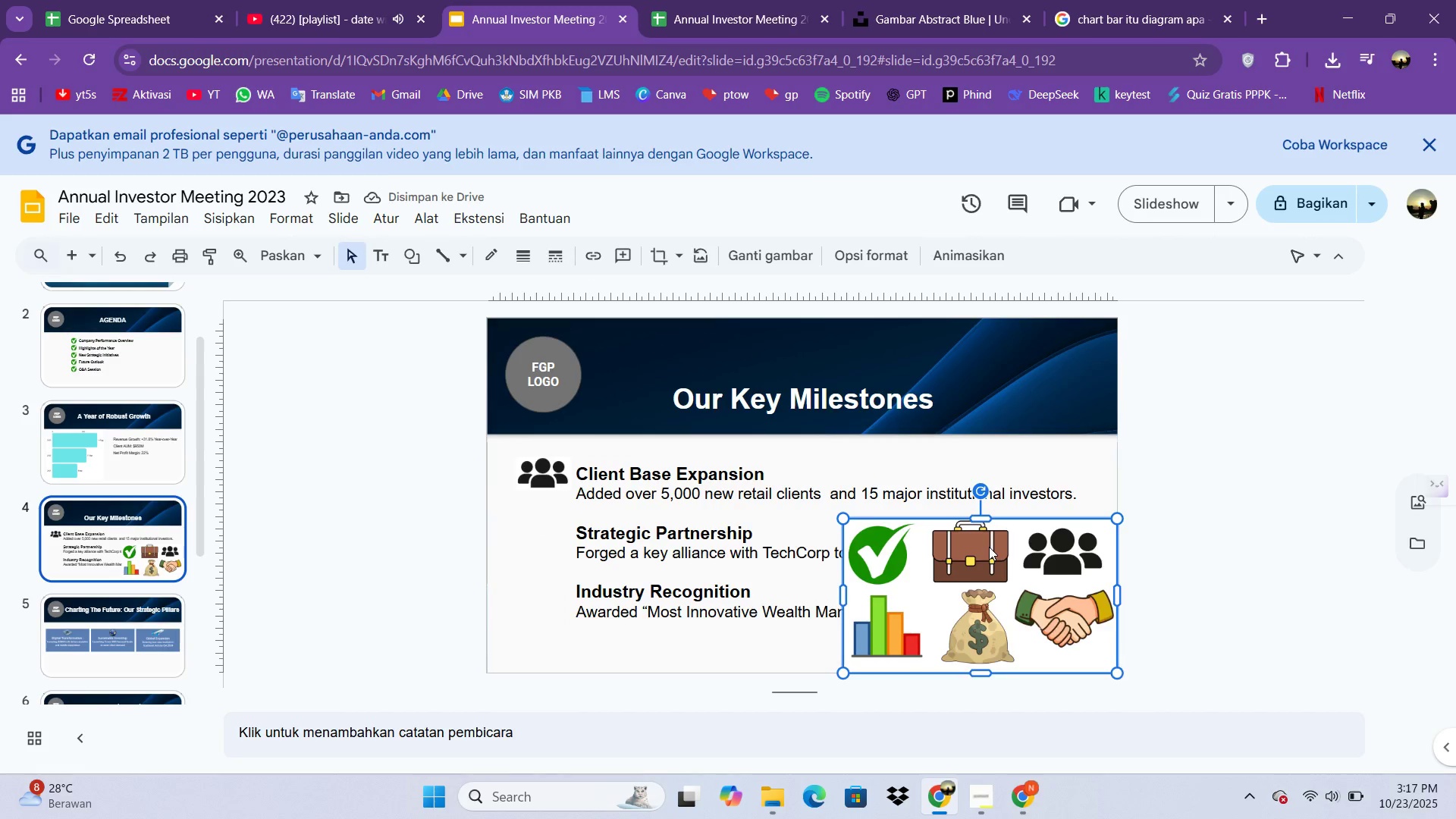 
key(Control+V)
 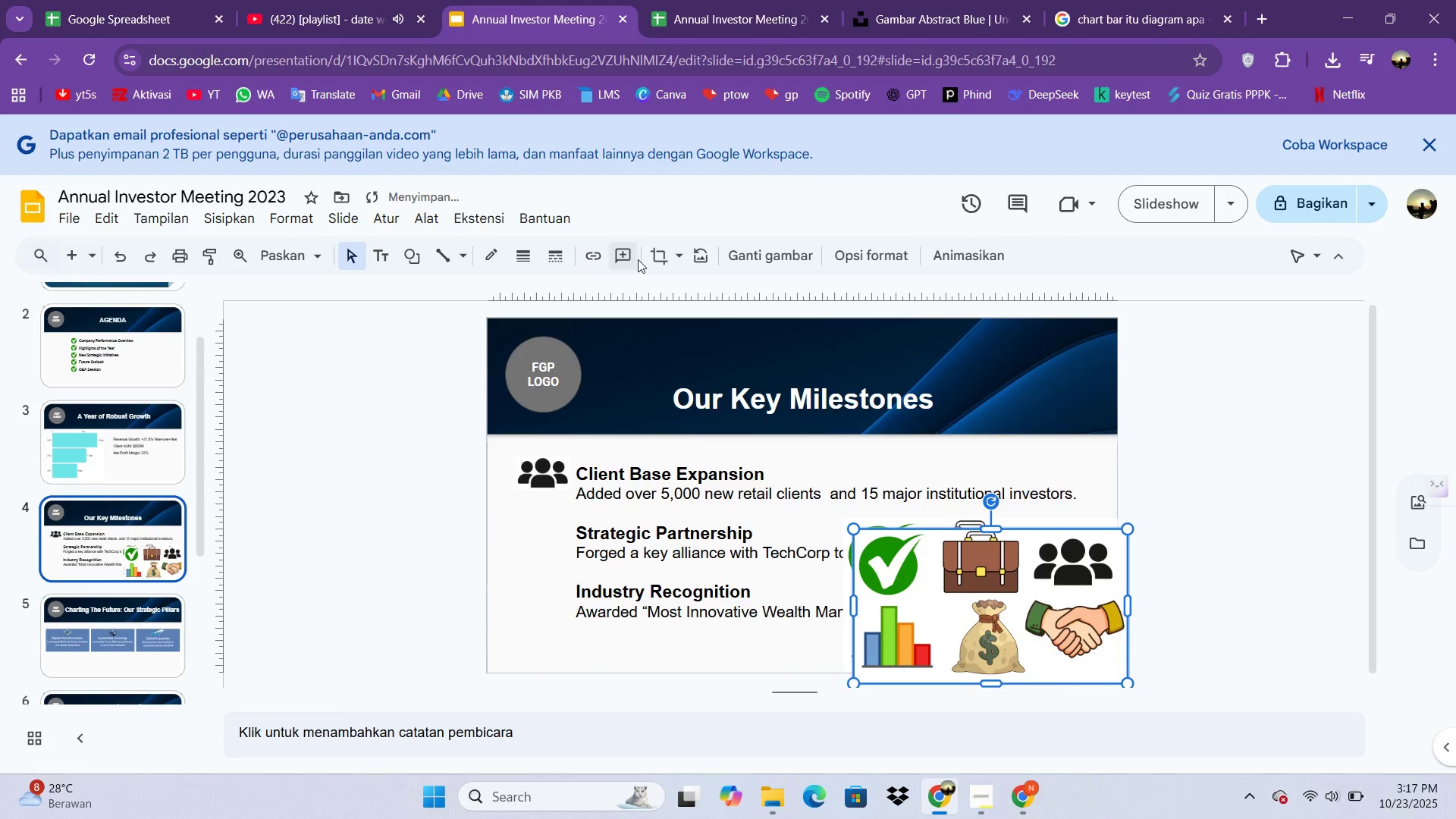 
left_click([665, 253])
 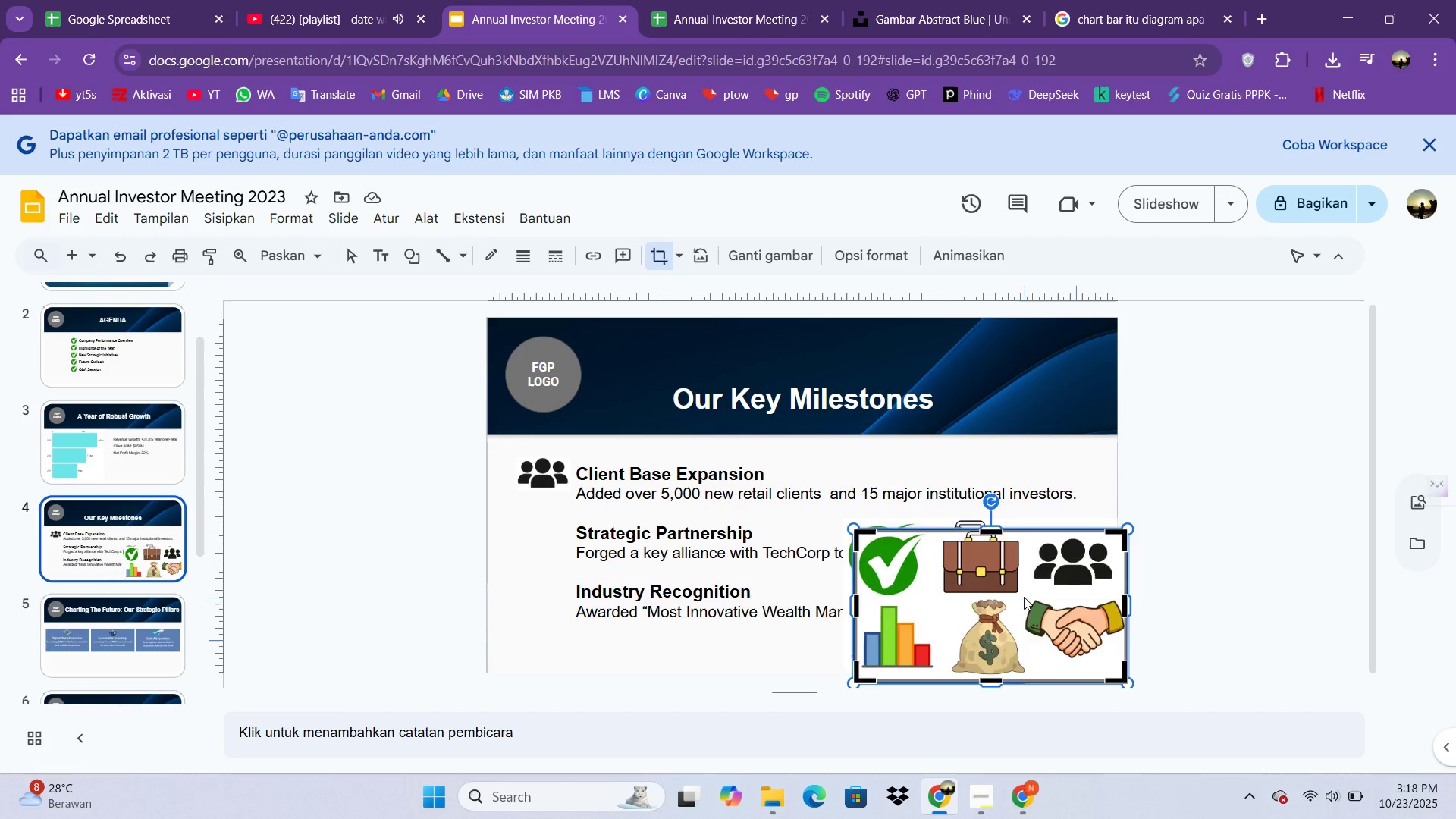 
wait(10.96)
 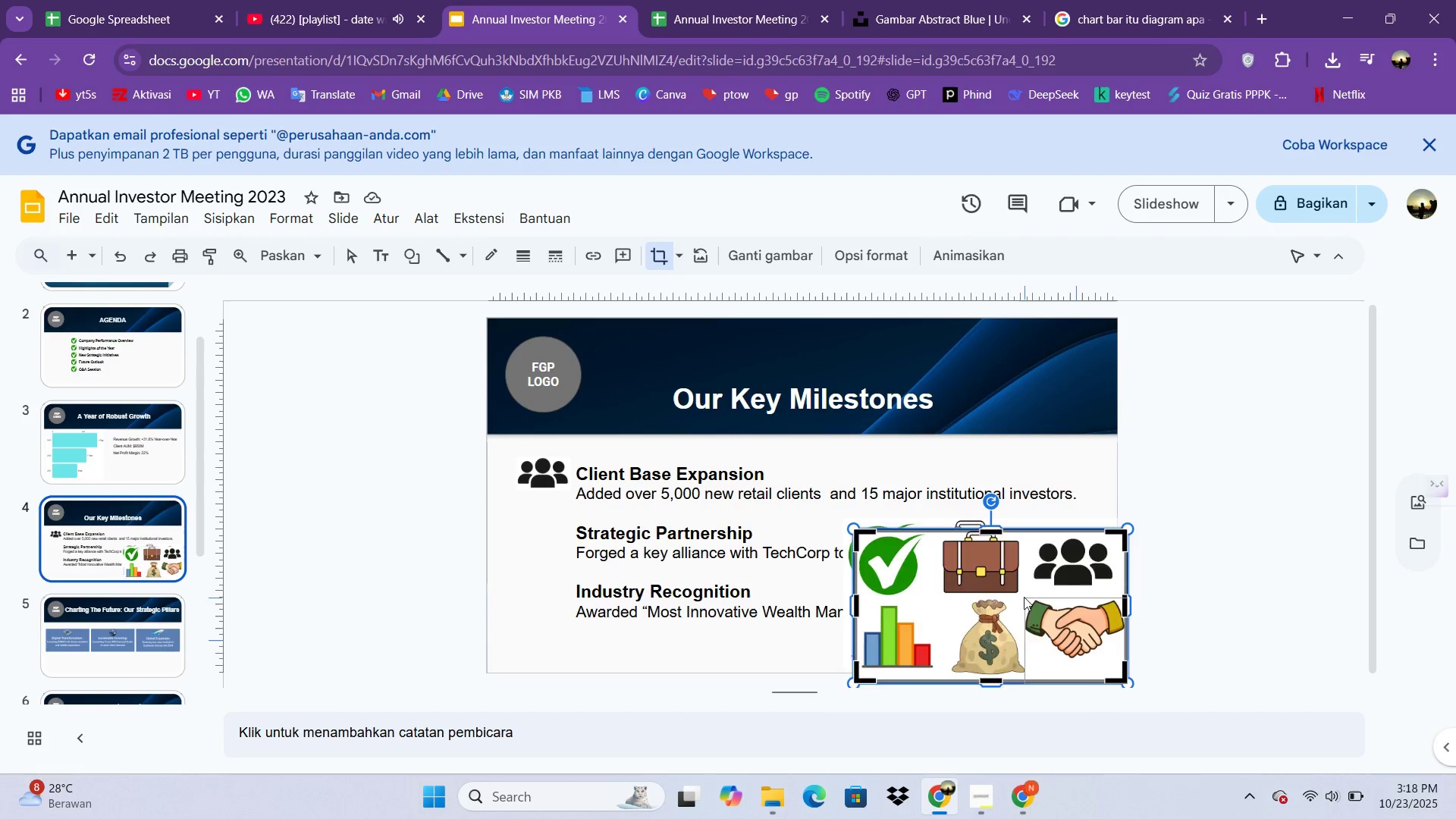 
left_click([657, 251])
 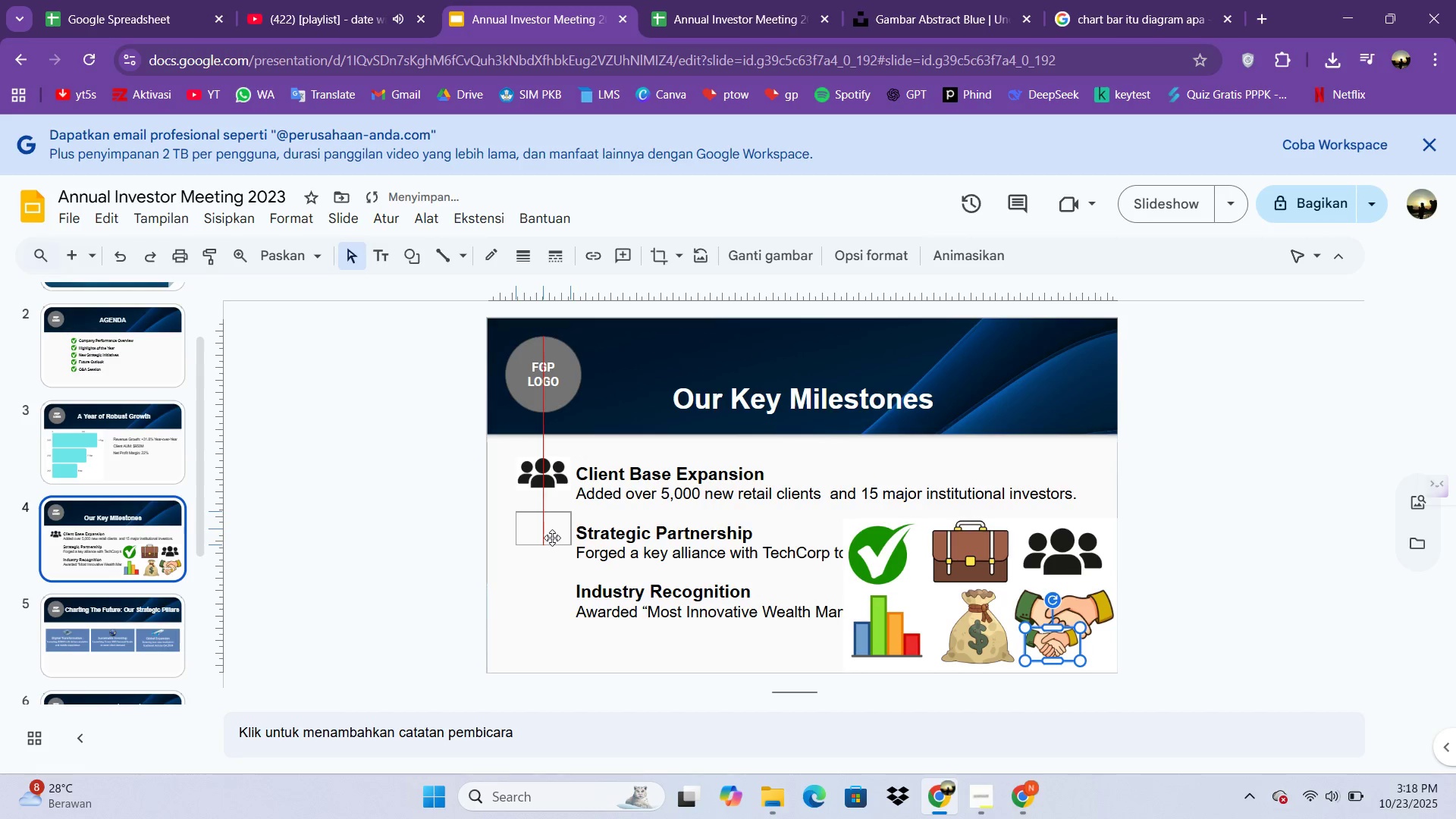 
wait(5.22)
 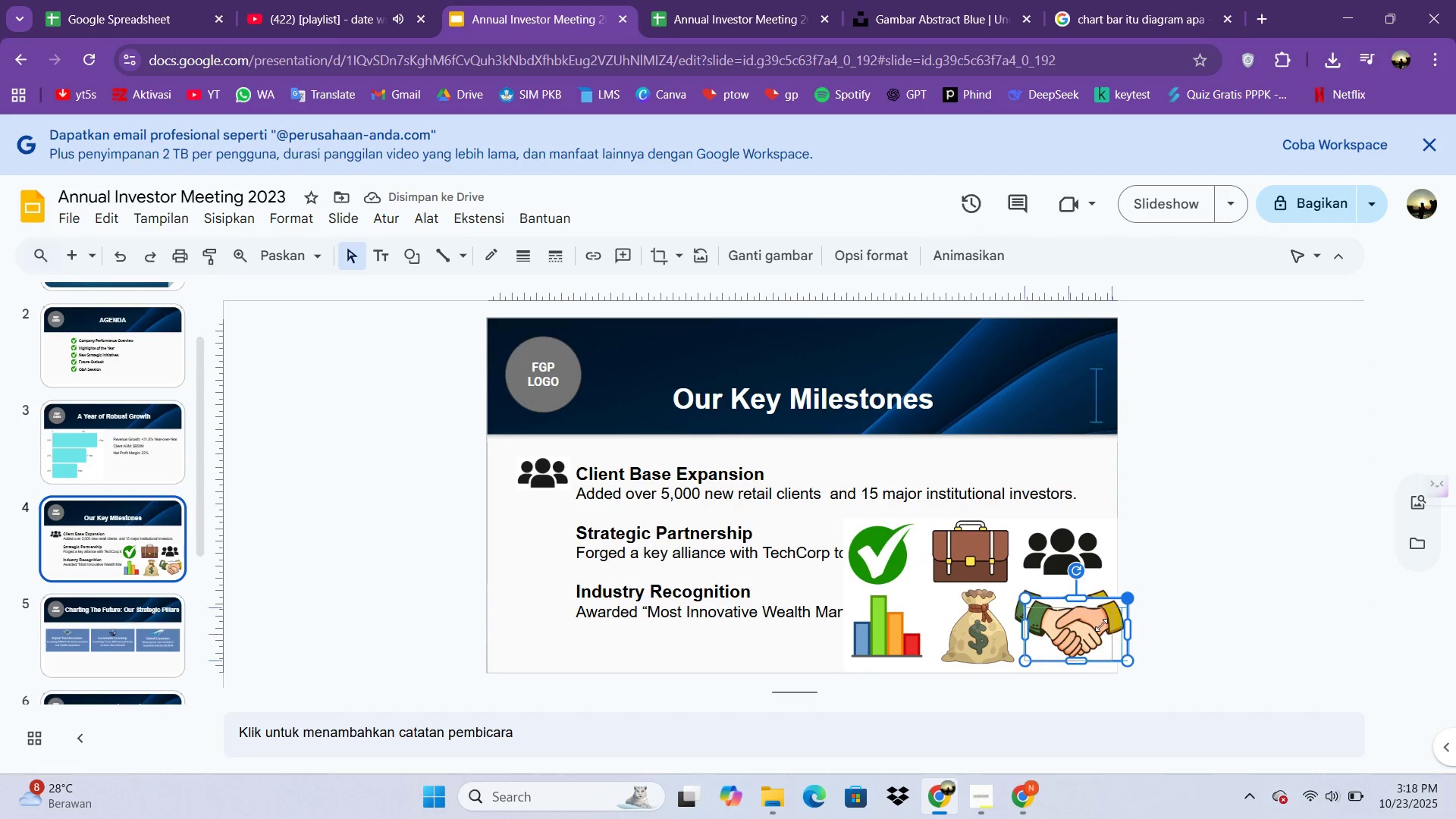 
left_click([1169, 427])
 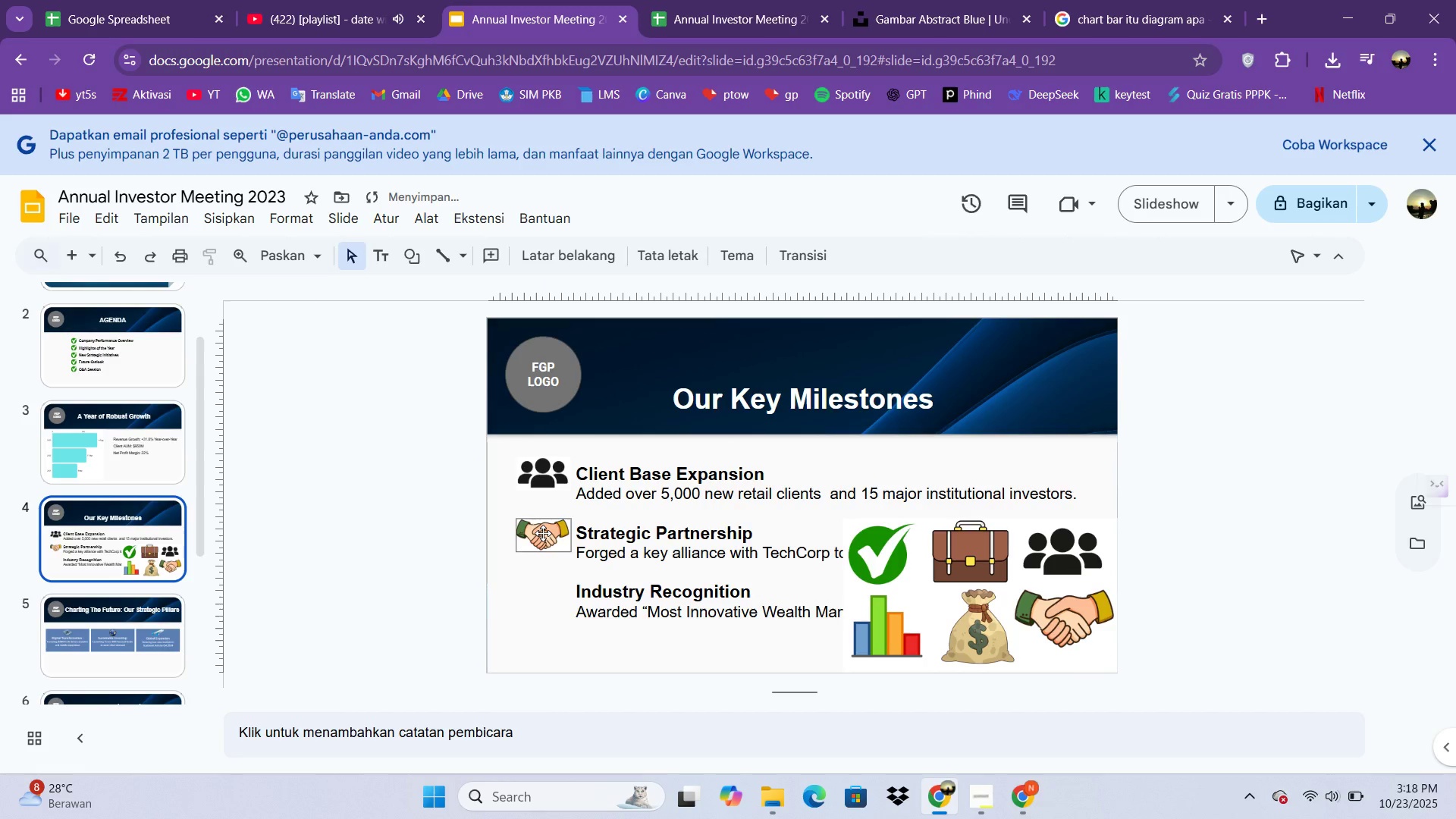 
left_click([543, 533])
 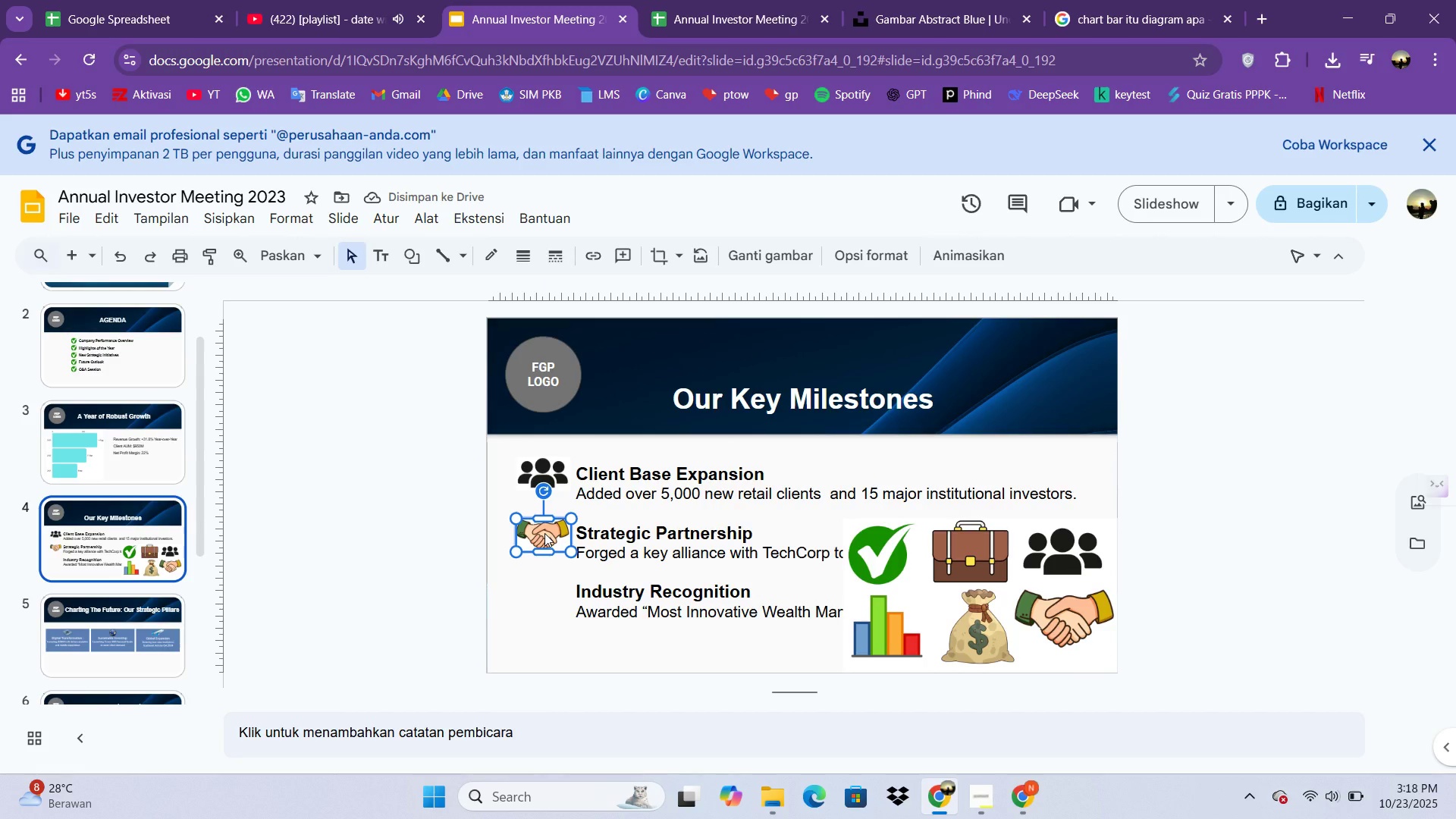 
key(ArrowDown)
 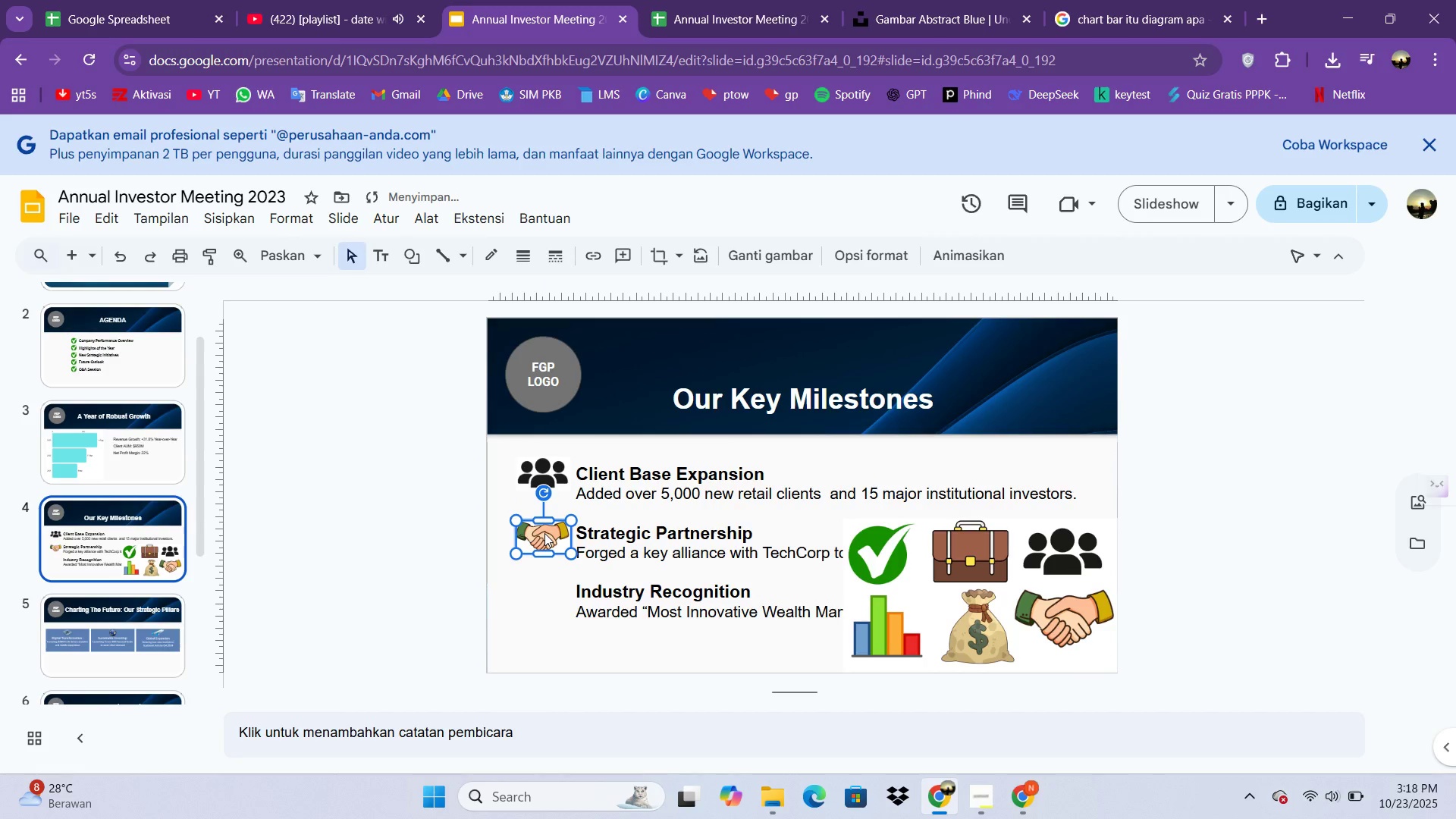 
key(ArrowDown)
 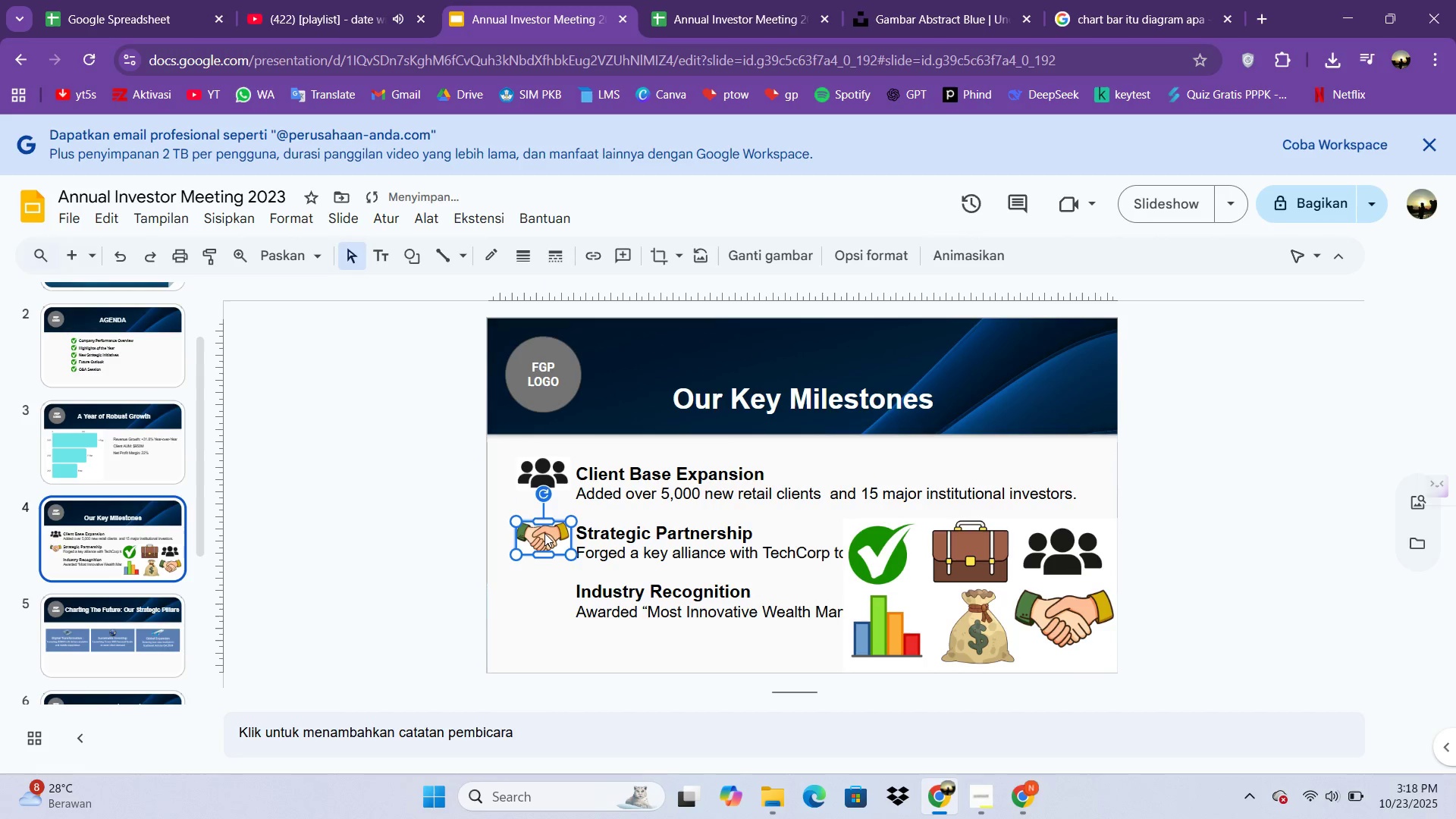 
key(ArrowDown)
 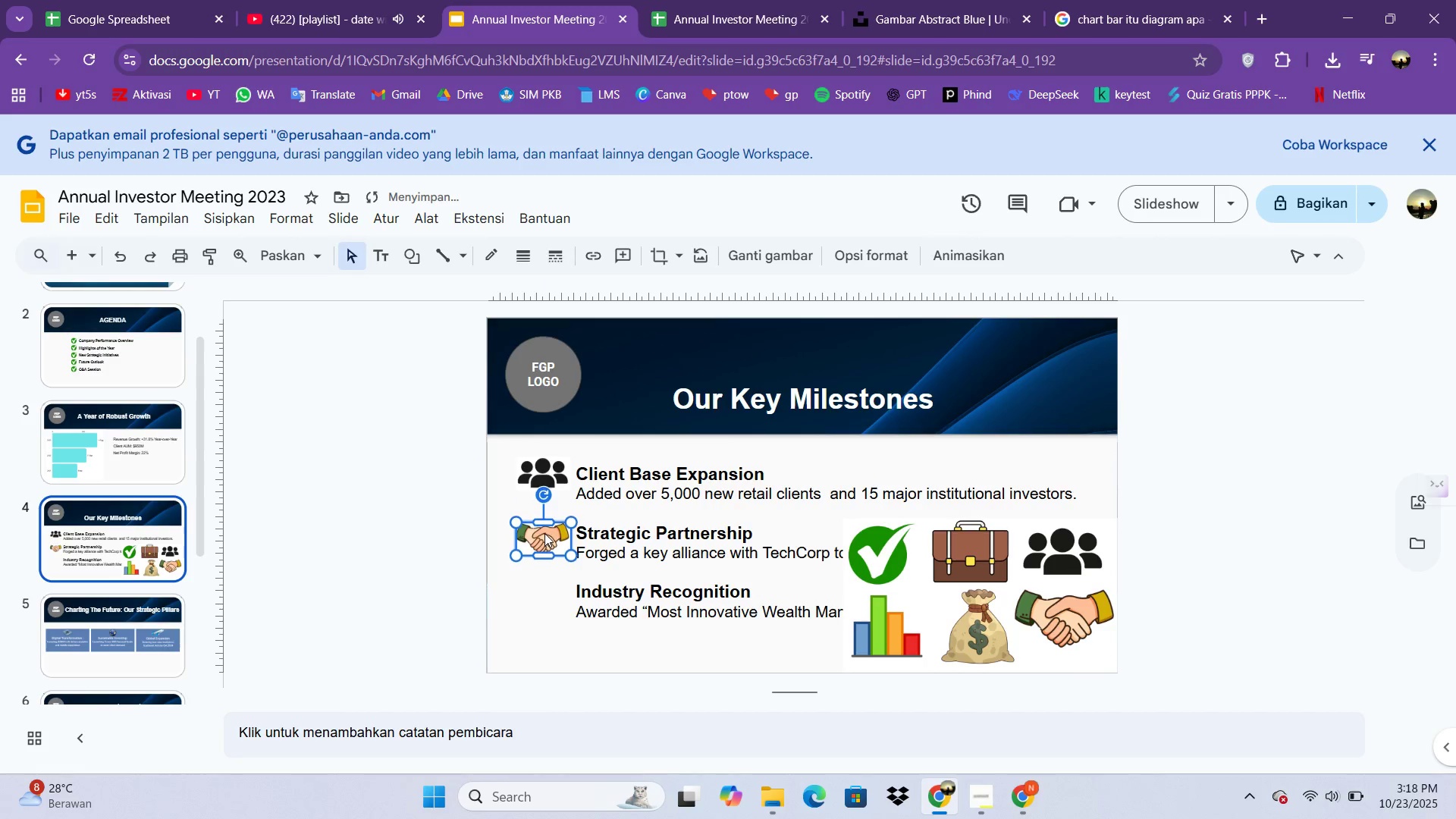 
hold_key(key=ArrowDown, duration=0.5)
 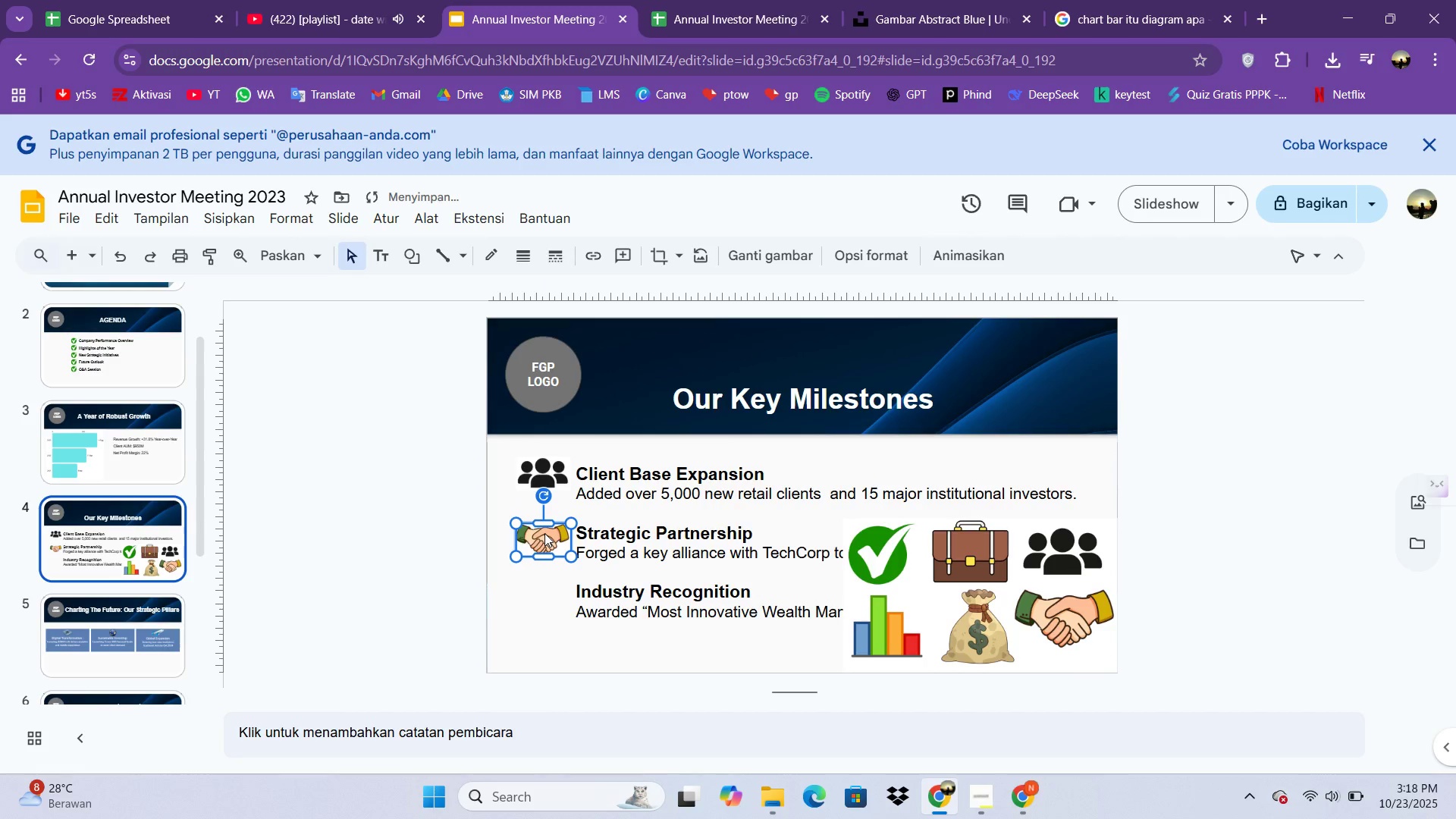 
key(ArrowDown)
 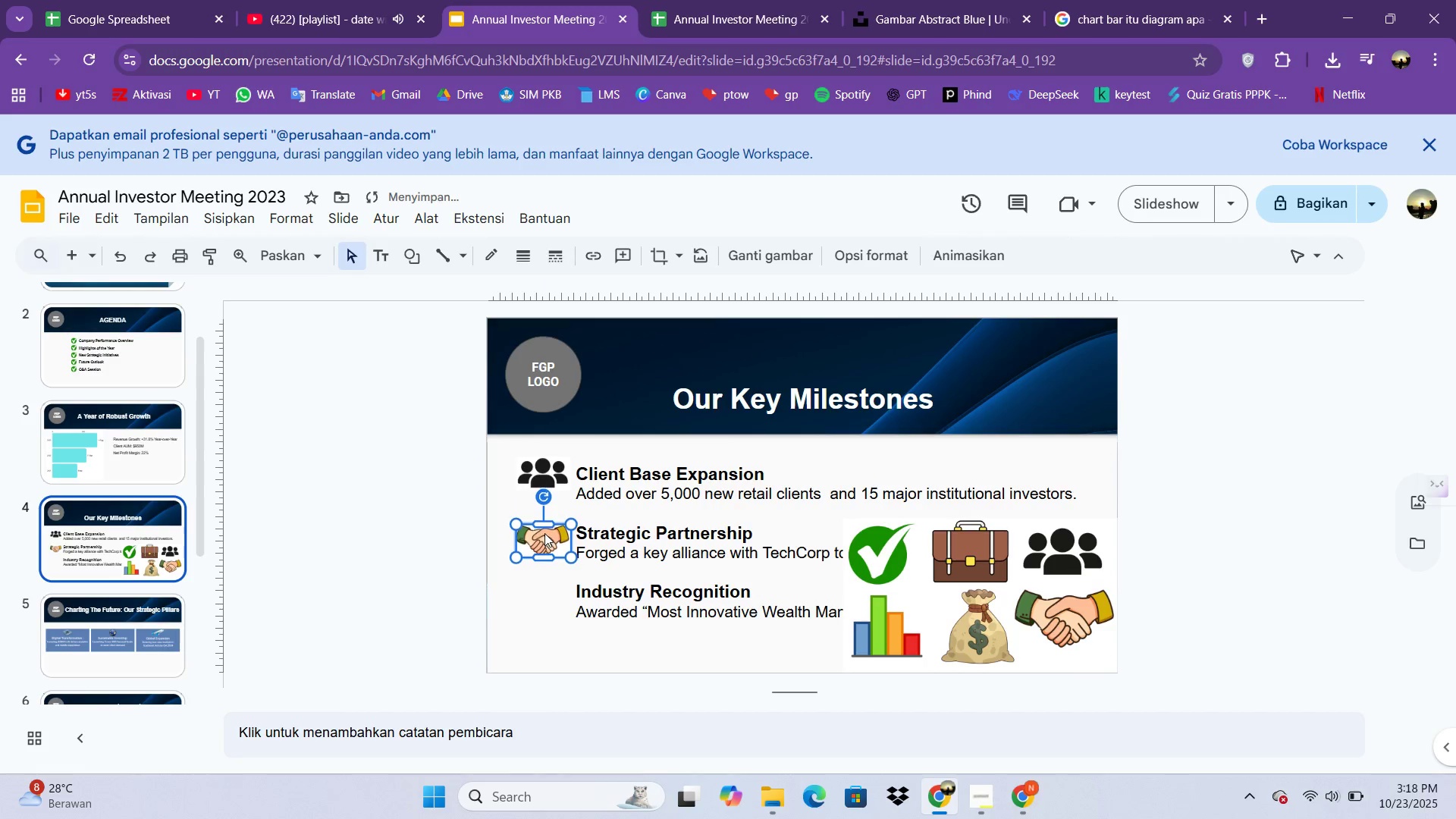 
key(ArrowDown)
 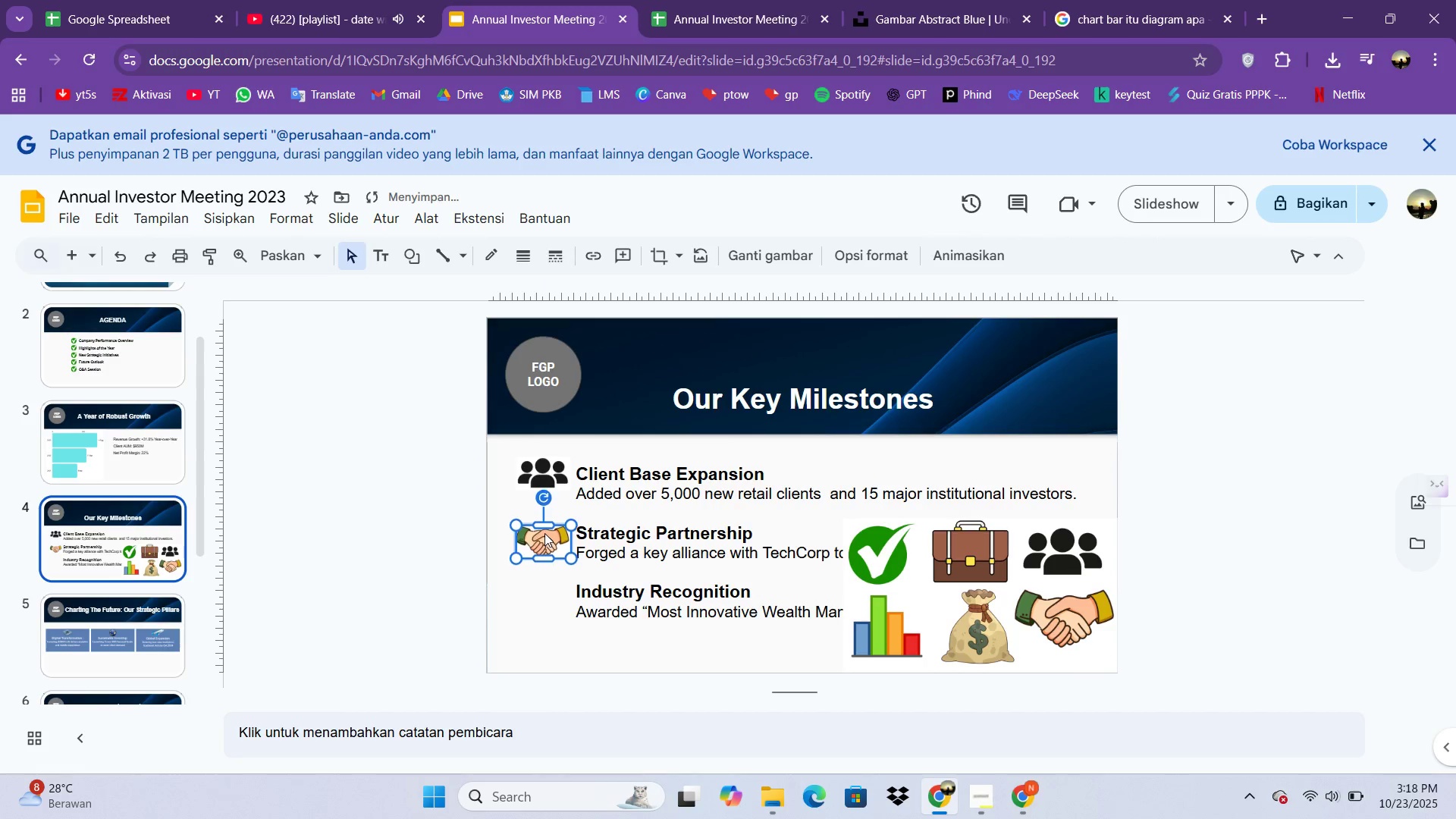 
key(ArrowDown)
 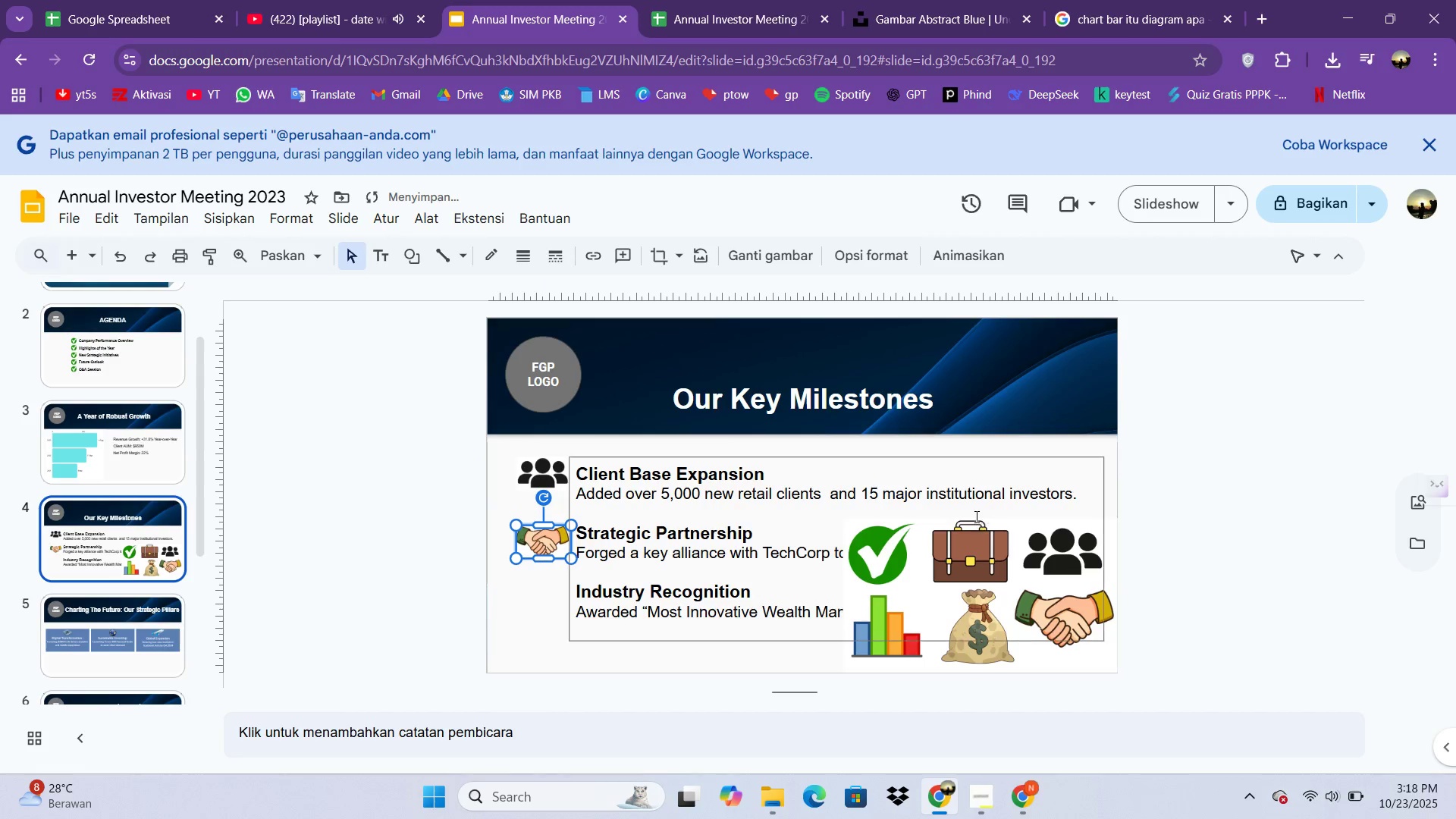 
left_click([977, 561])
 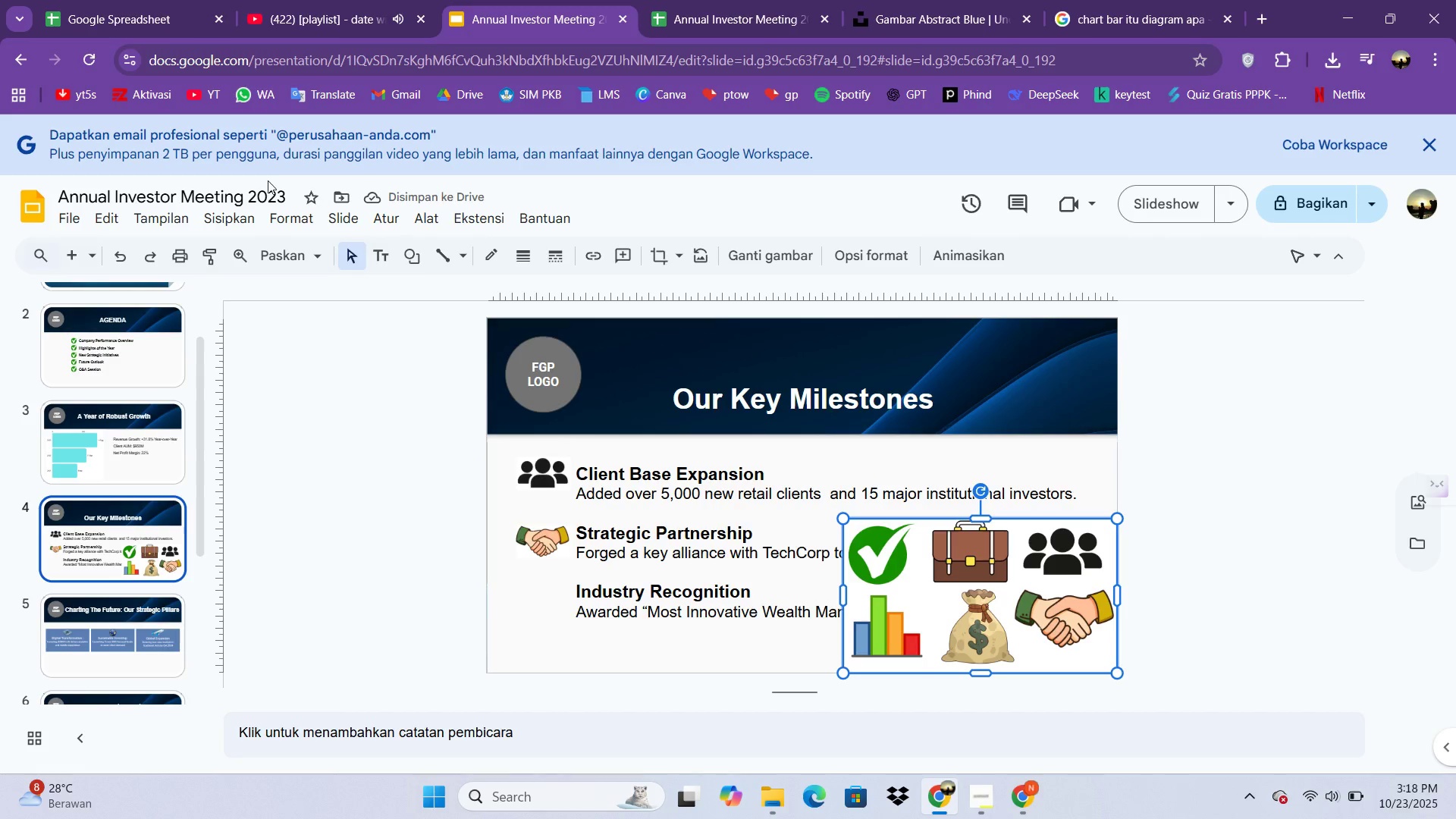 
left_click([243, 226])
 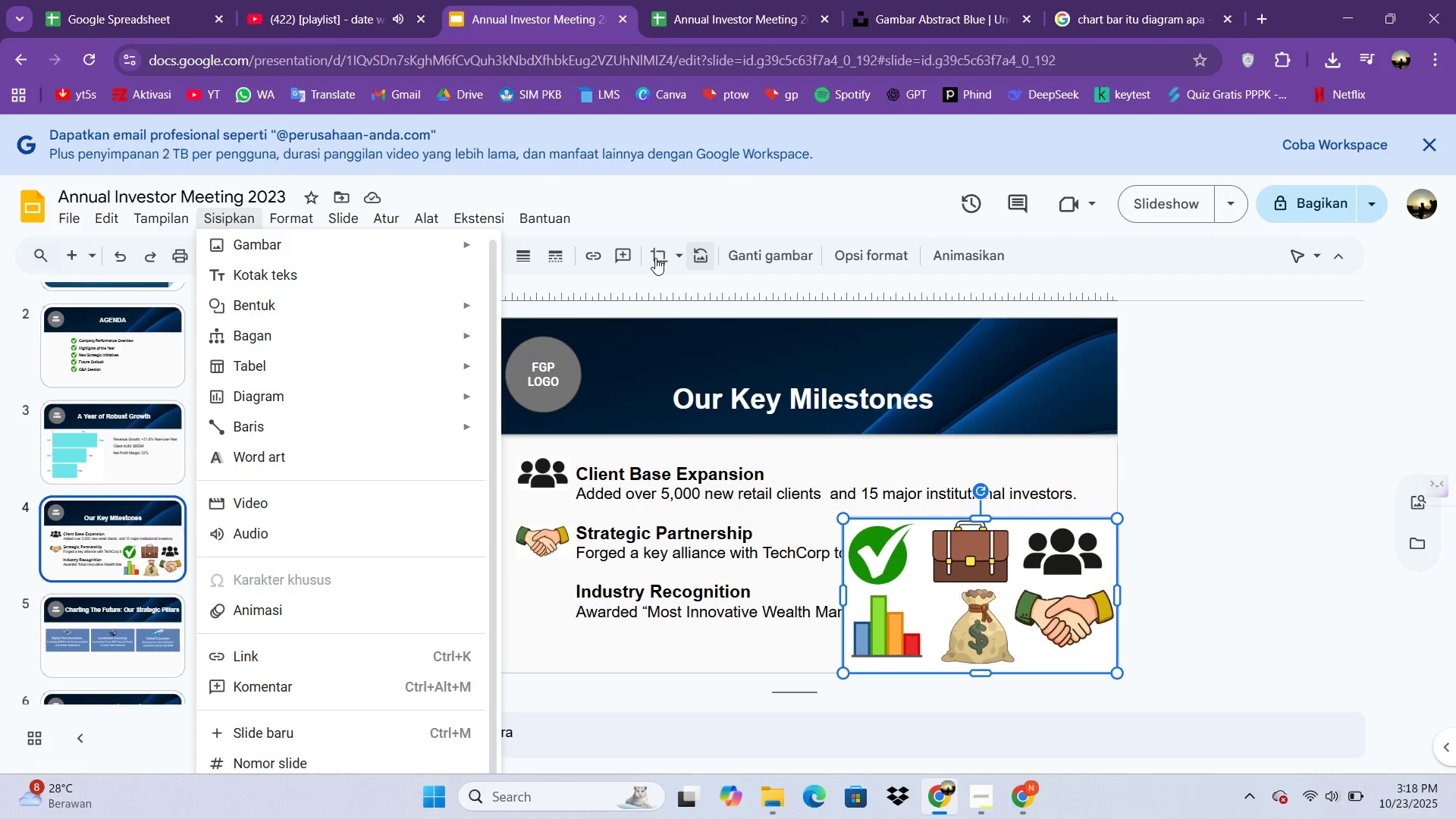 
left_click([655, 258])
 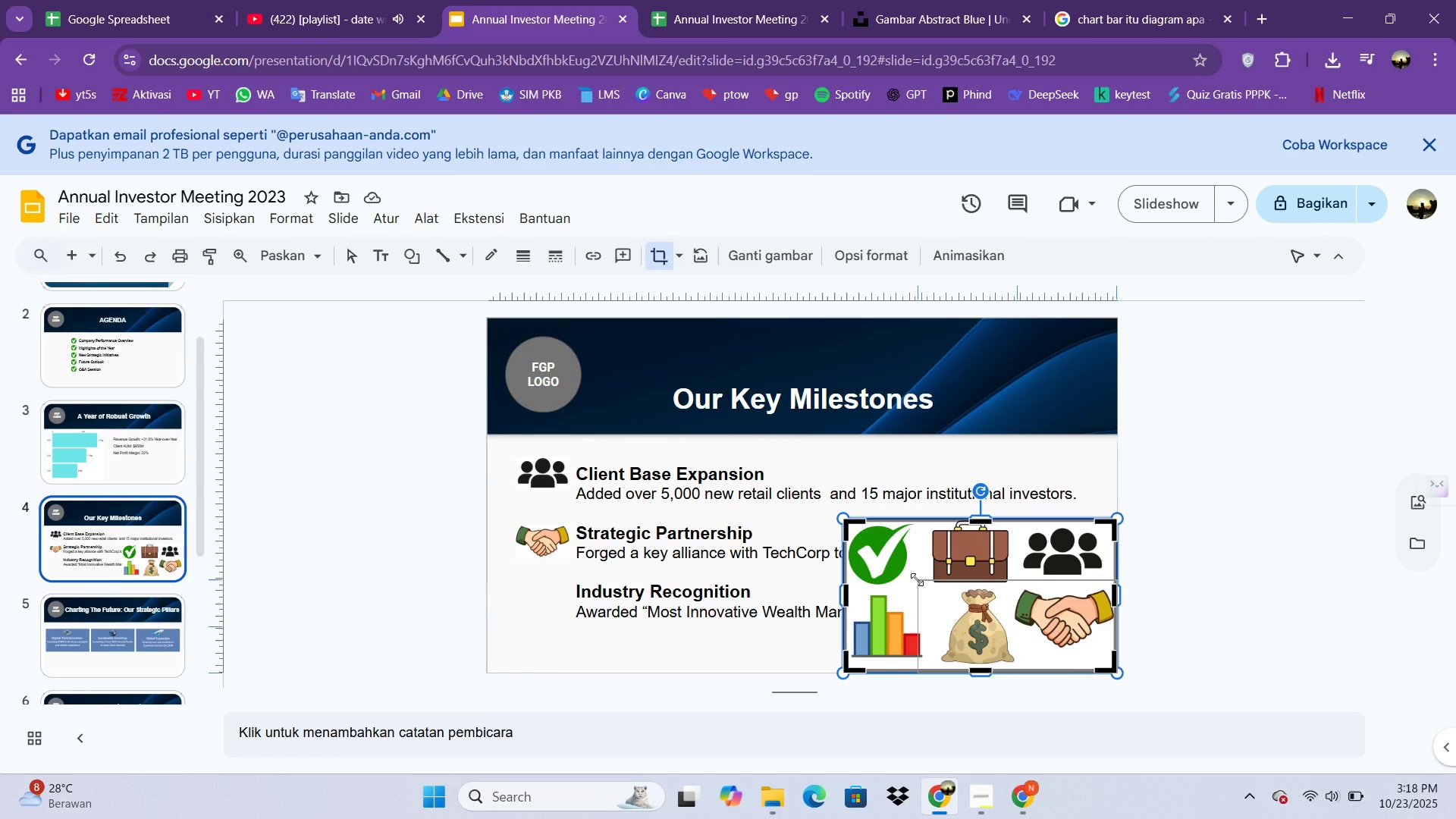 
left_click([923, 563])
 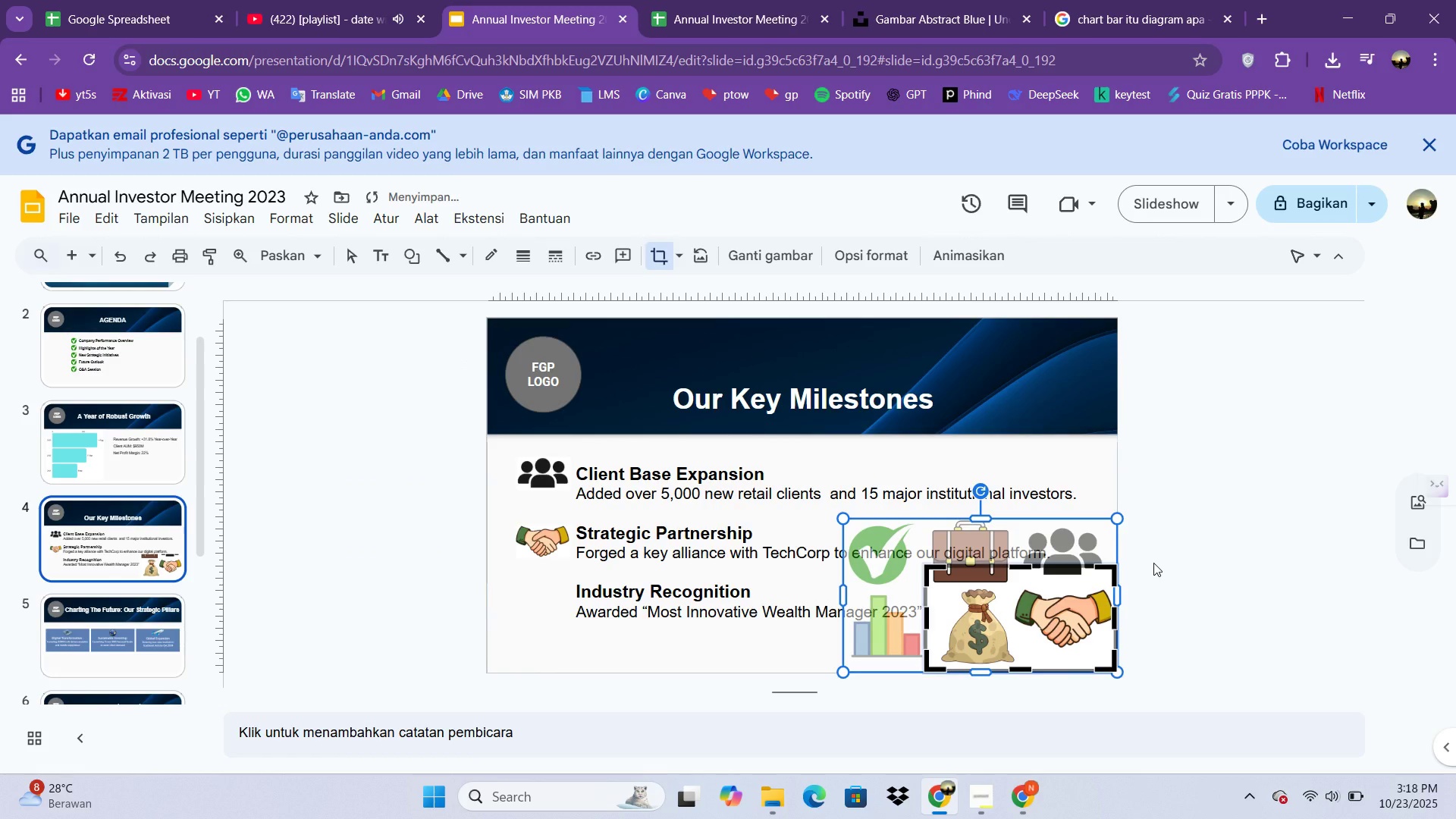 
double_click([1153, 563])
 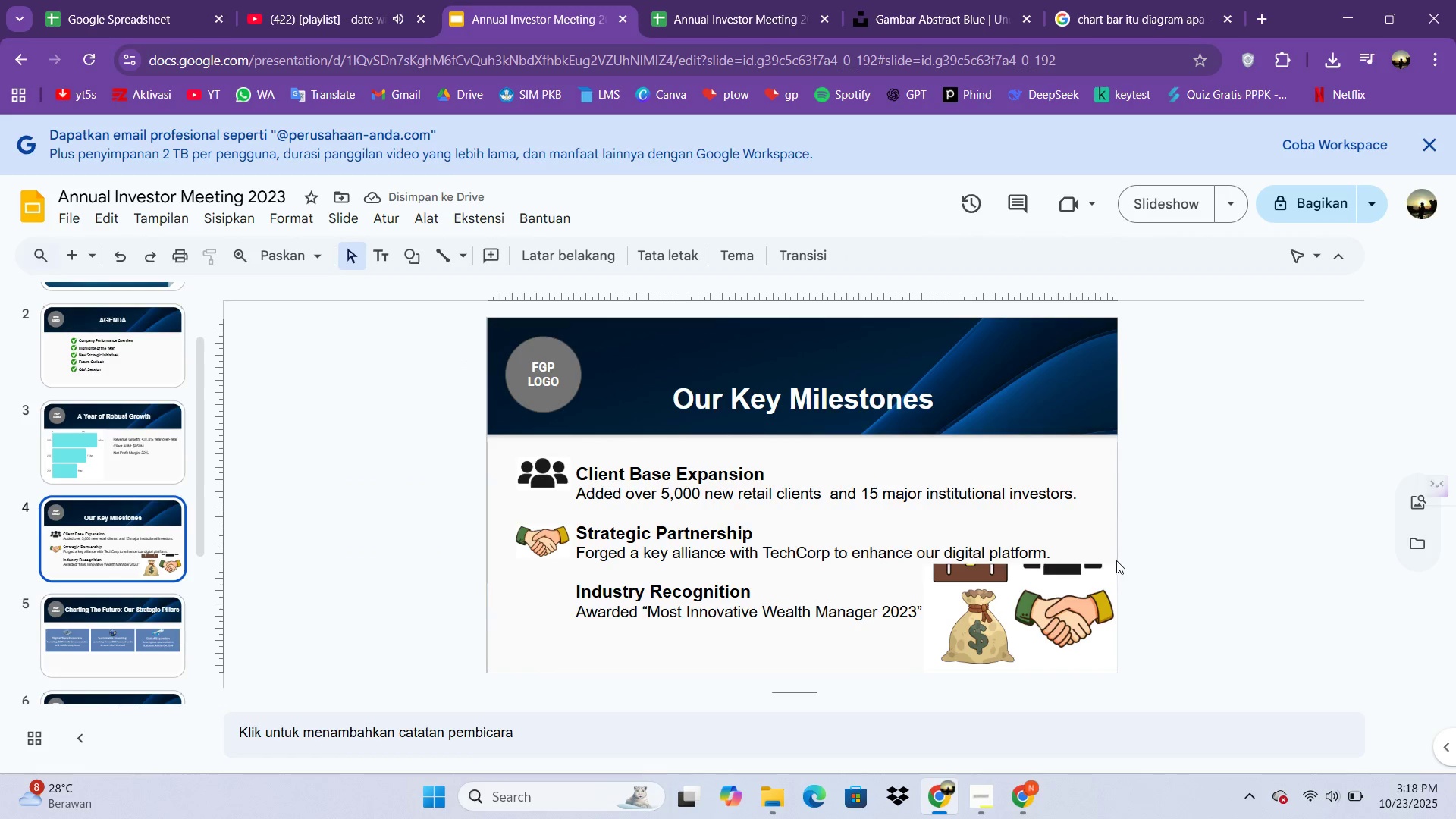 
left_click([1170, 517])
 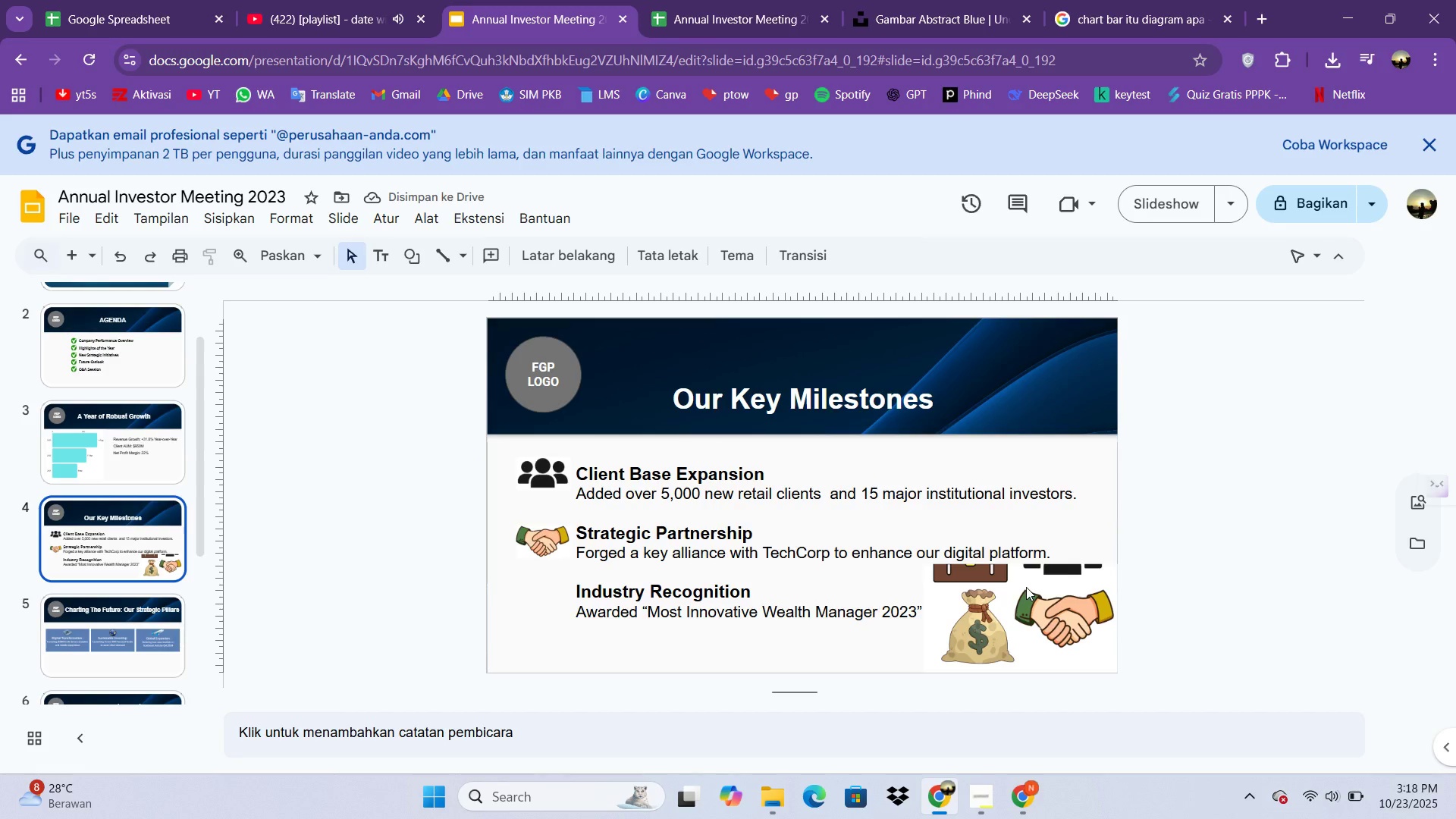 
left_click([1026, 587])
 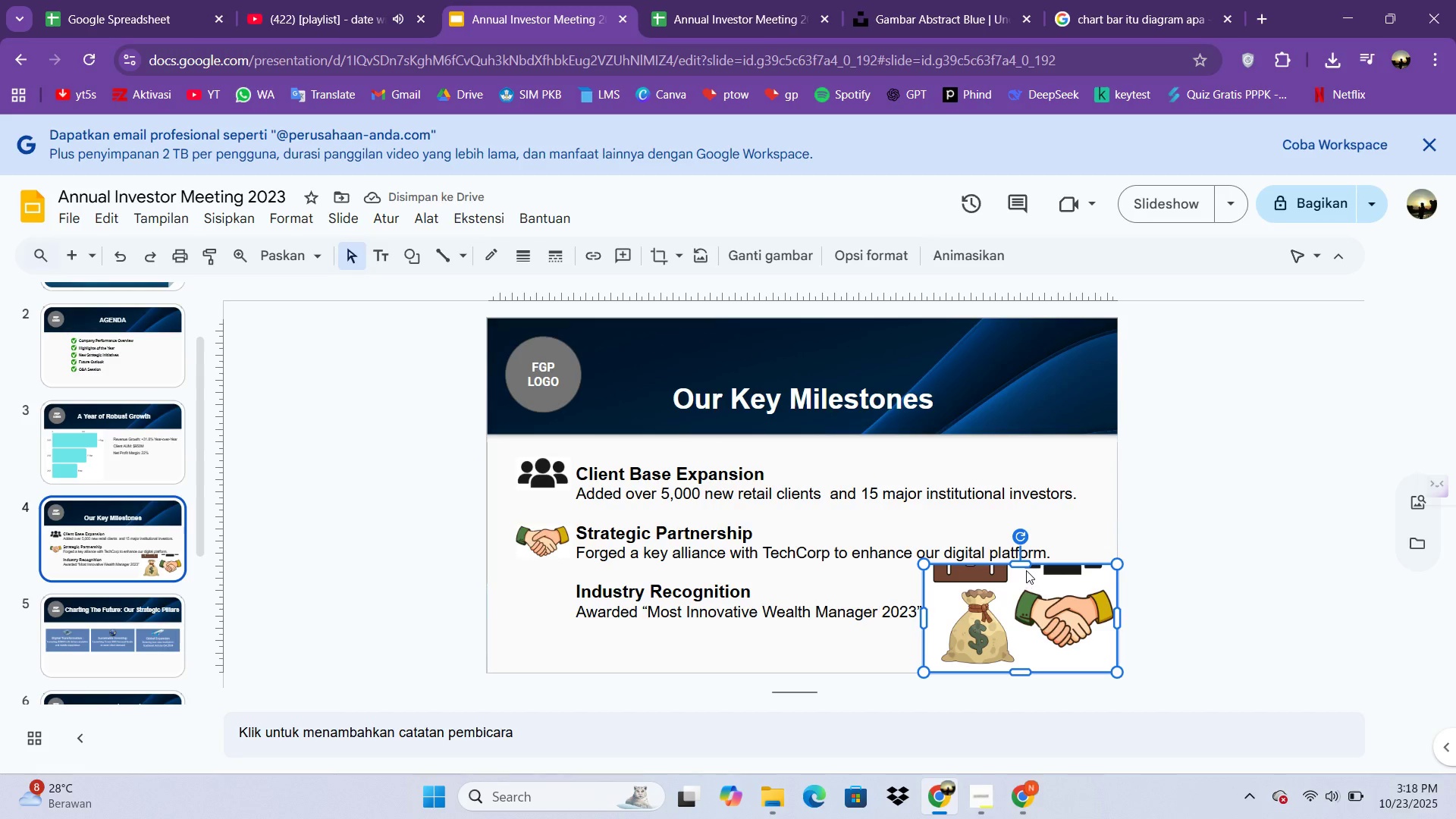 
key(Control+Z)
 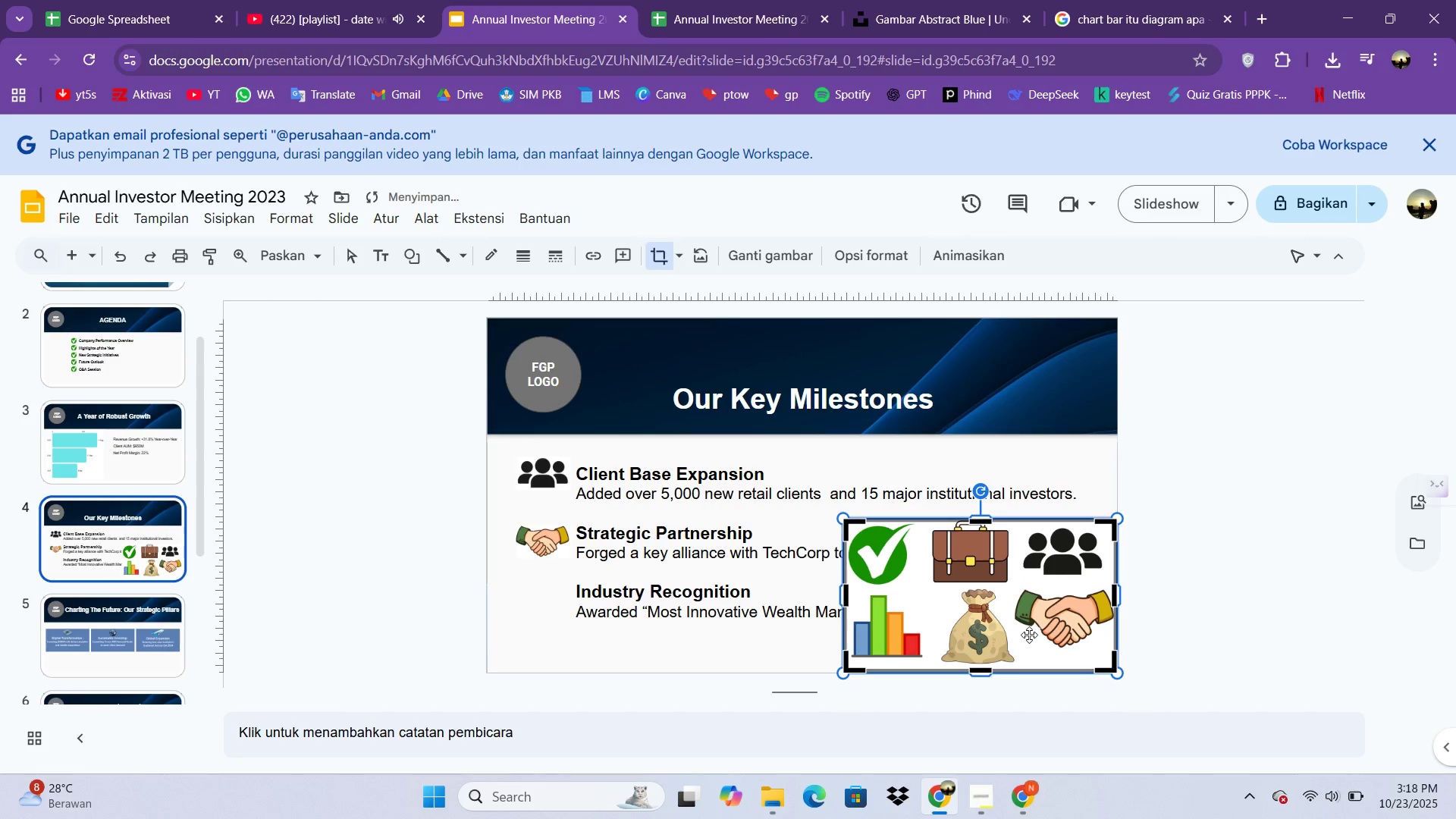 
key(Delete)
 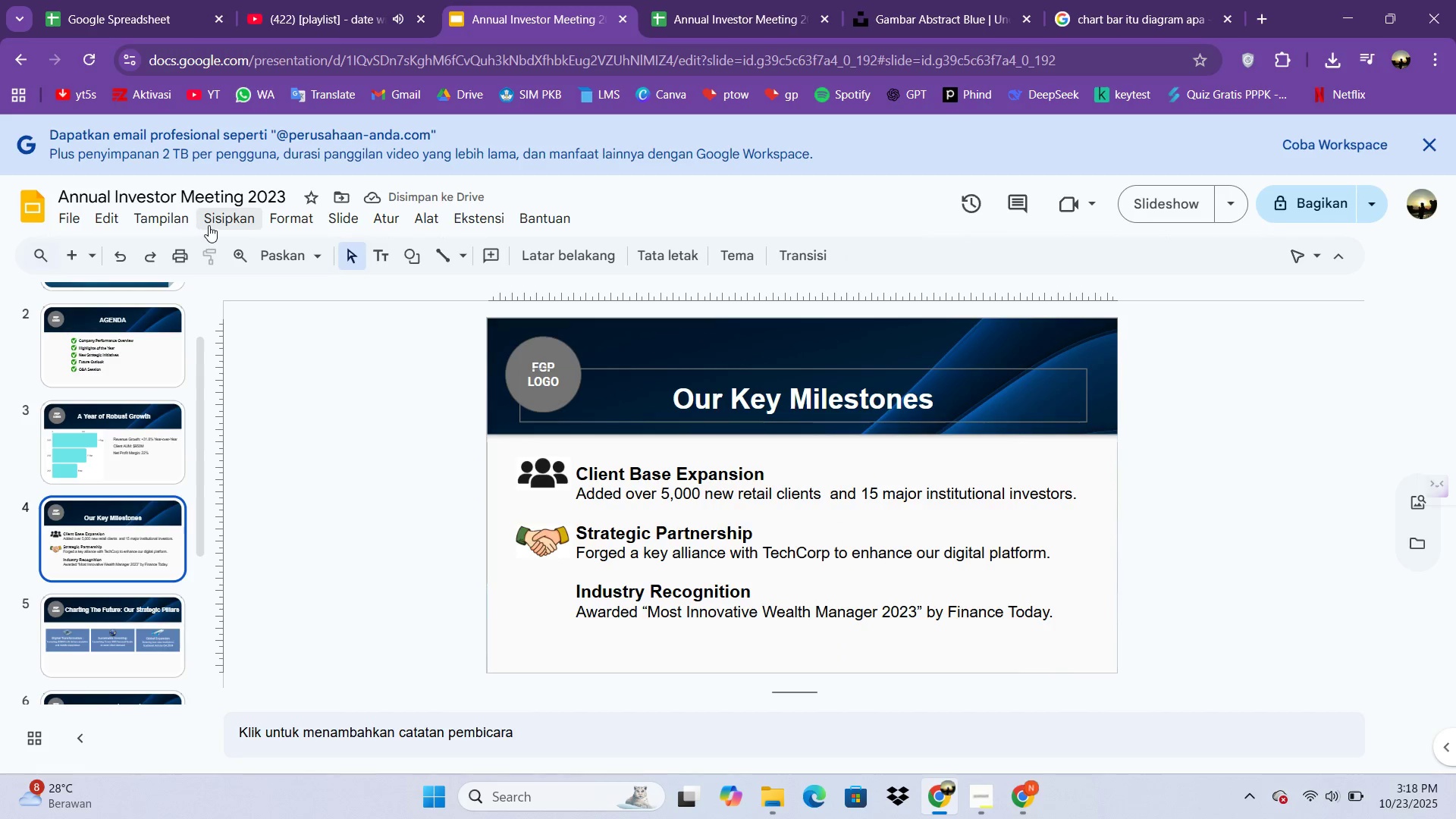 
left_click([230, 249])
 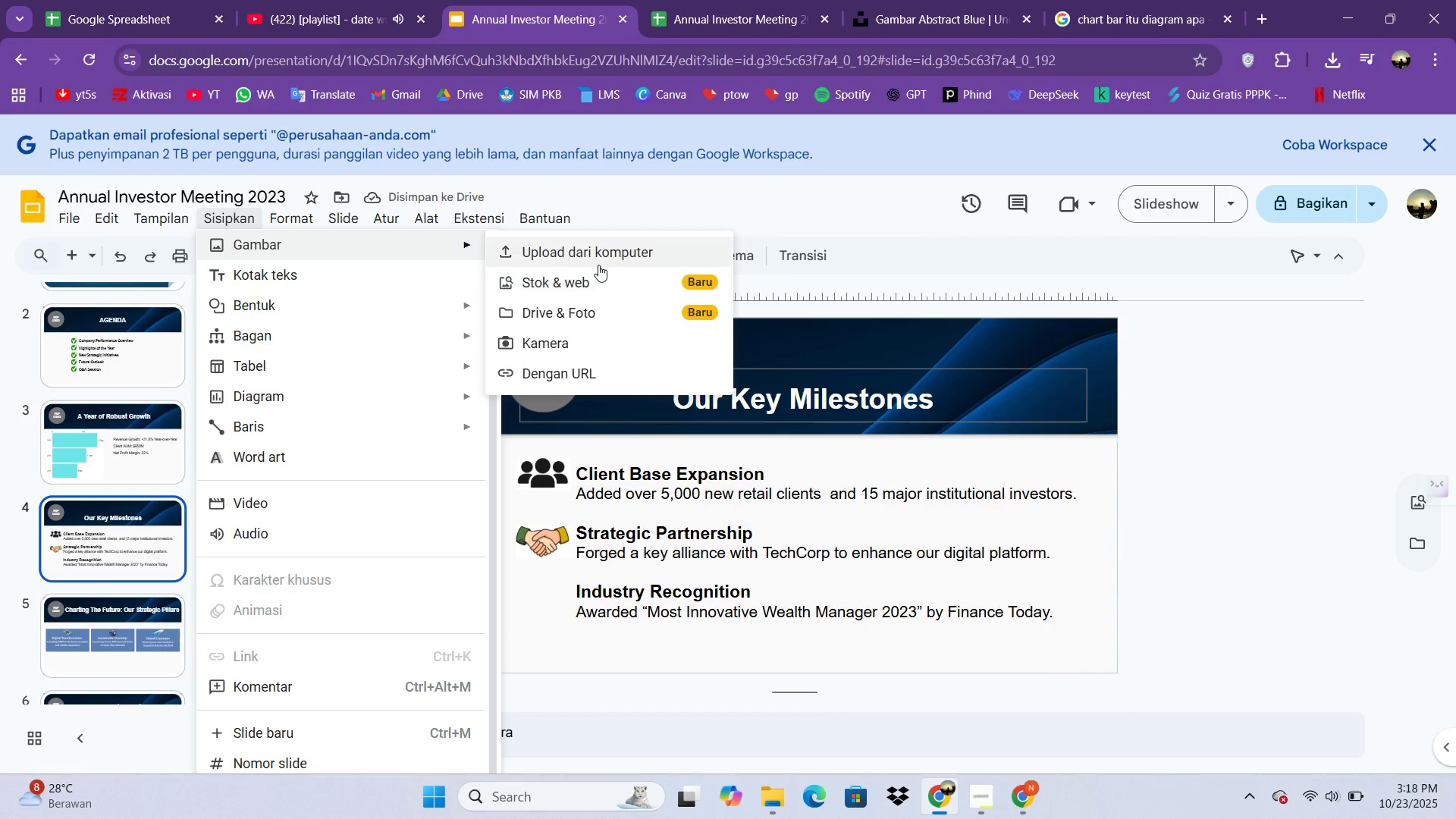 
left_click([598, 265])
 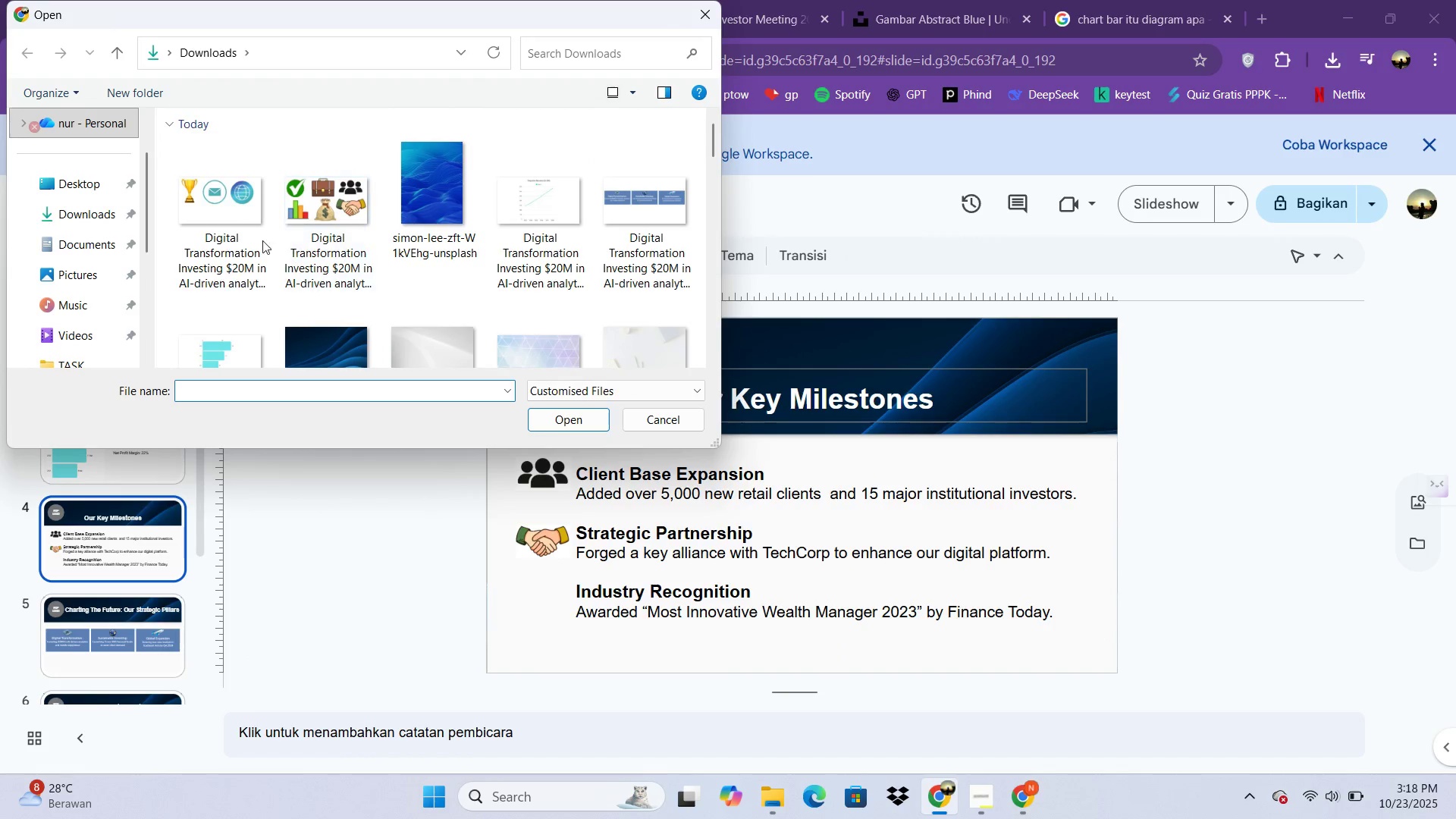 
double_click([231, 224])
 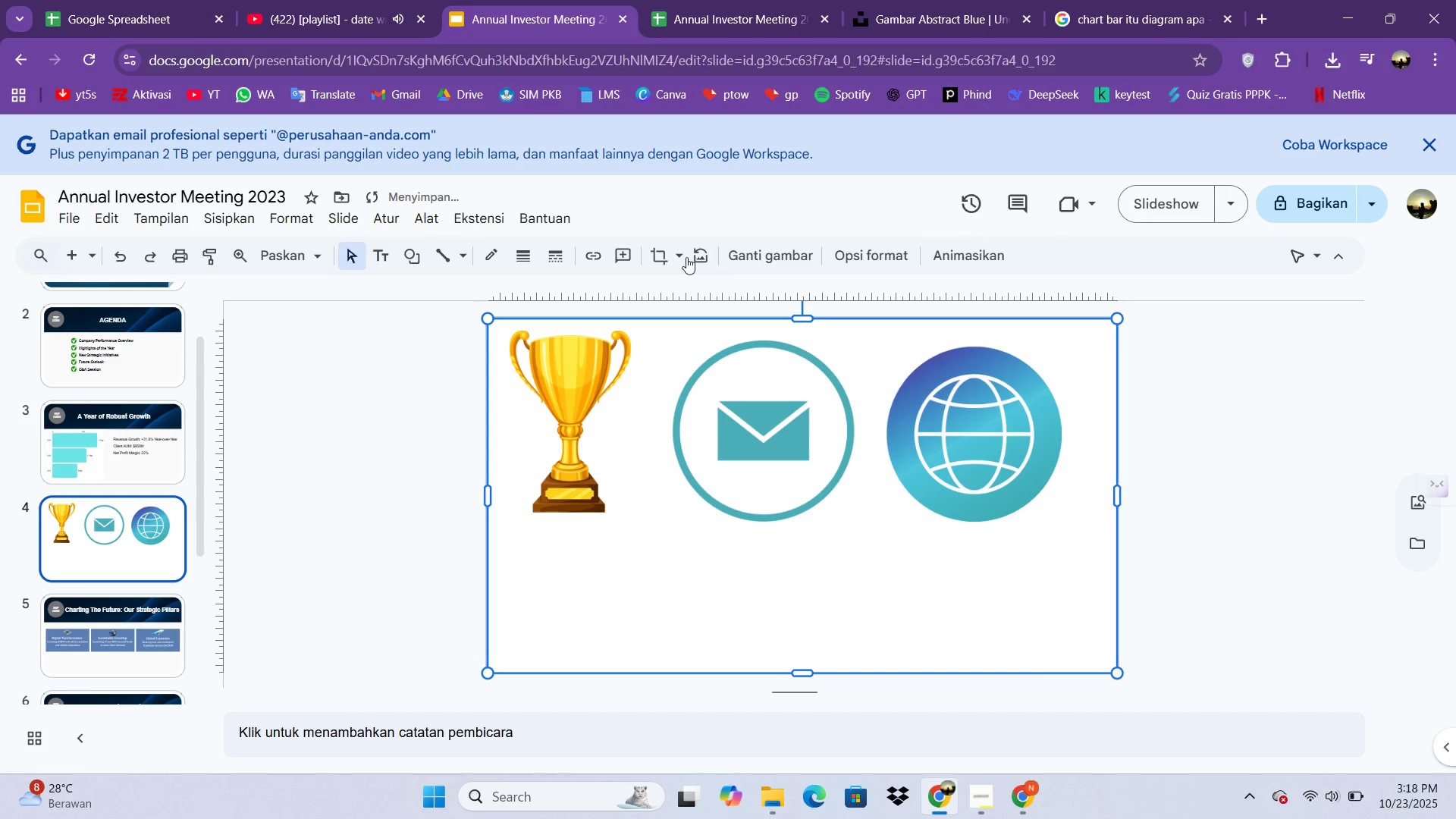 
left_click([662, 249])
 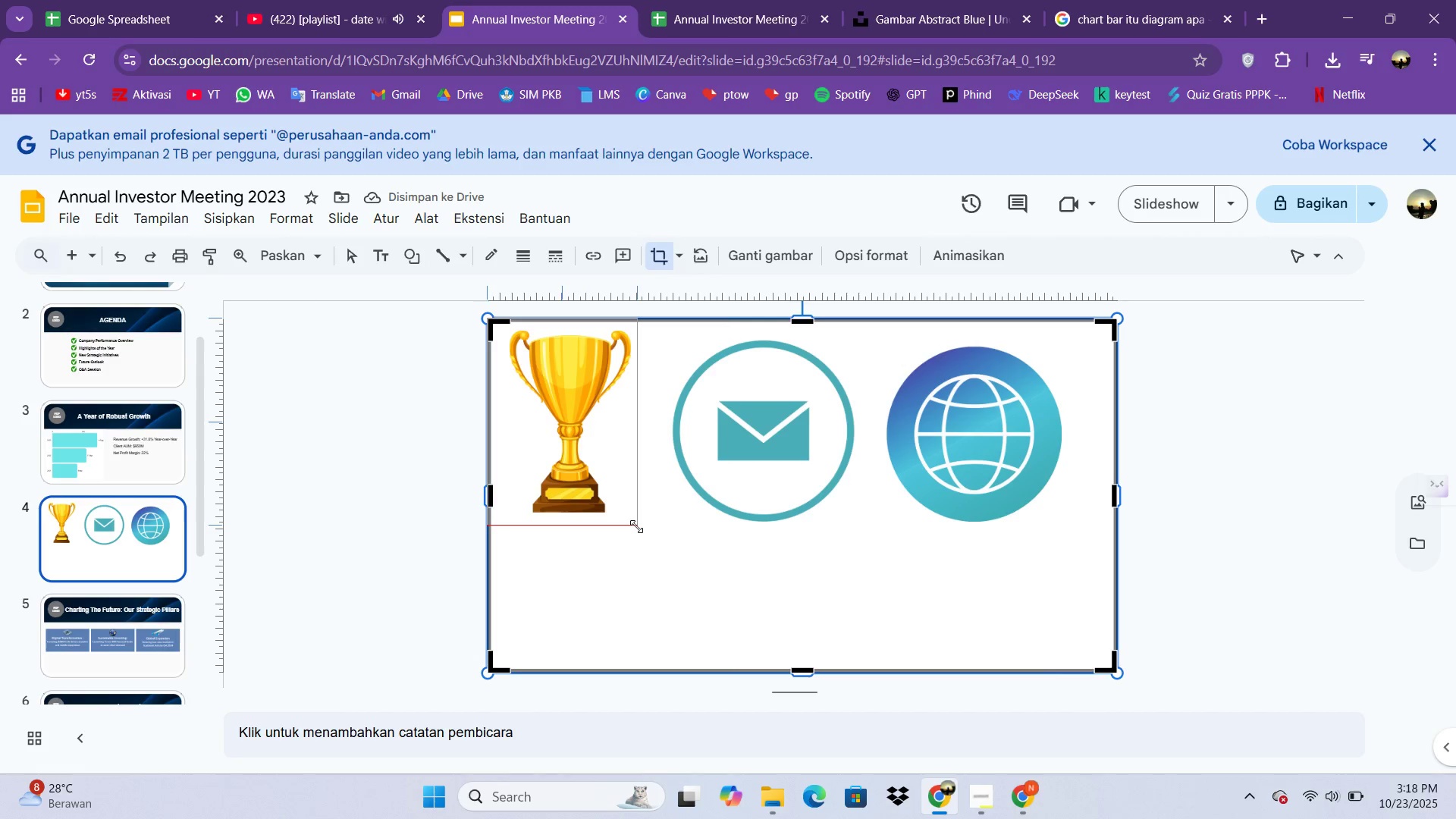 
wait(8.29)
 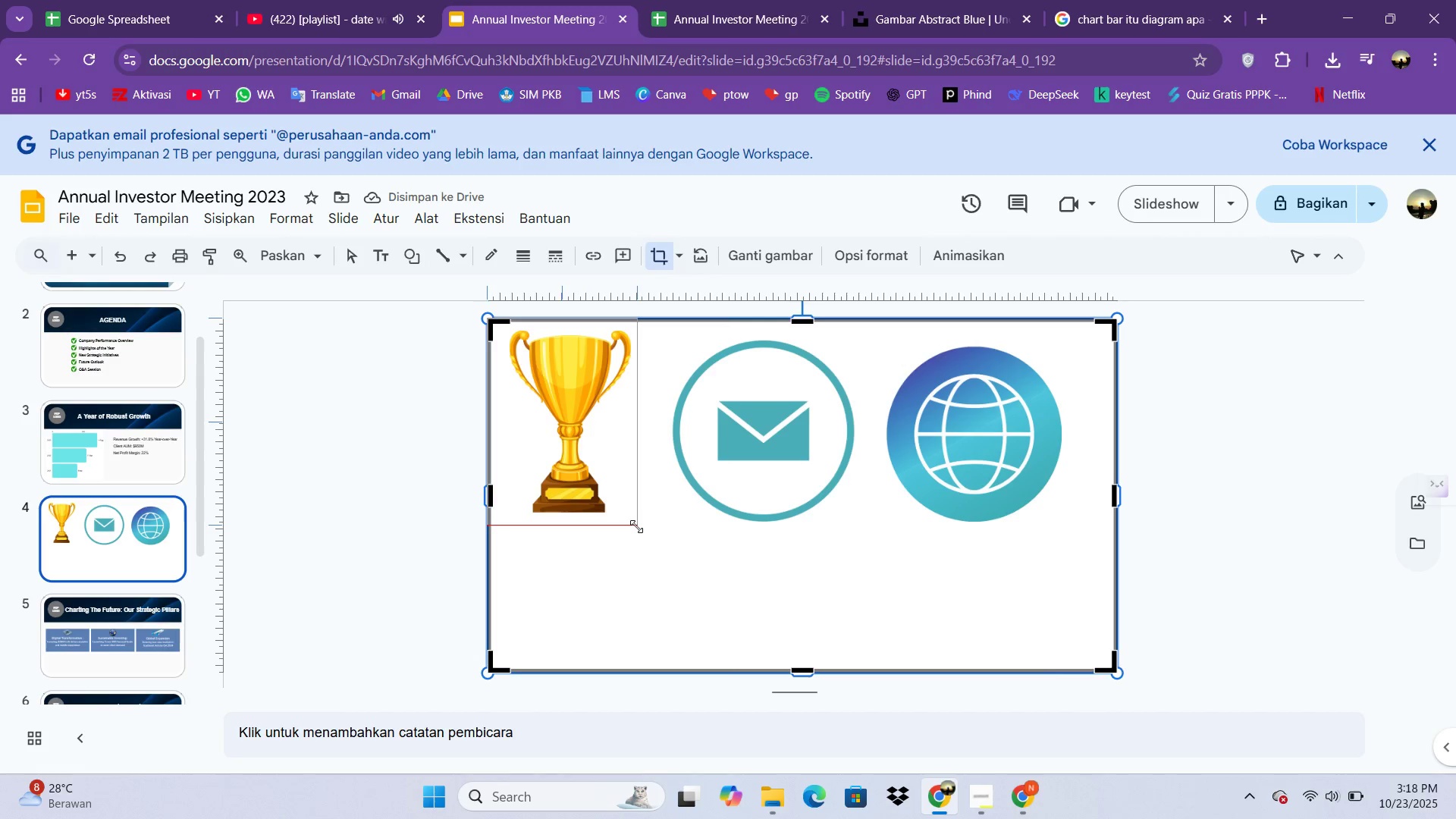 
left_click([651, 258])
 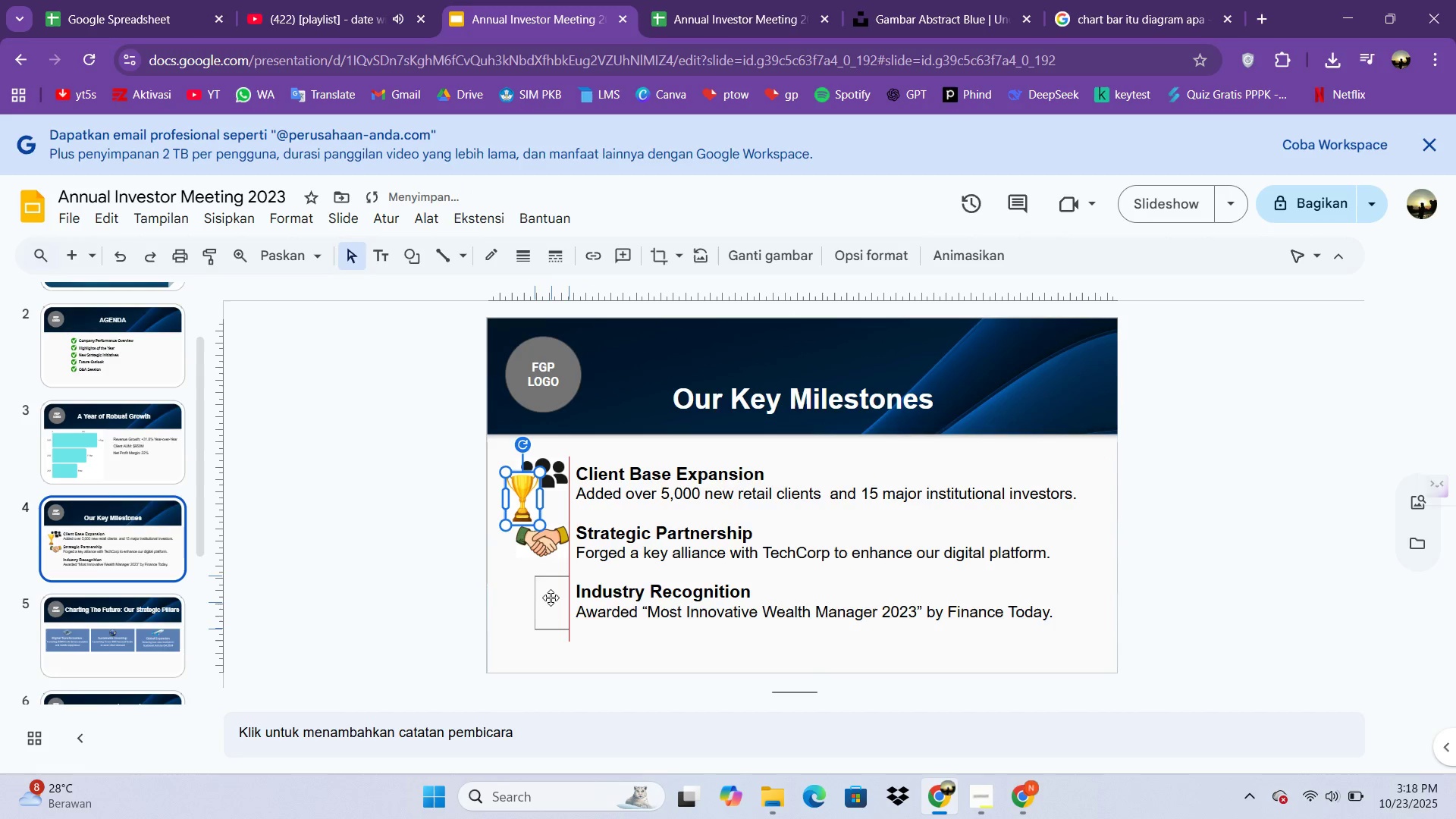 
wait(5.53)
 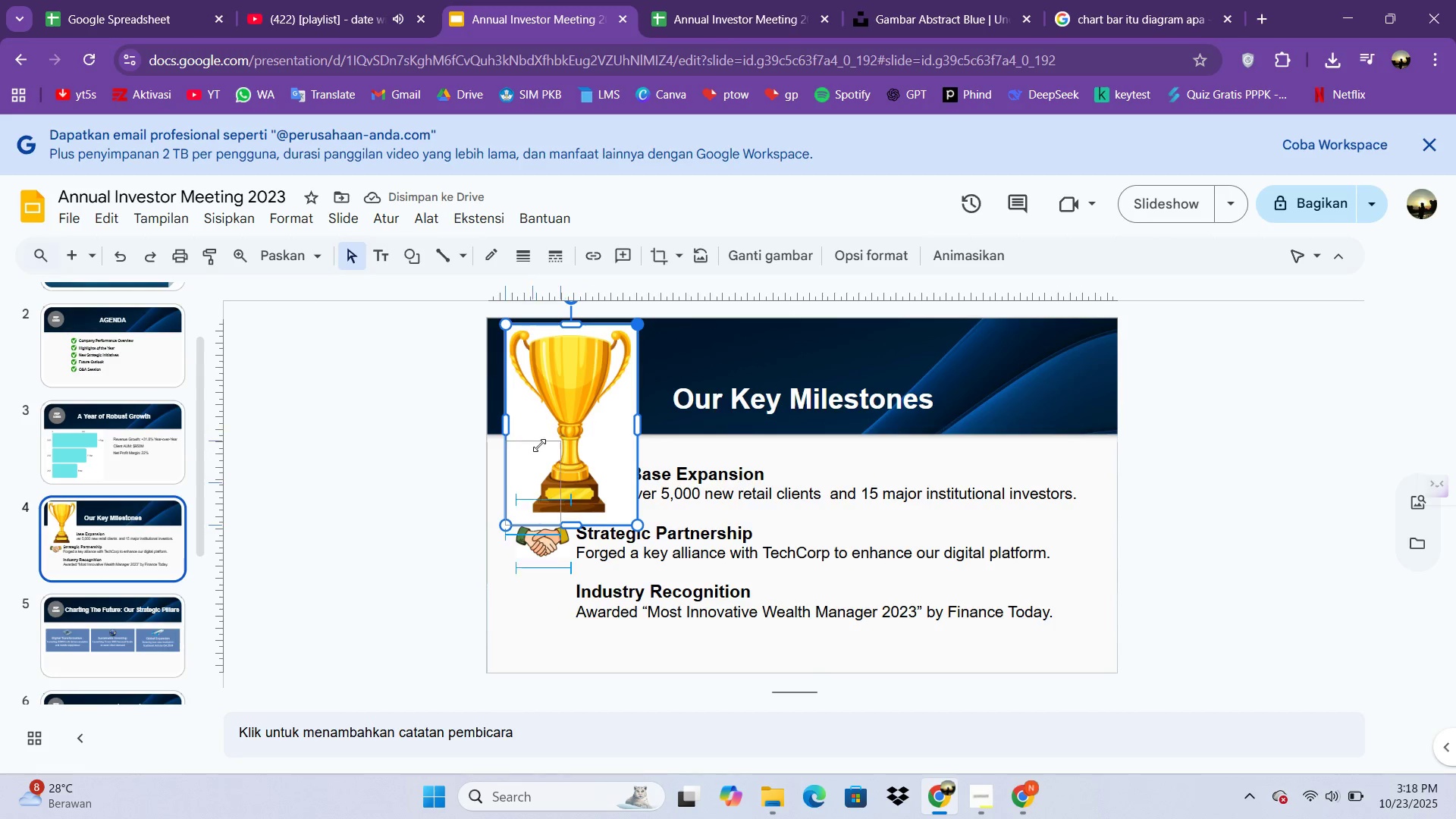 
left_click([1217, 468])
 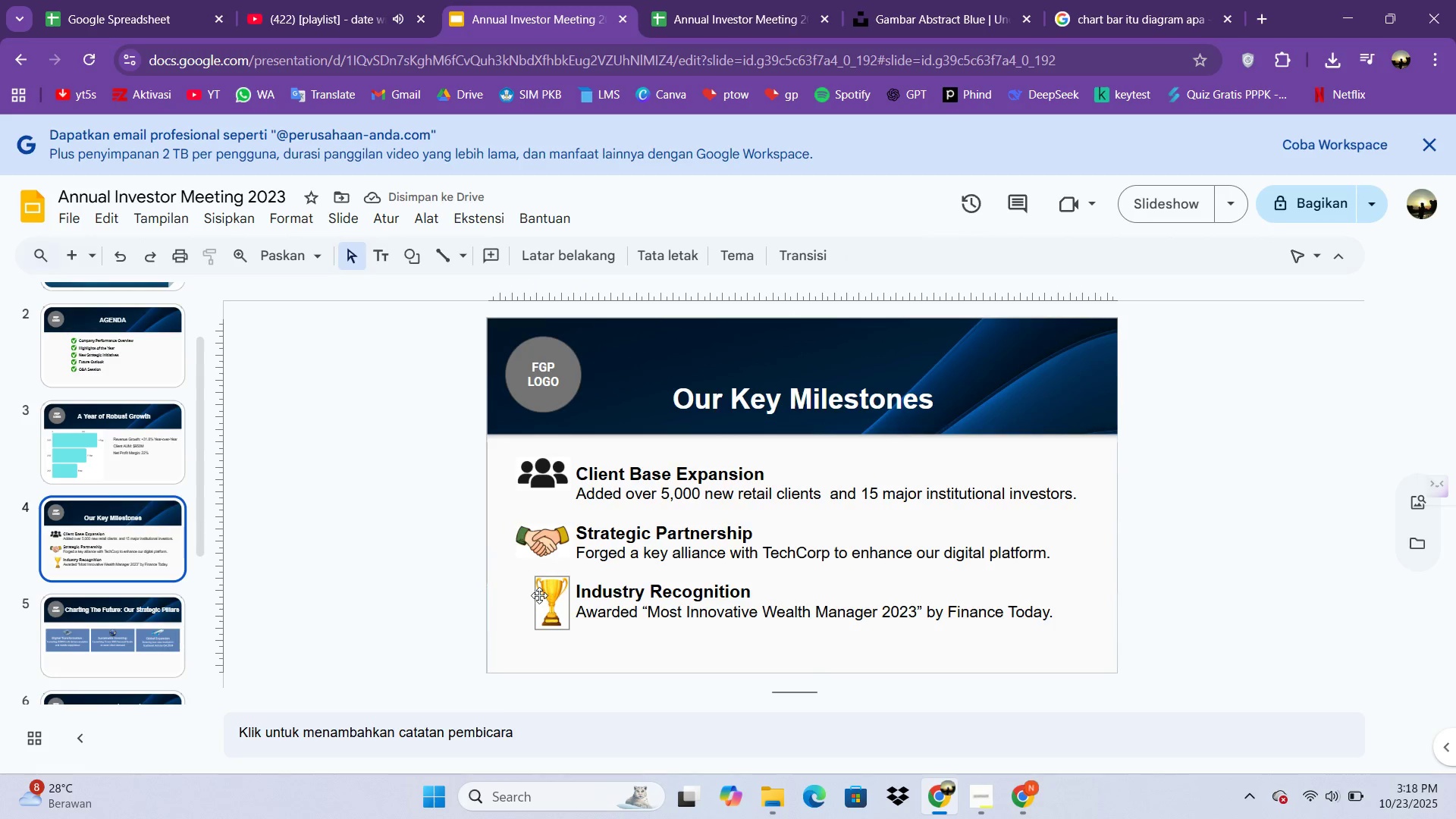 
left_click([540, 595])
 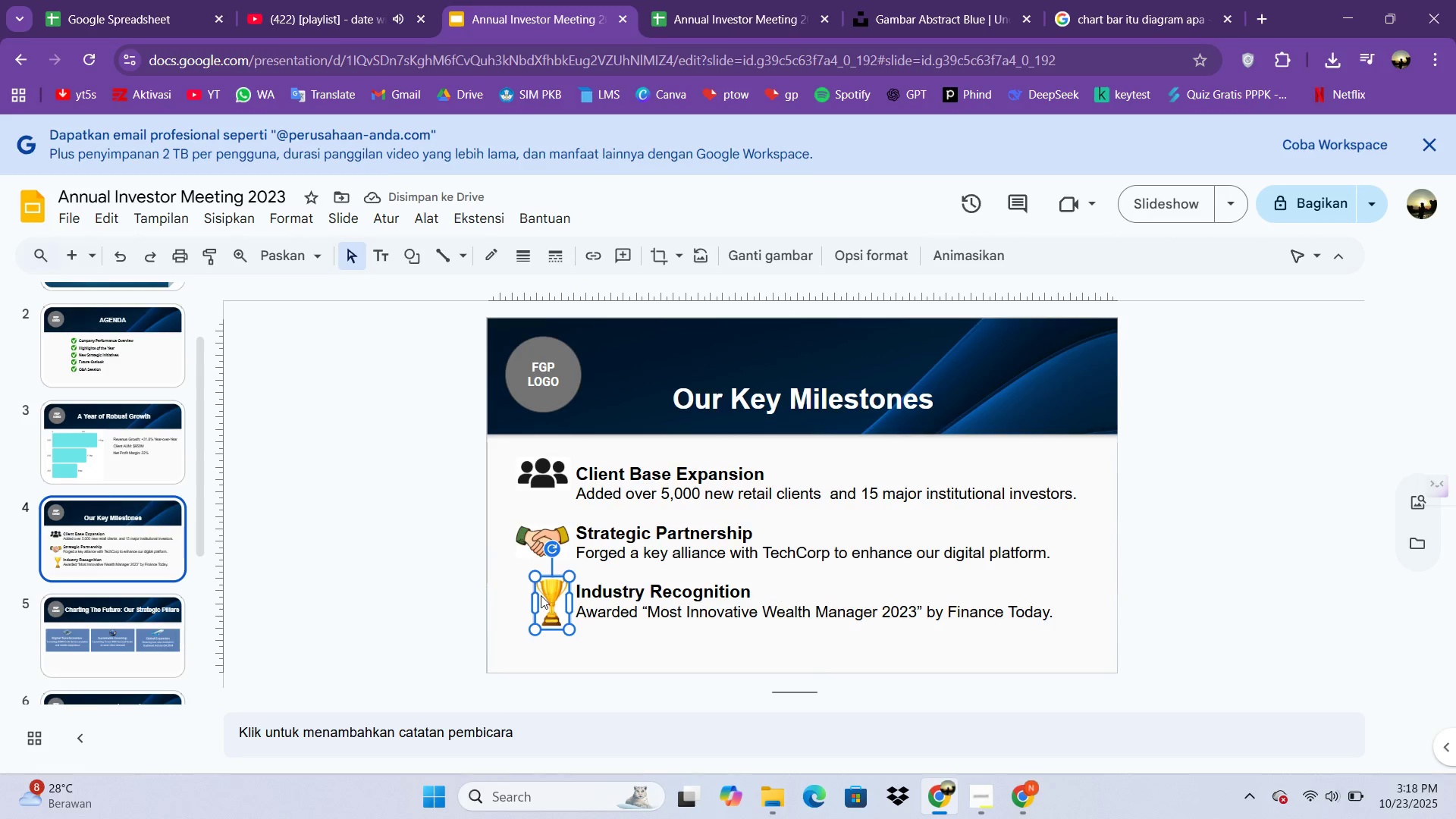 
key(ArrowLeft)
 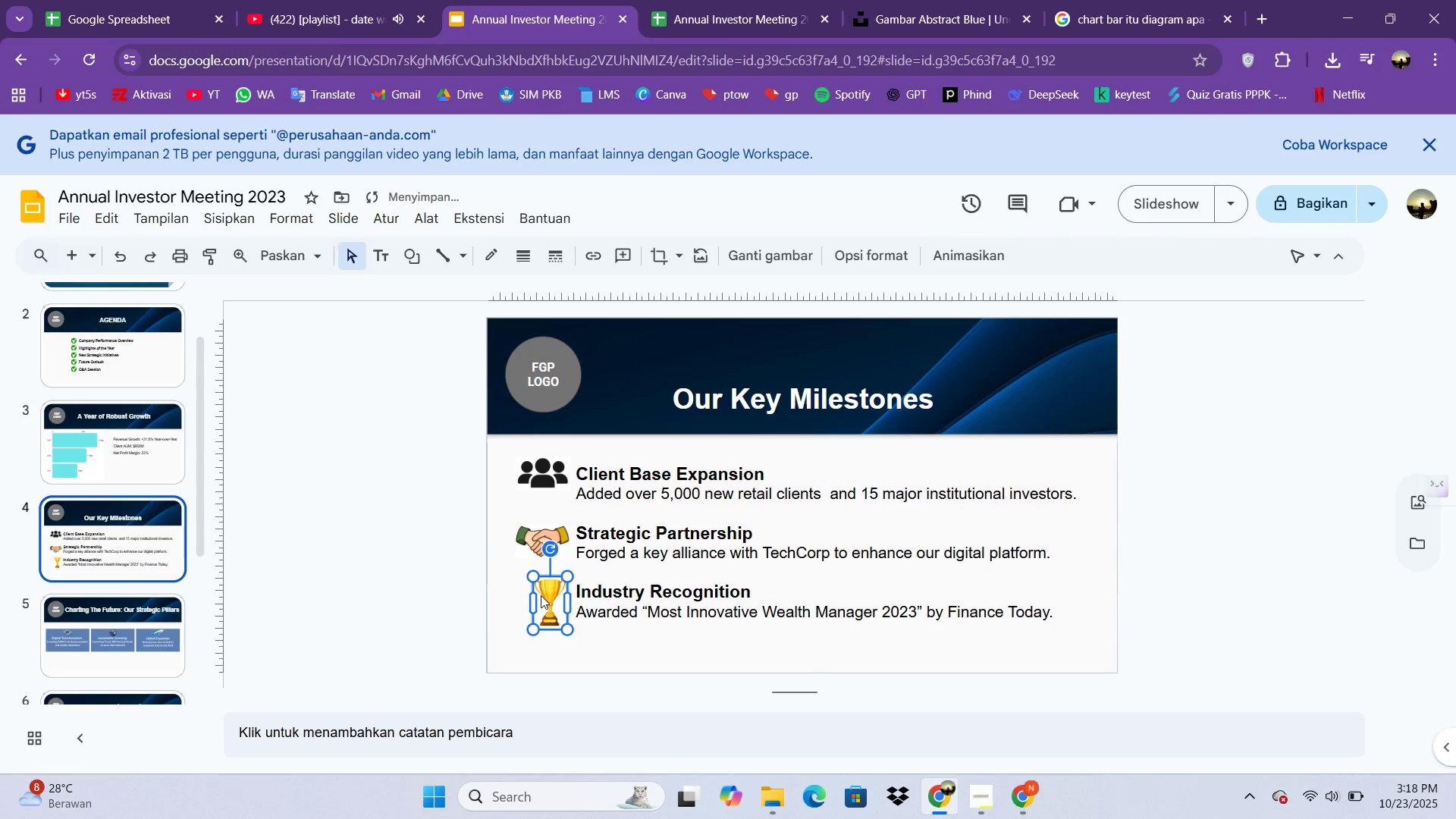 
key(ArrowLeft)
 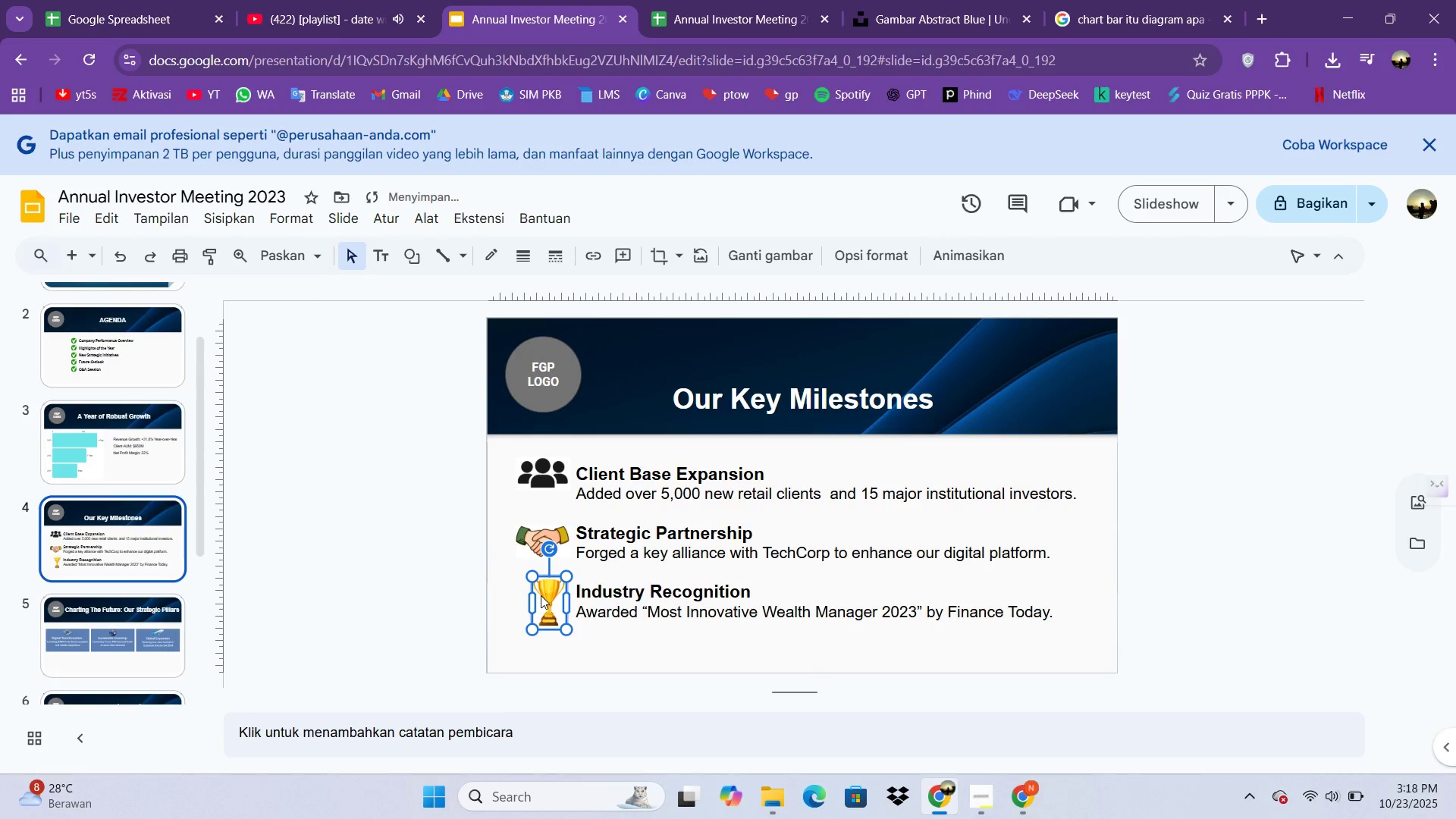 
key(ArrowLeft)
 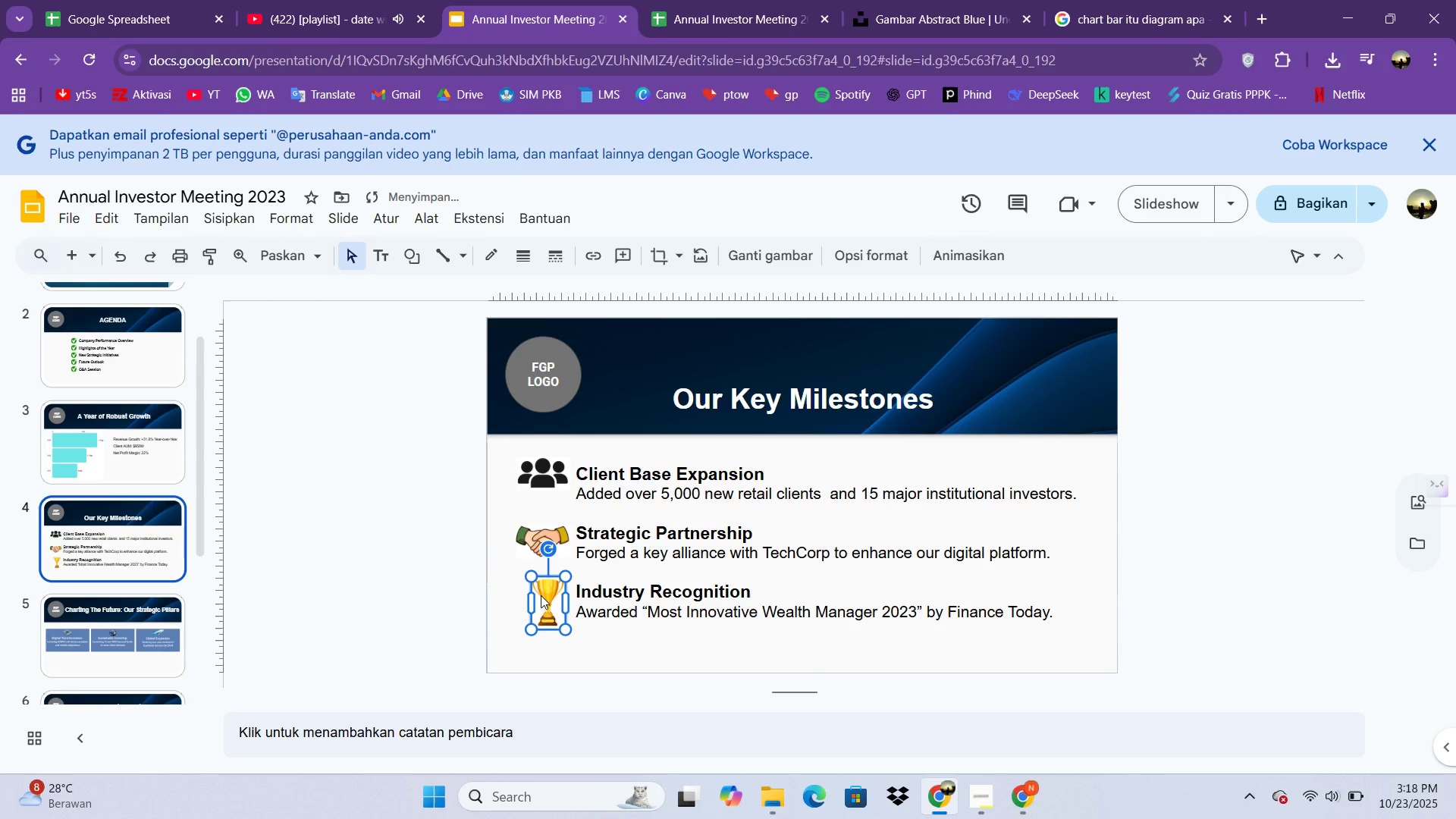 
key(ArrowLeft)
 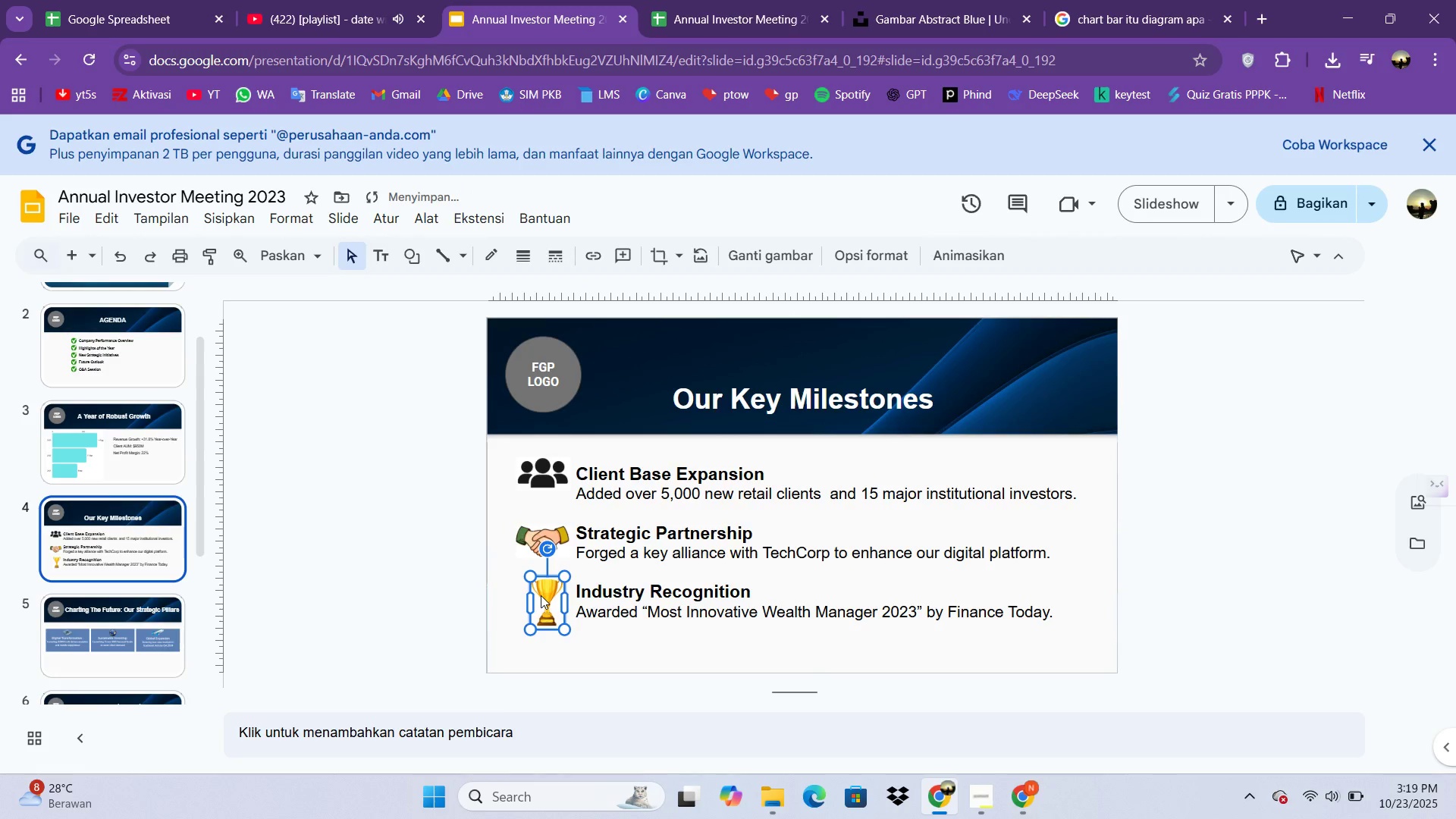 
key(ArrowLeft)
 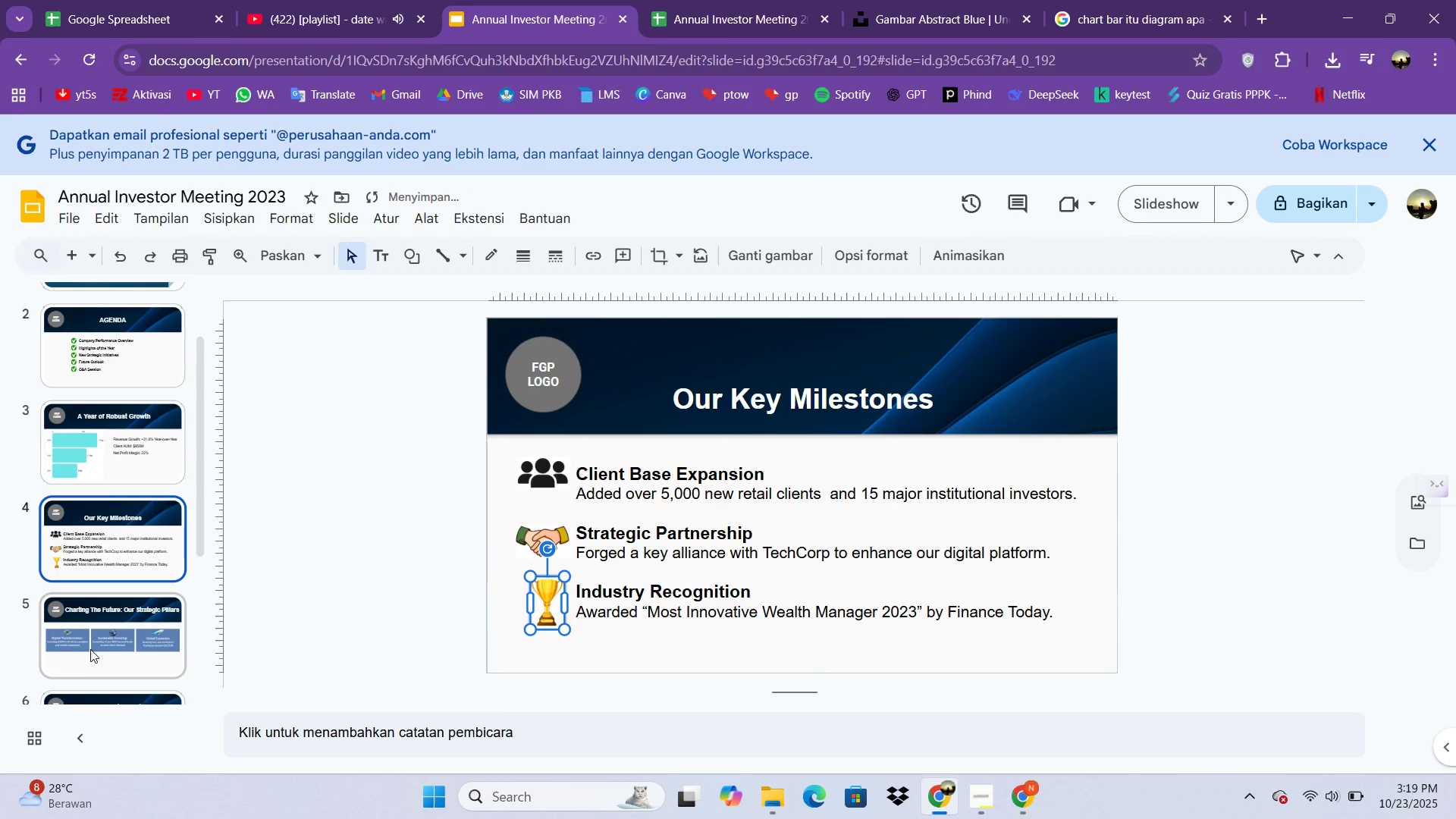 
left_click([72, 634])
 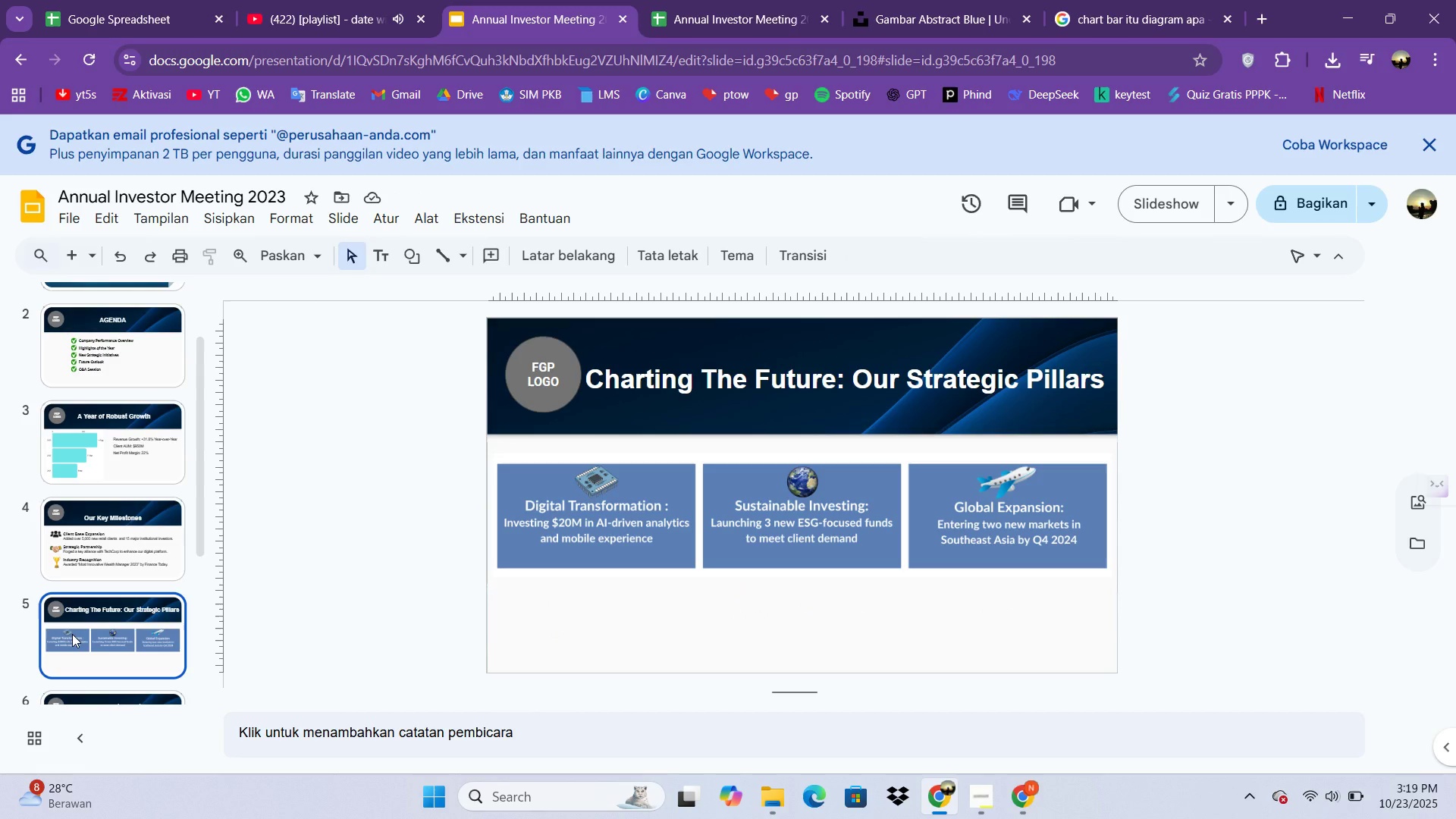 
wait(5.87)
 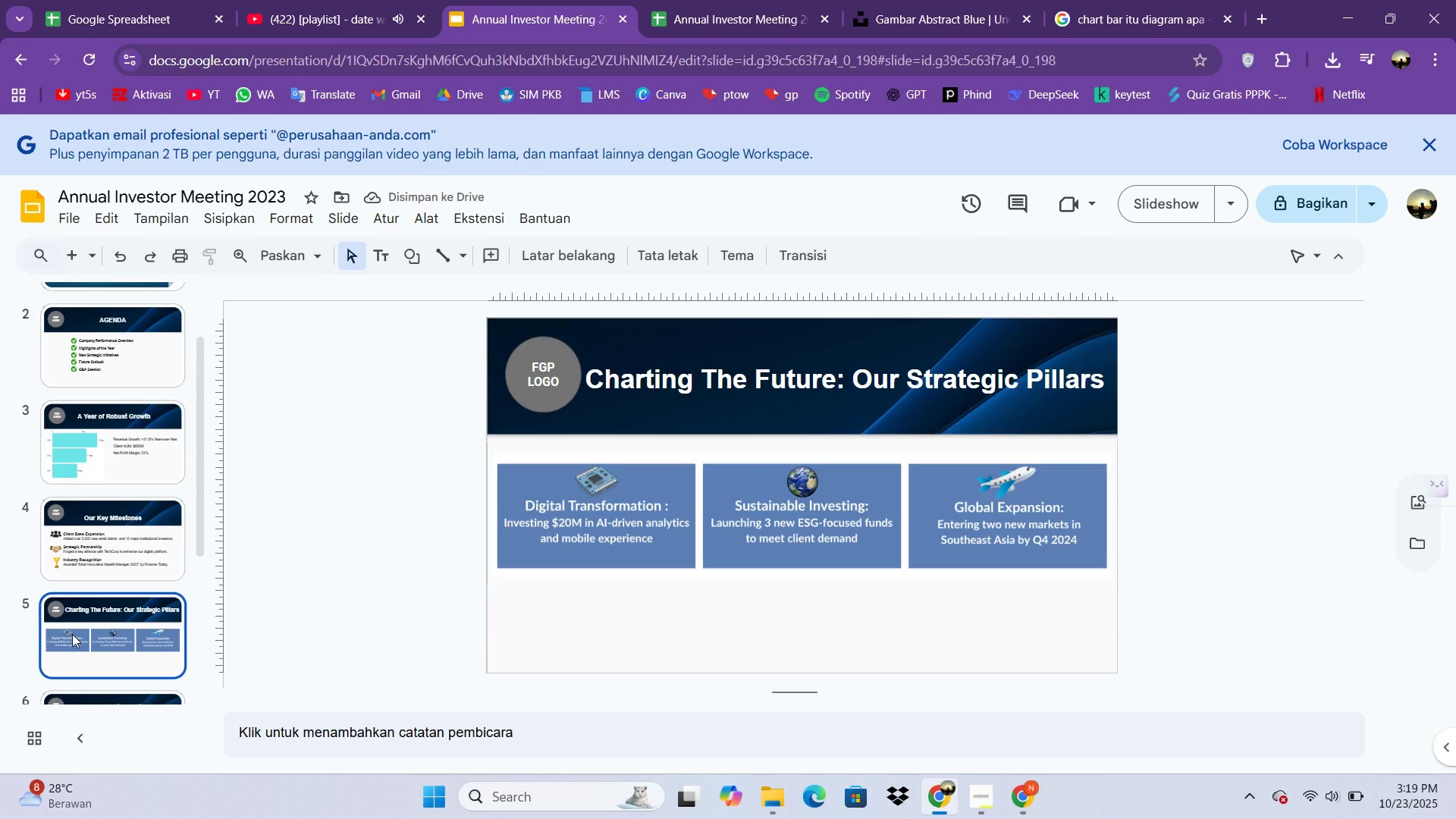 
scroll: coordinate [85, 615], scroll_direction: down, amount: 3.0
 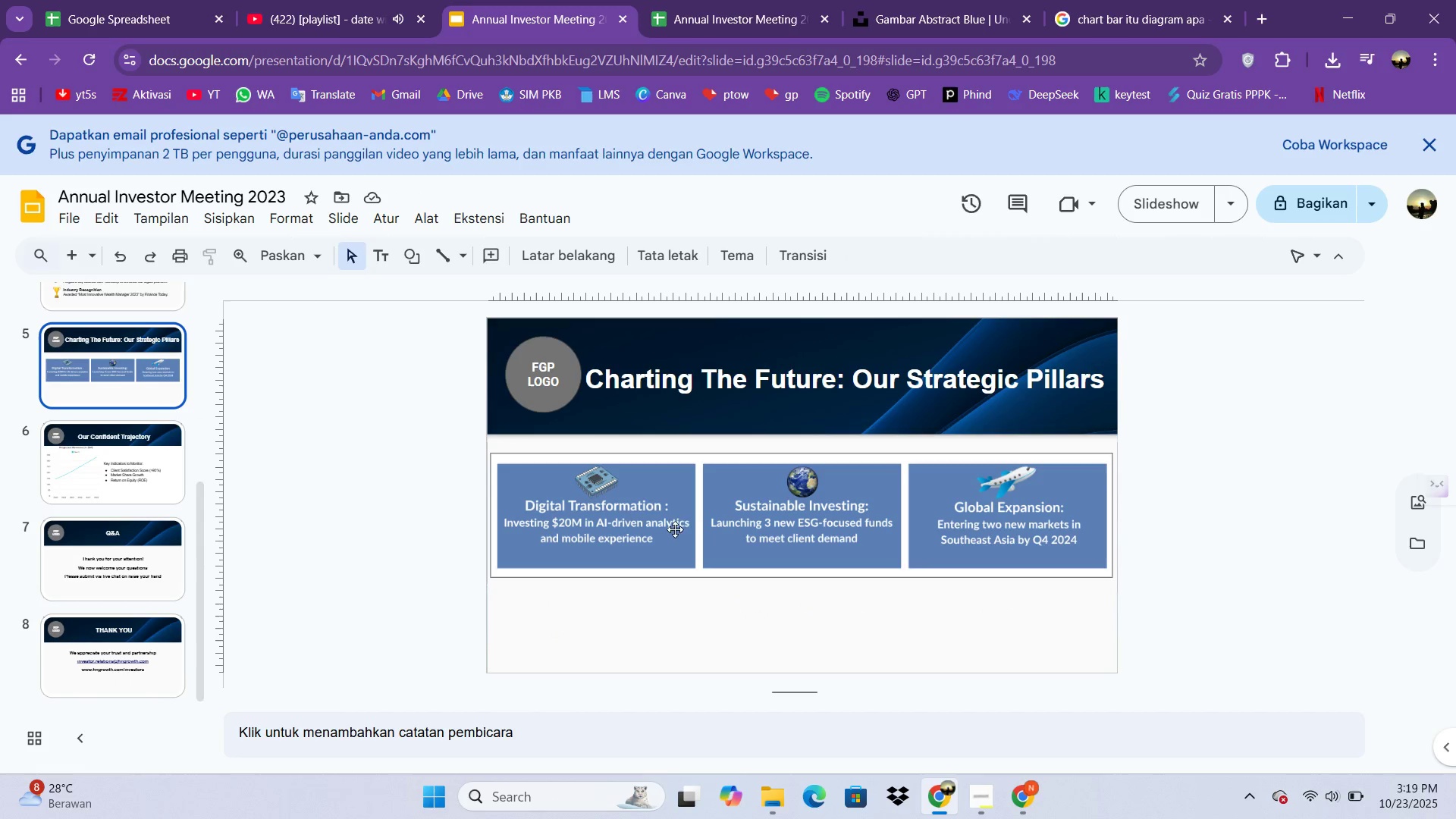 
left_click([687, 515])
 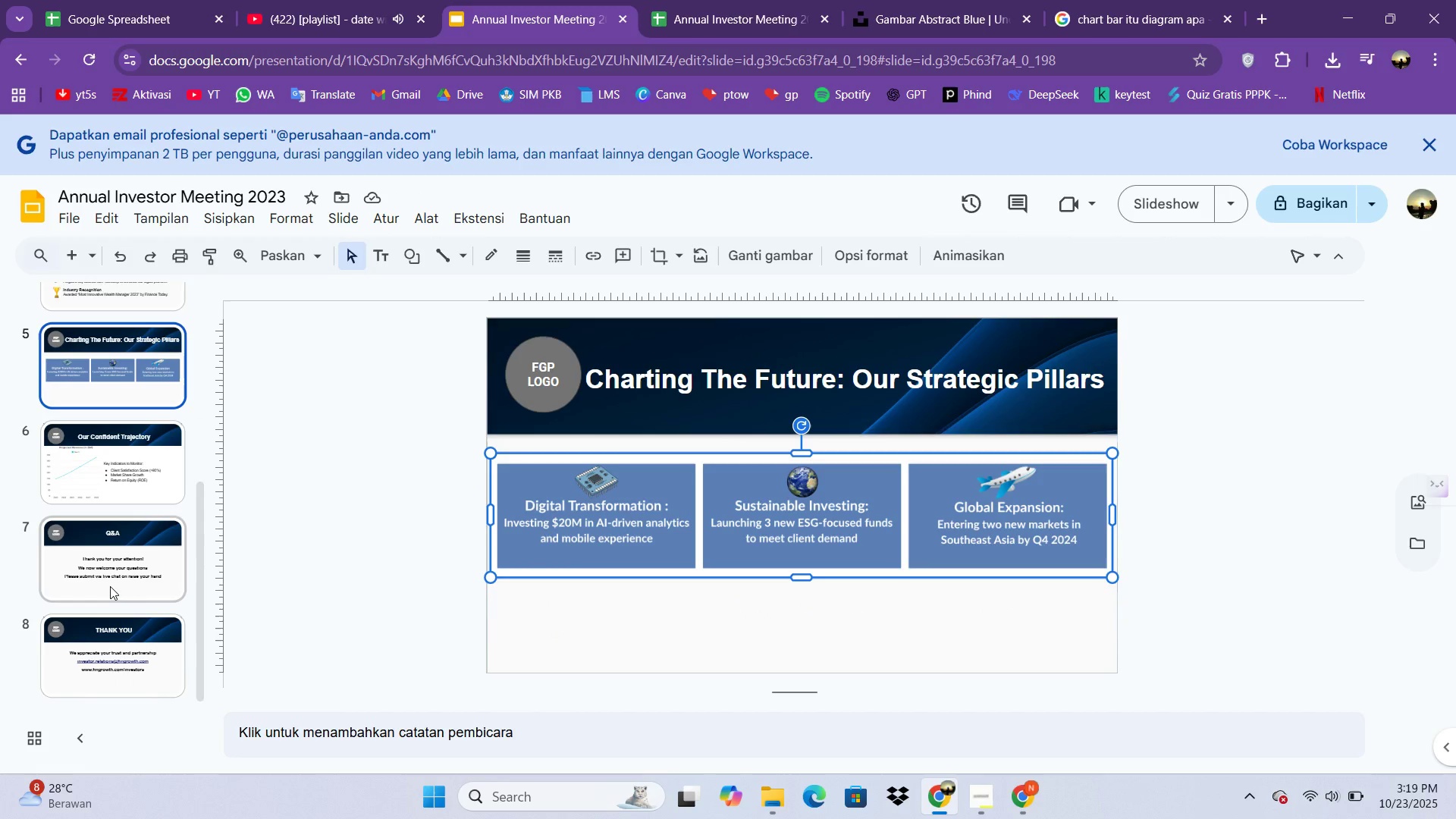 
scroll: coordinate [109, 586], scroll_direction: down, amount: 1.0
 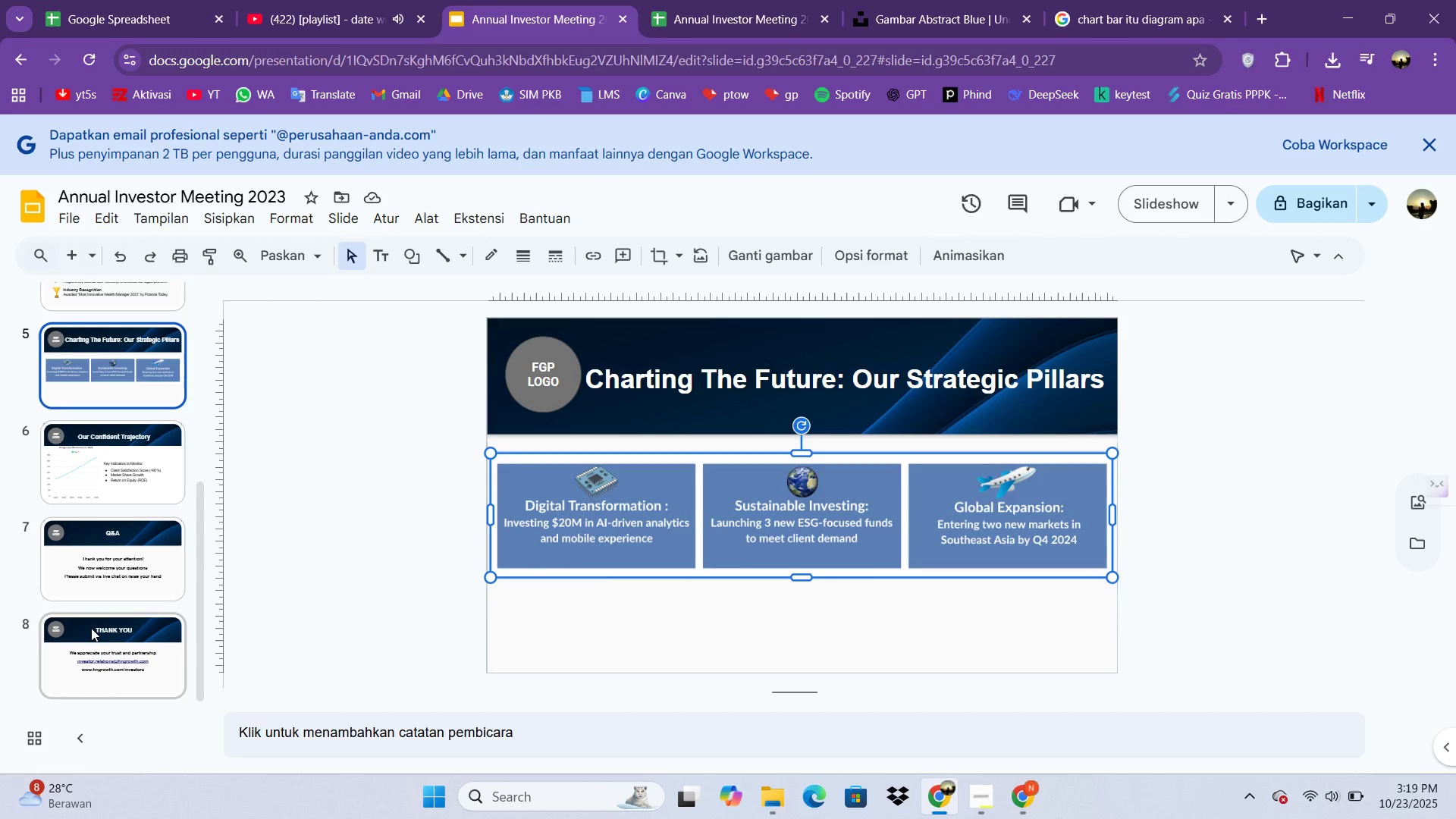 
left_click([91, 628])
 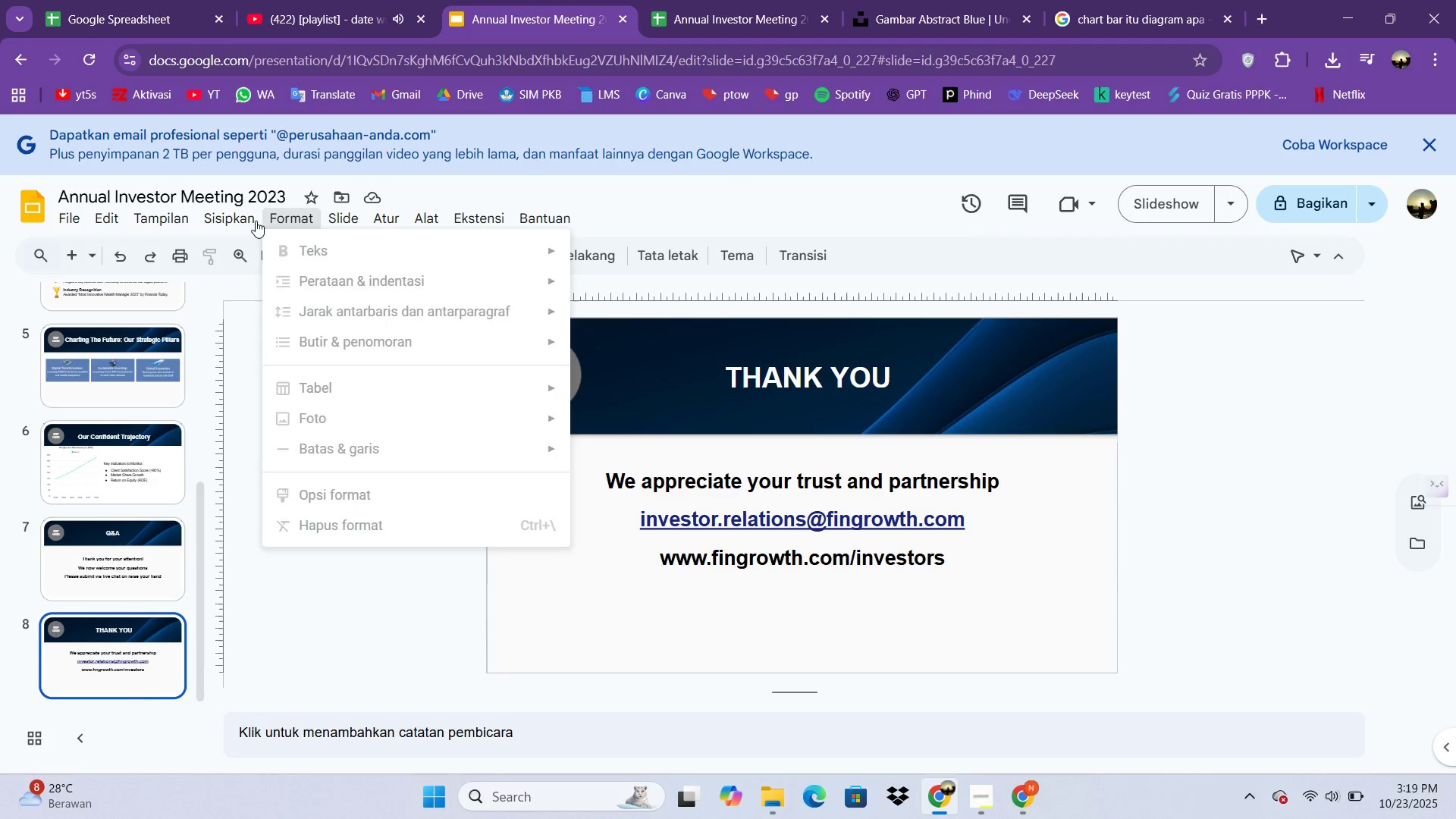 
double_click([249, 221])
 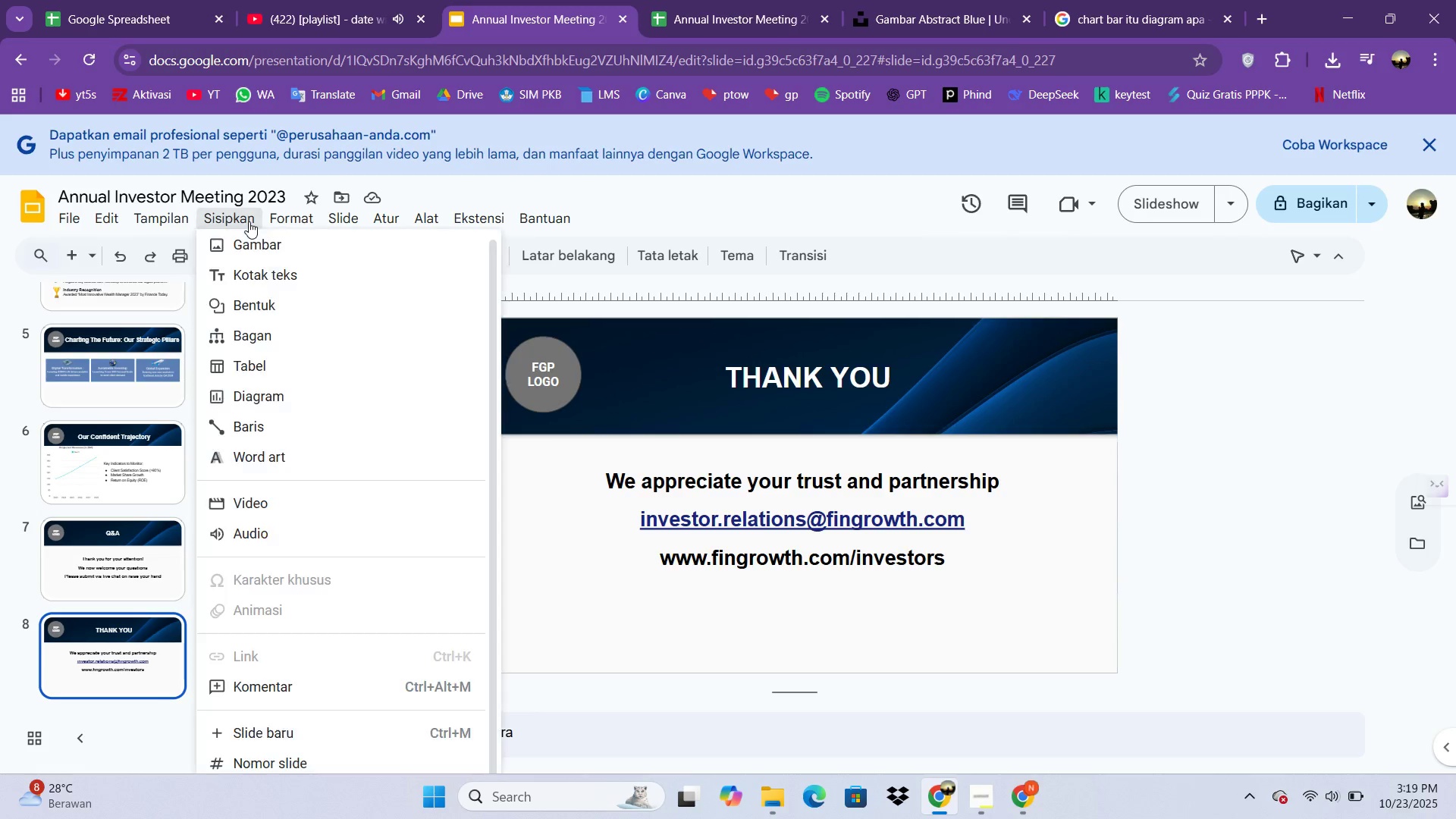 
left_click([249, 221])
 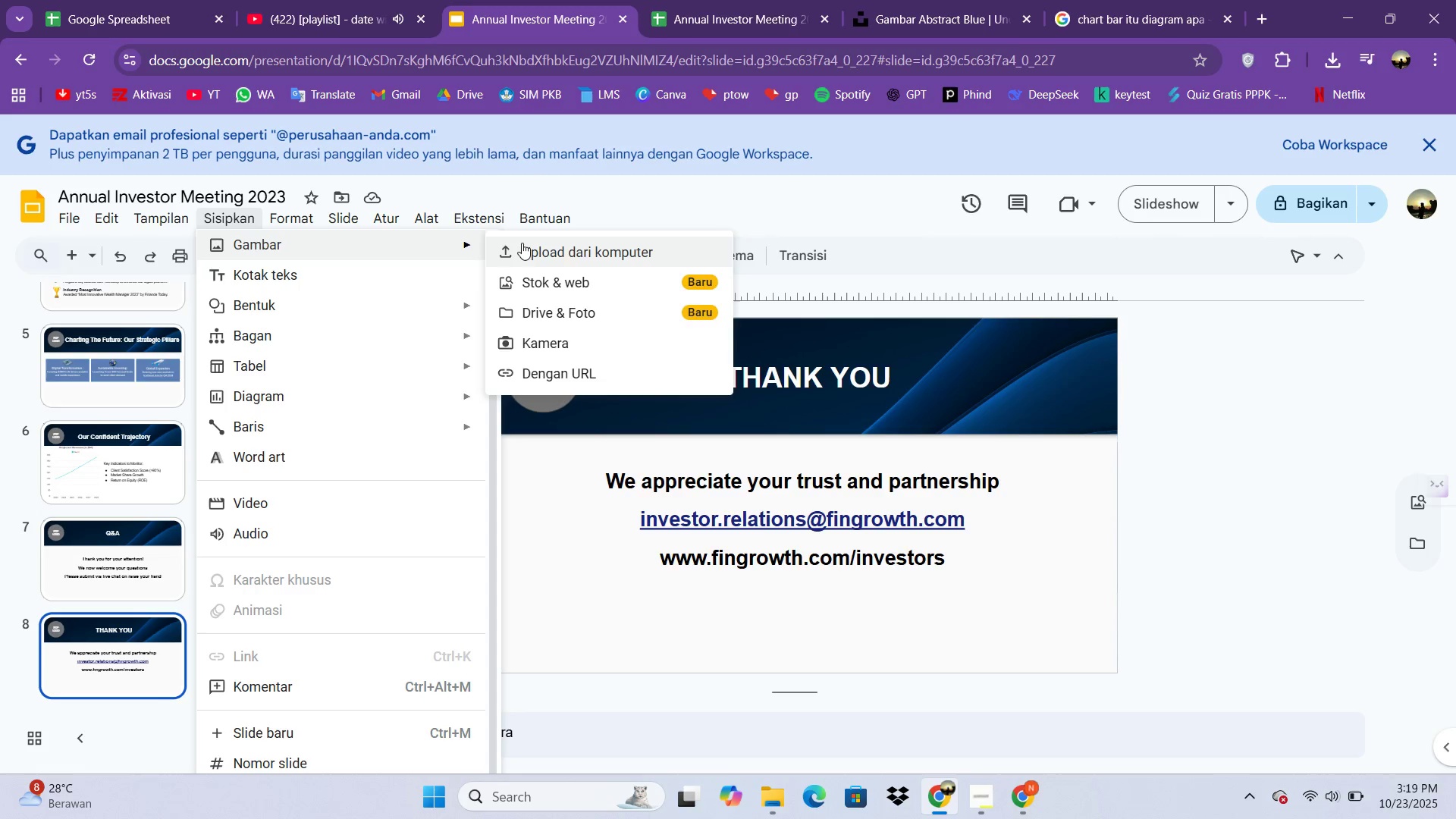 
left_click([522, 243])
 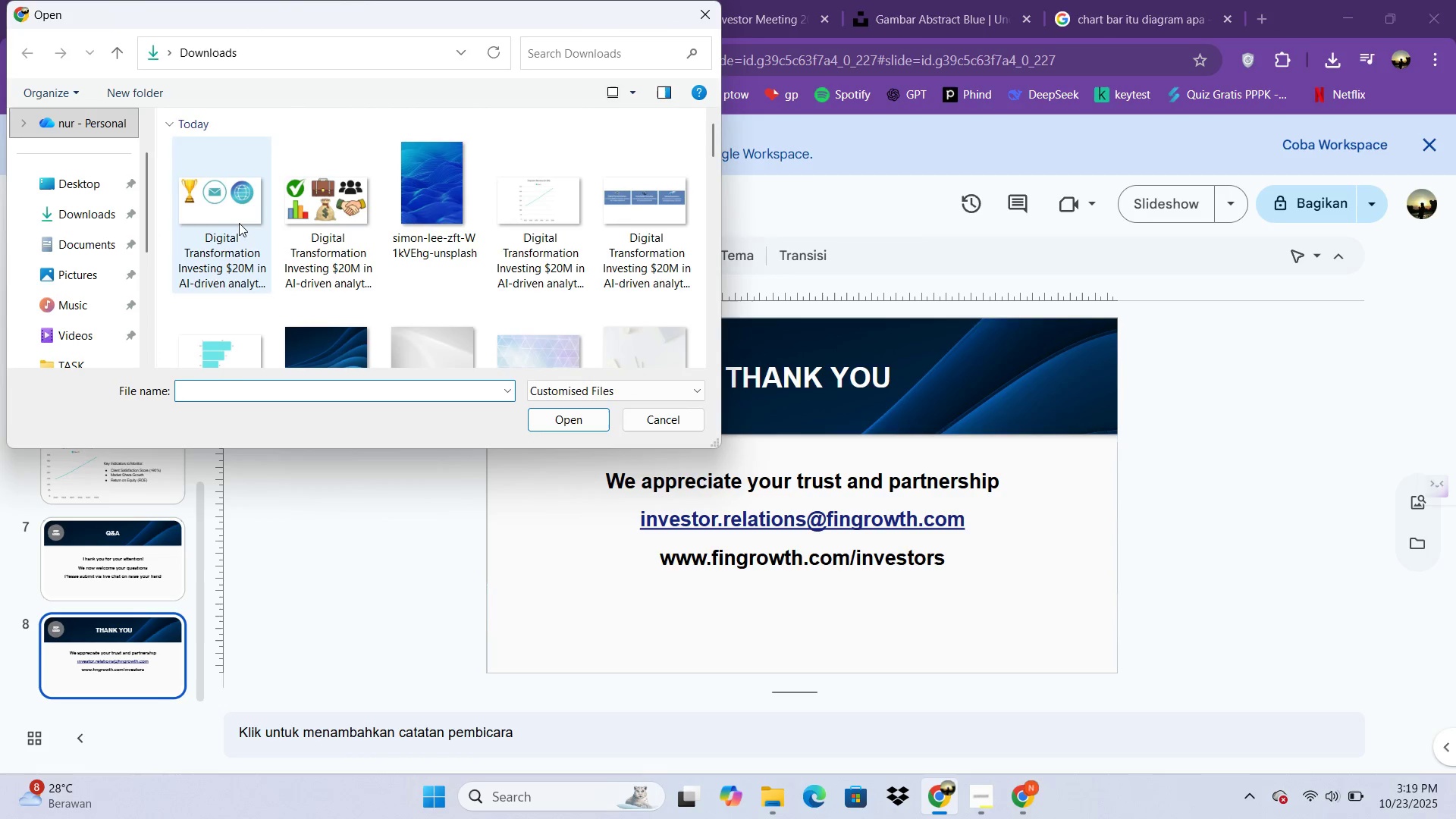 
double_click([238, 222])
 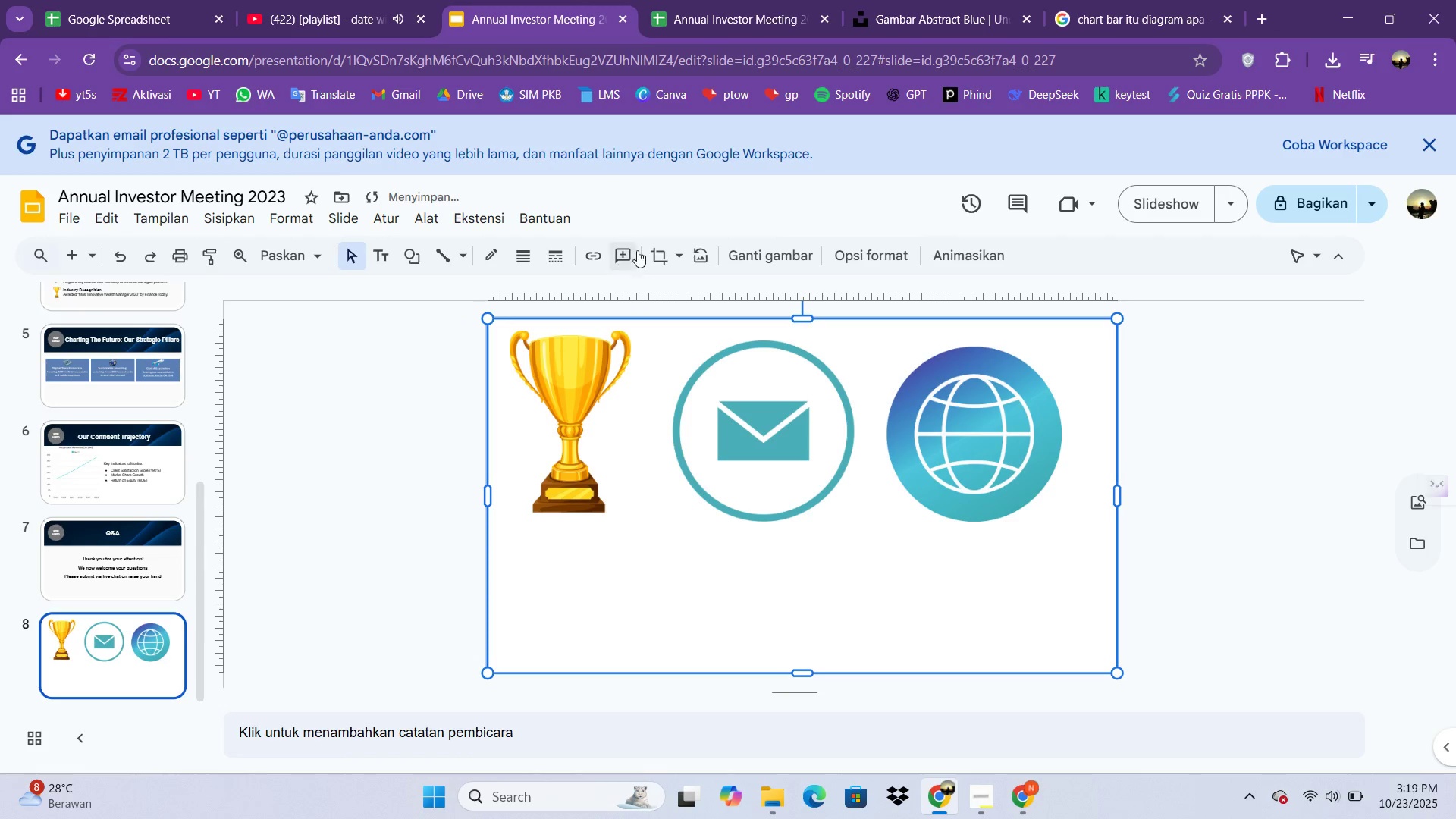 
left_click([652, 242])
 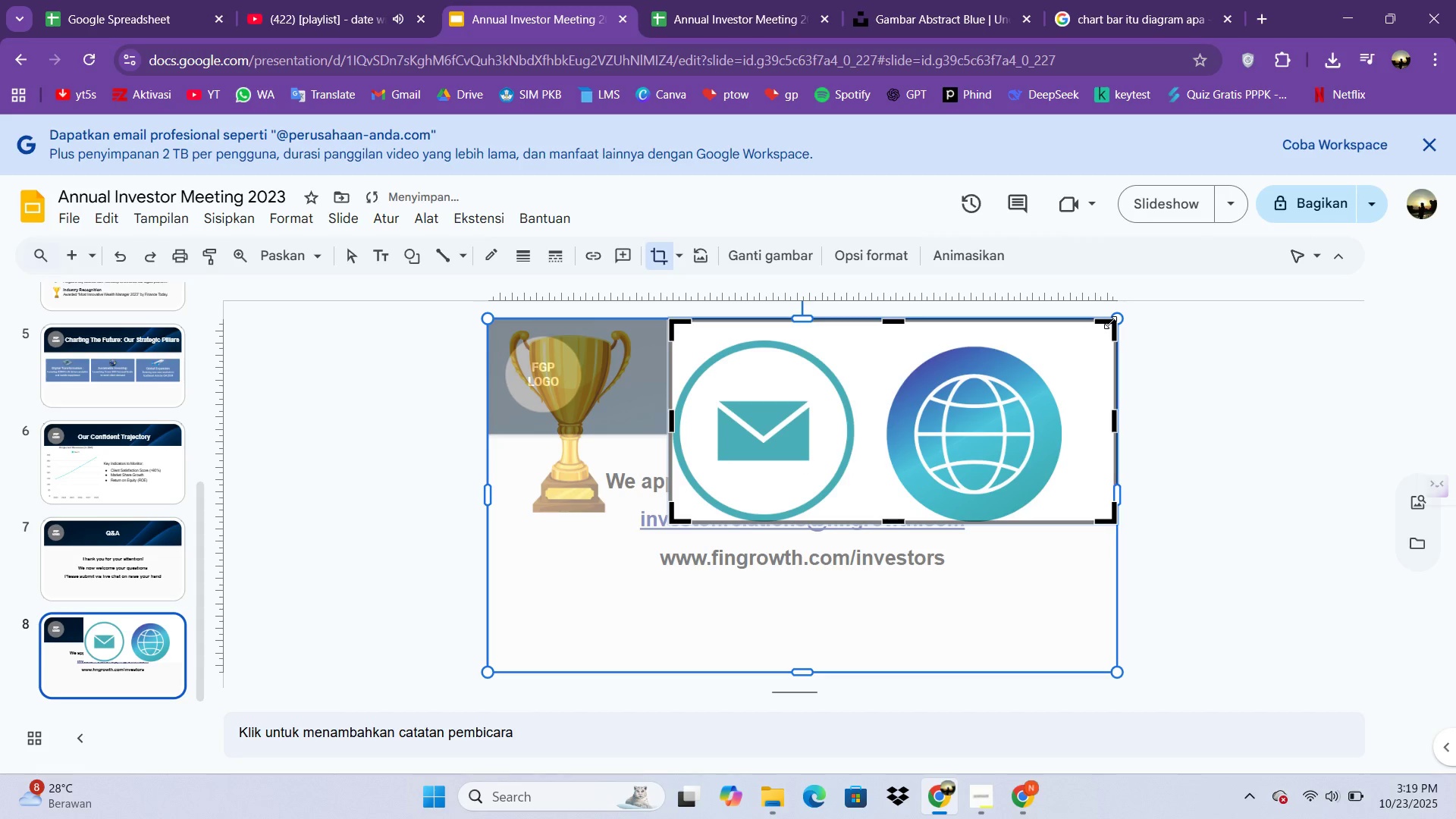 
wait(10.34)
 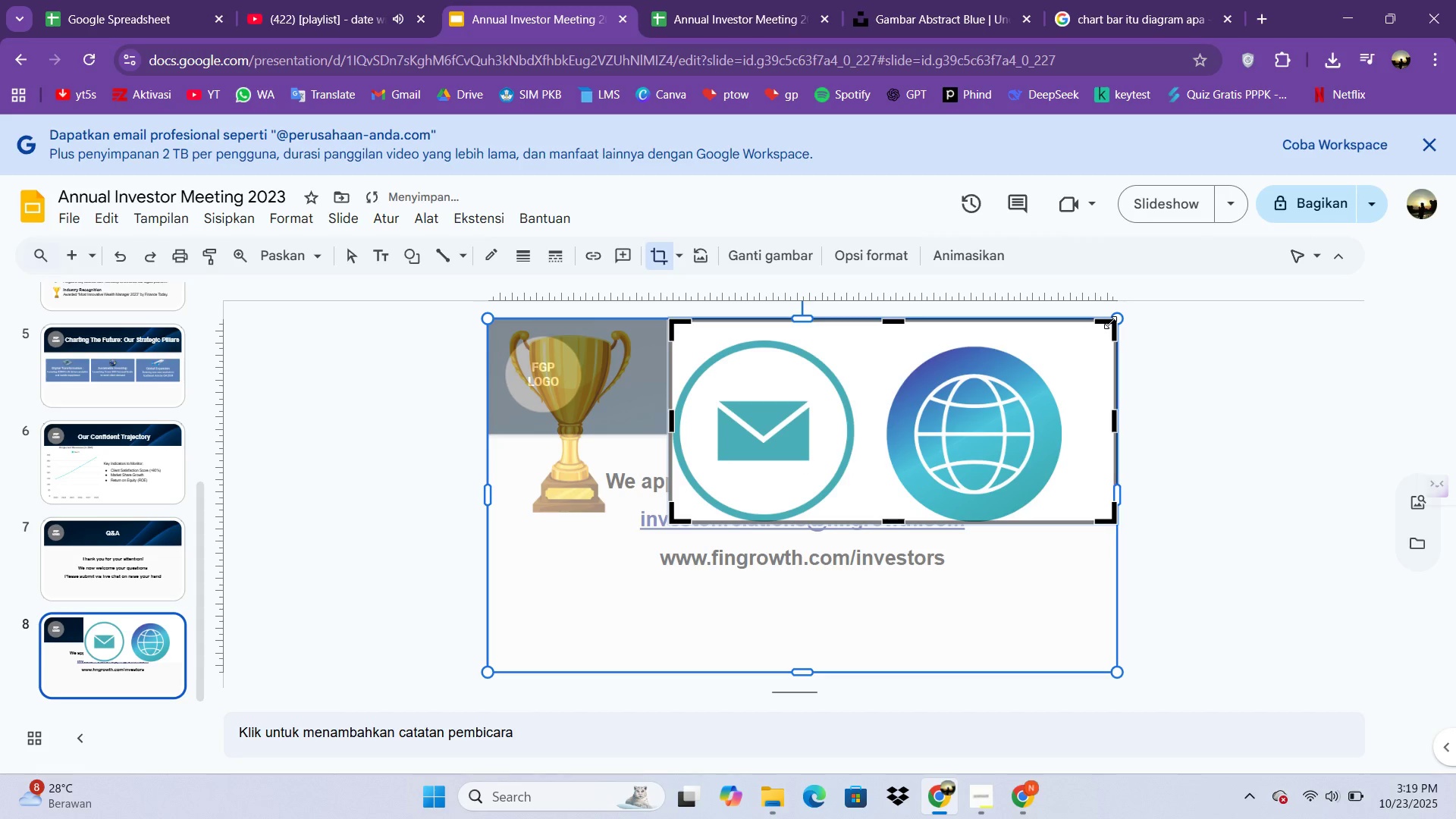 
left_click([657, 258])
 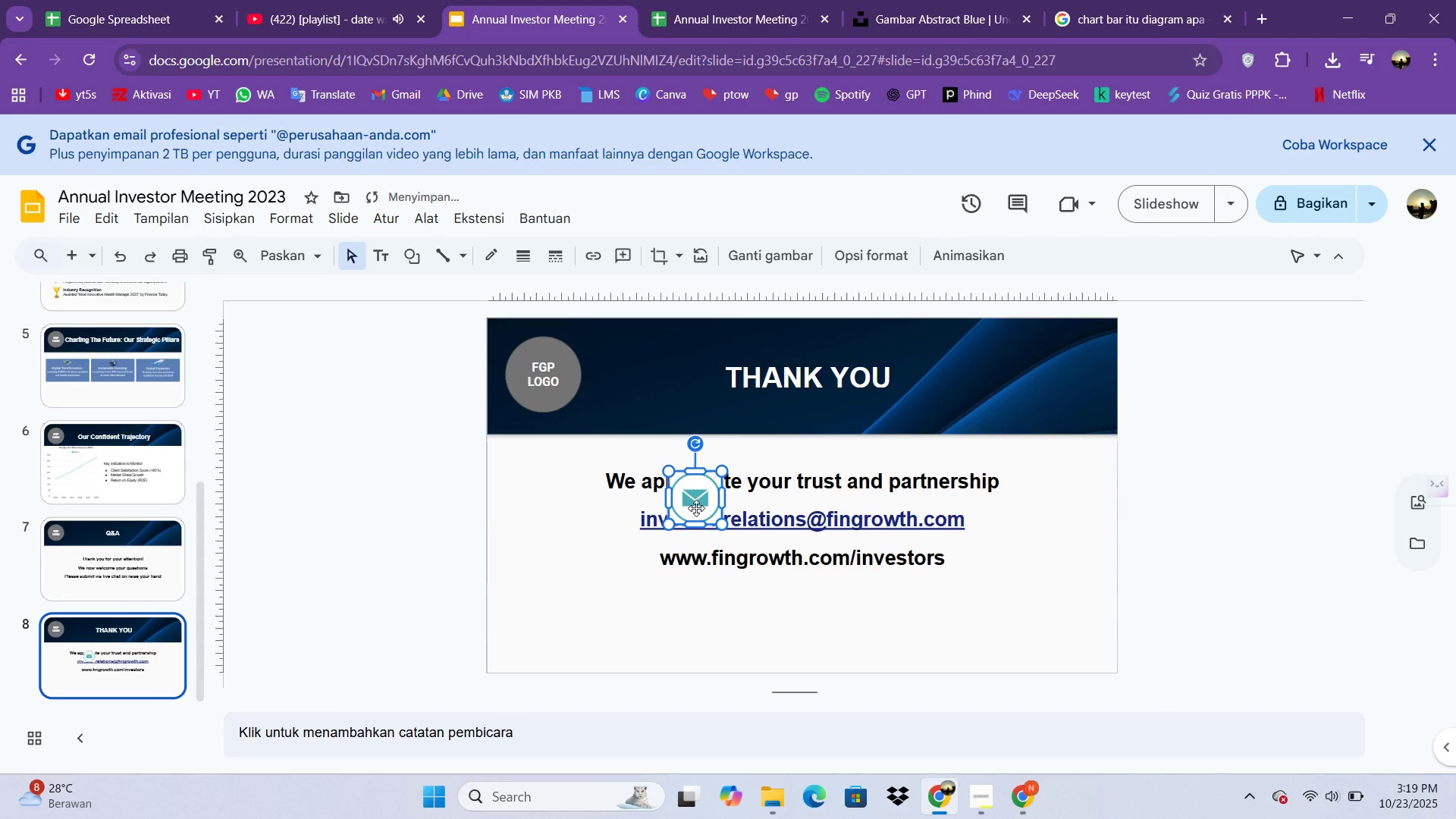 
wait(8.73)
 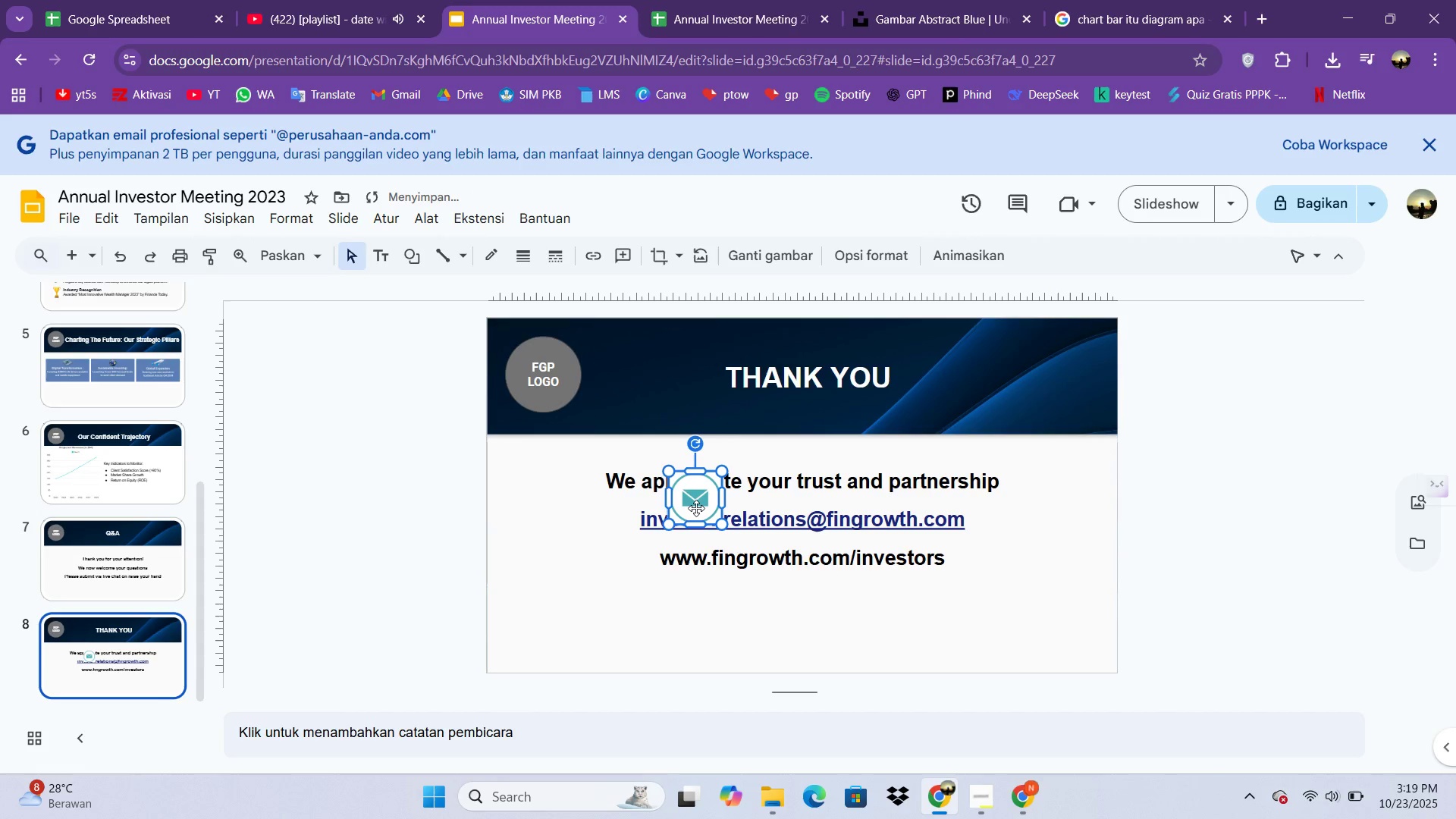 
left_click([623, 556])
 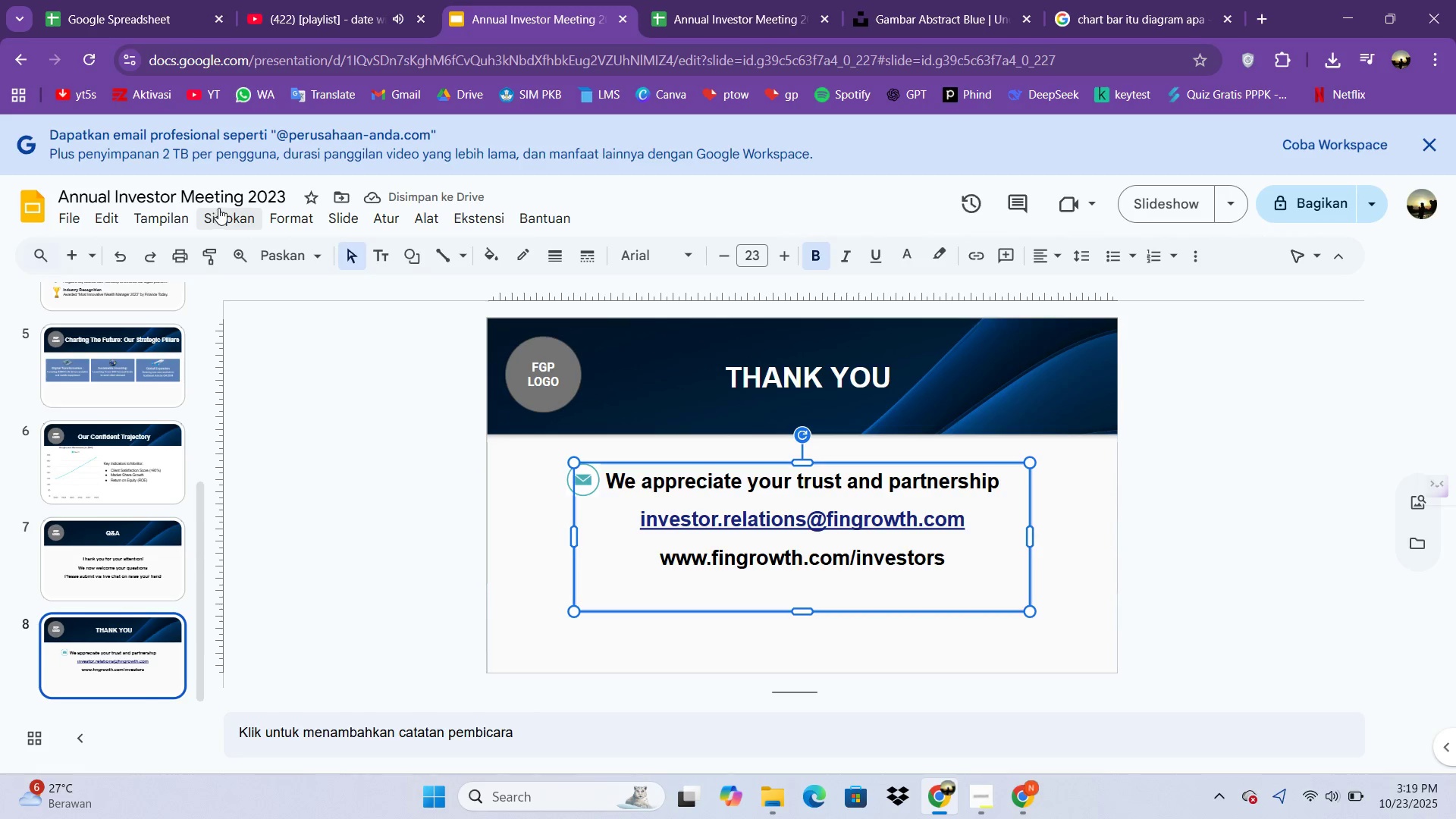 
left_click([217, 240])
 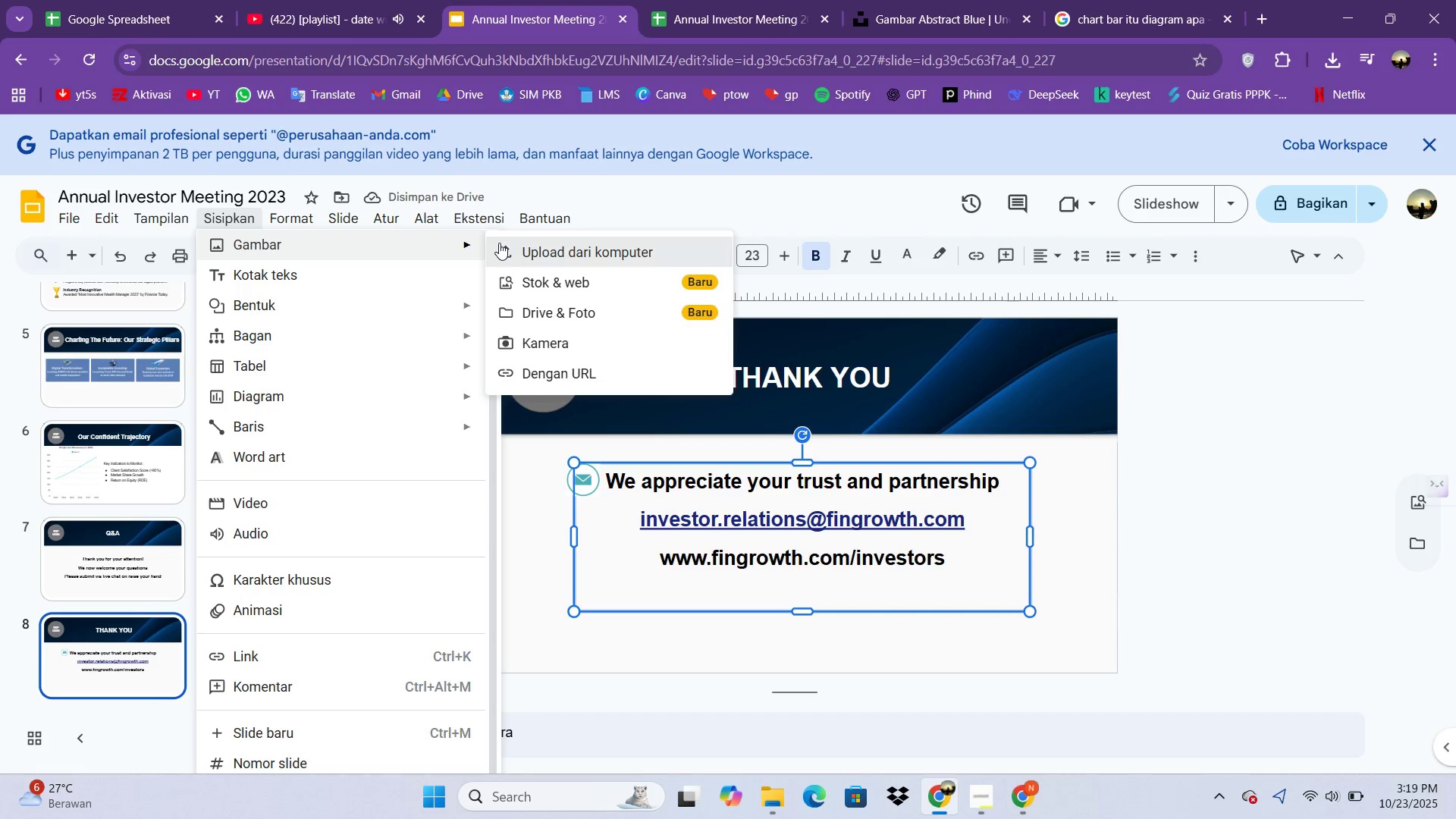 
left_click([499, 243])
 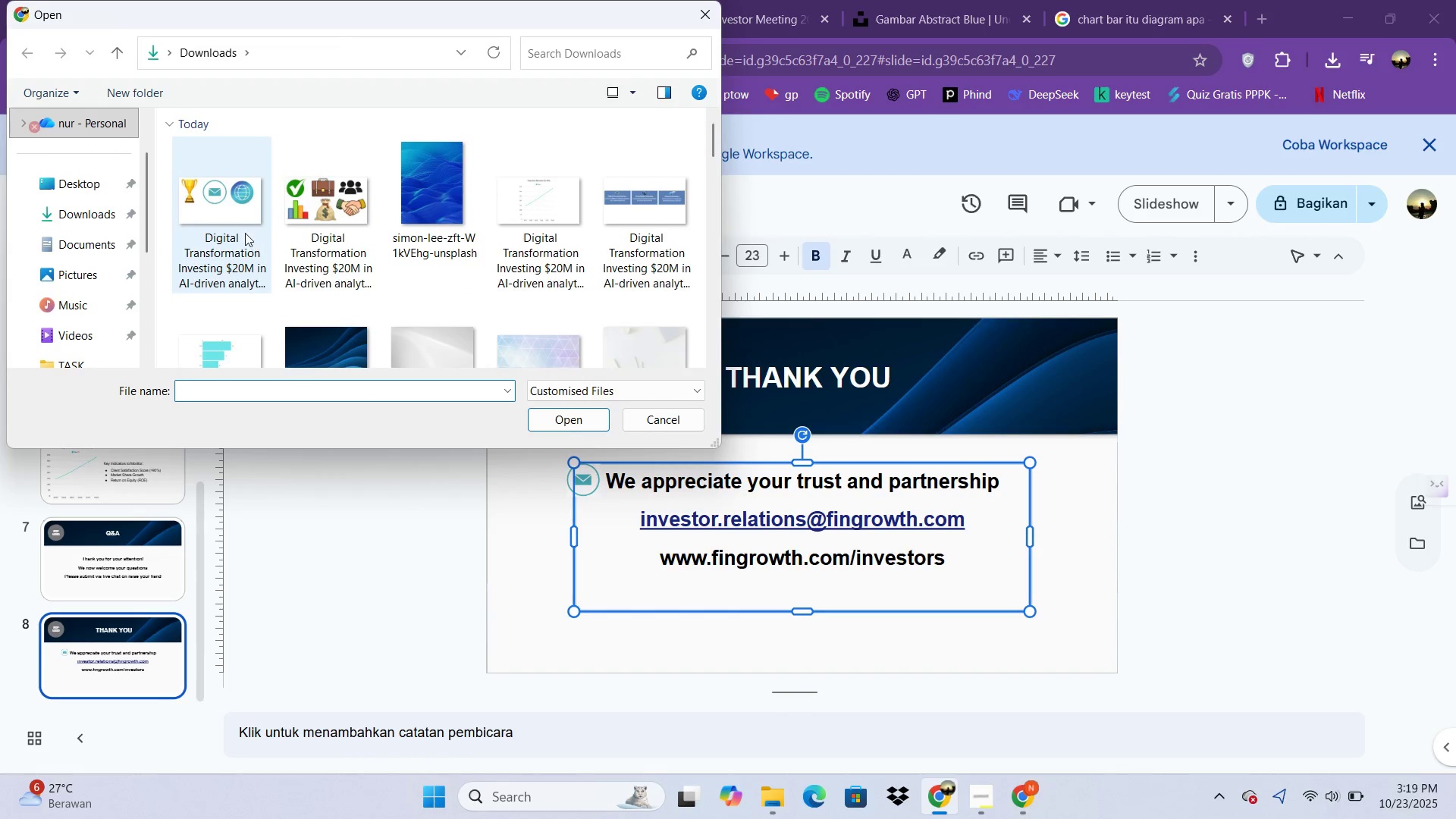 
double_click([245, 233])
 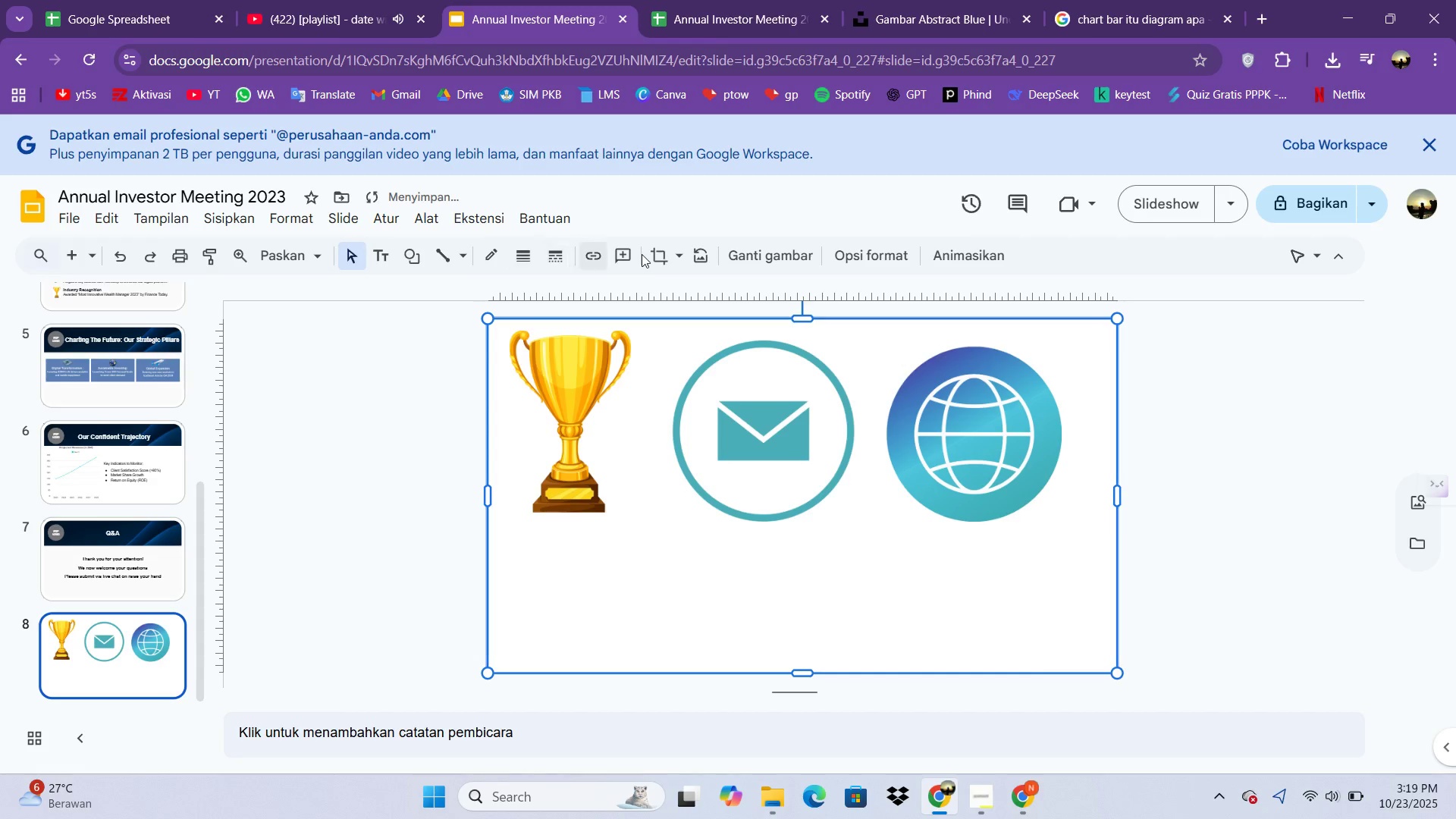 
left_click([647, 253])
 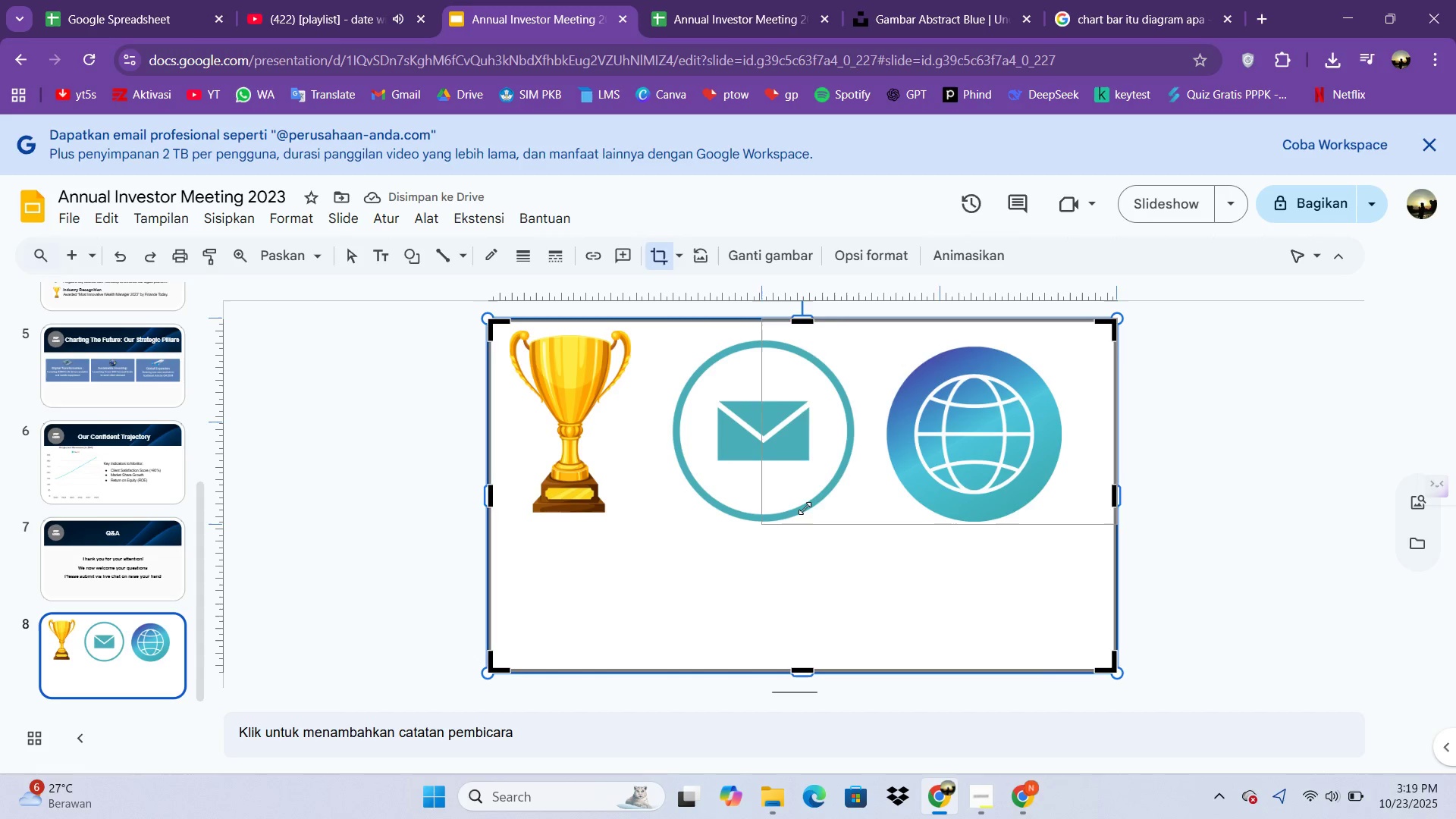 
mouse_move([904, 504])
 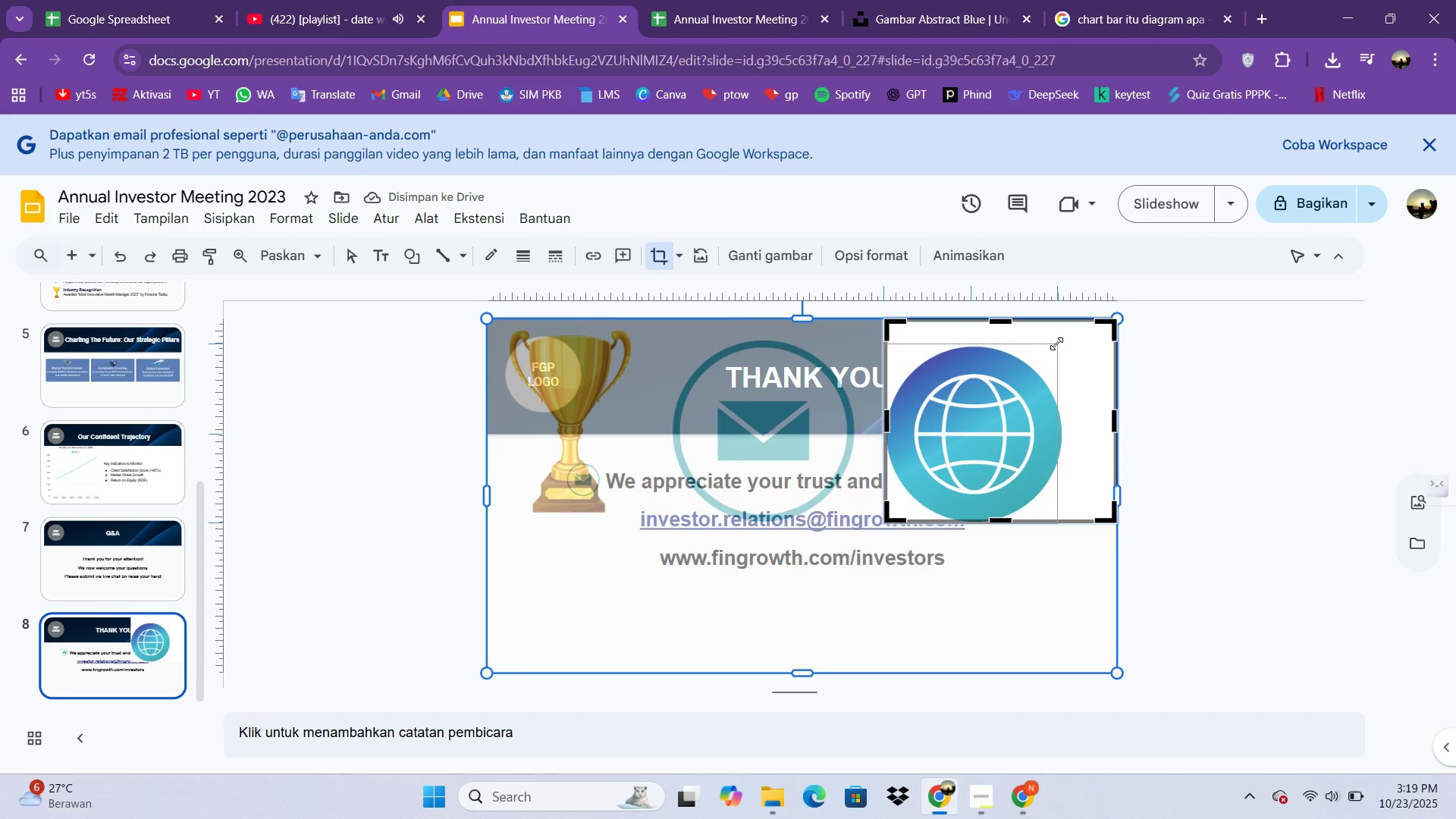 
wait(8.42)
 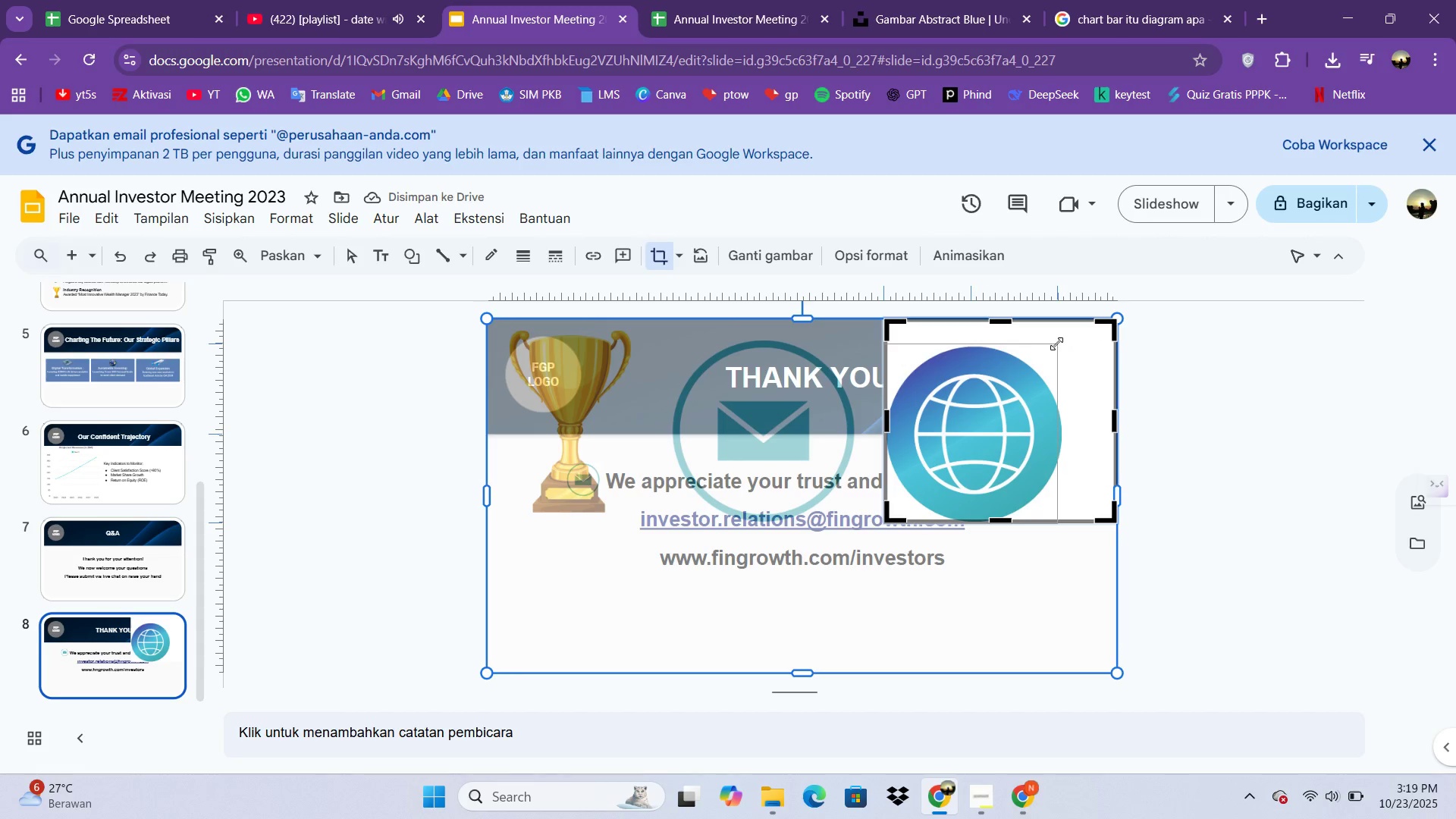 
left_click([663, 247])
 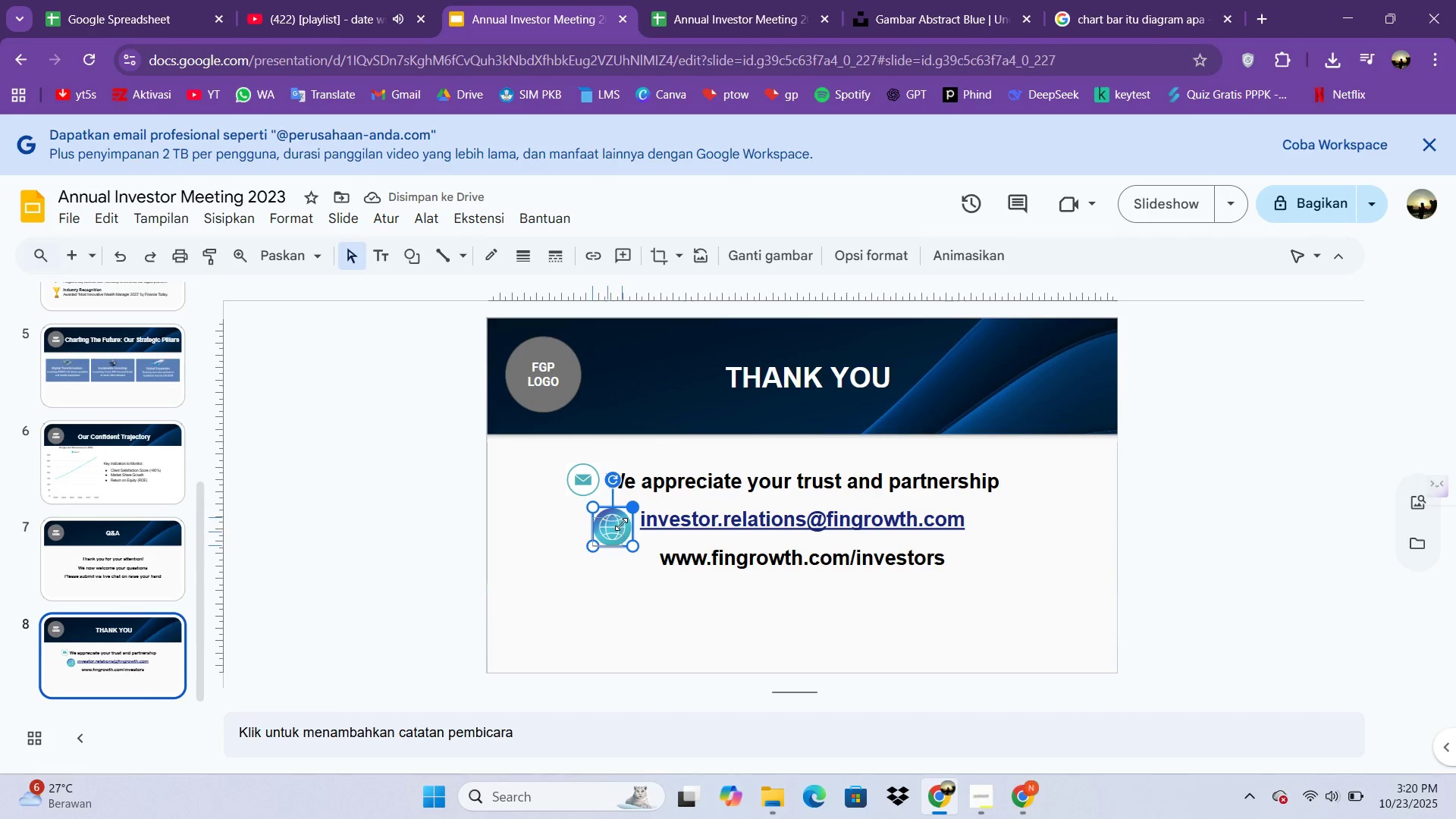 
wait(14.61)
 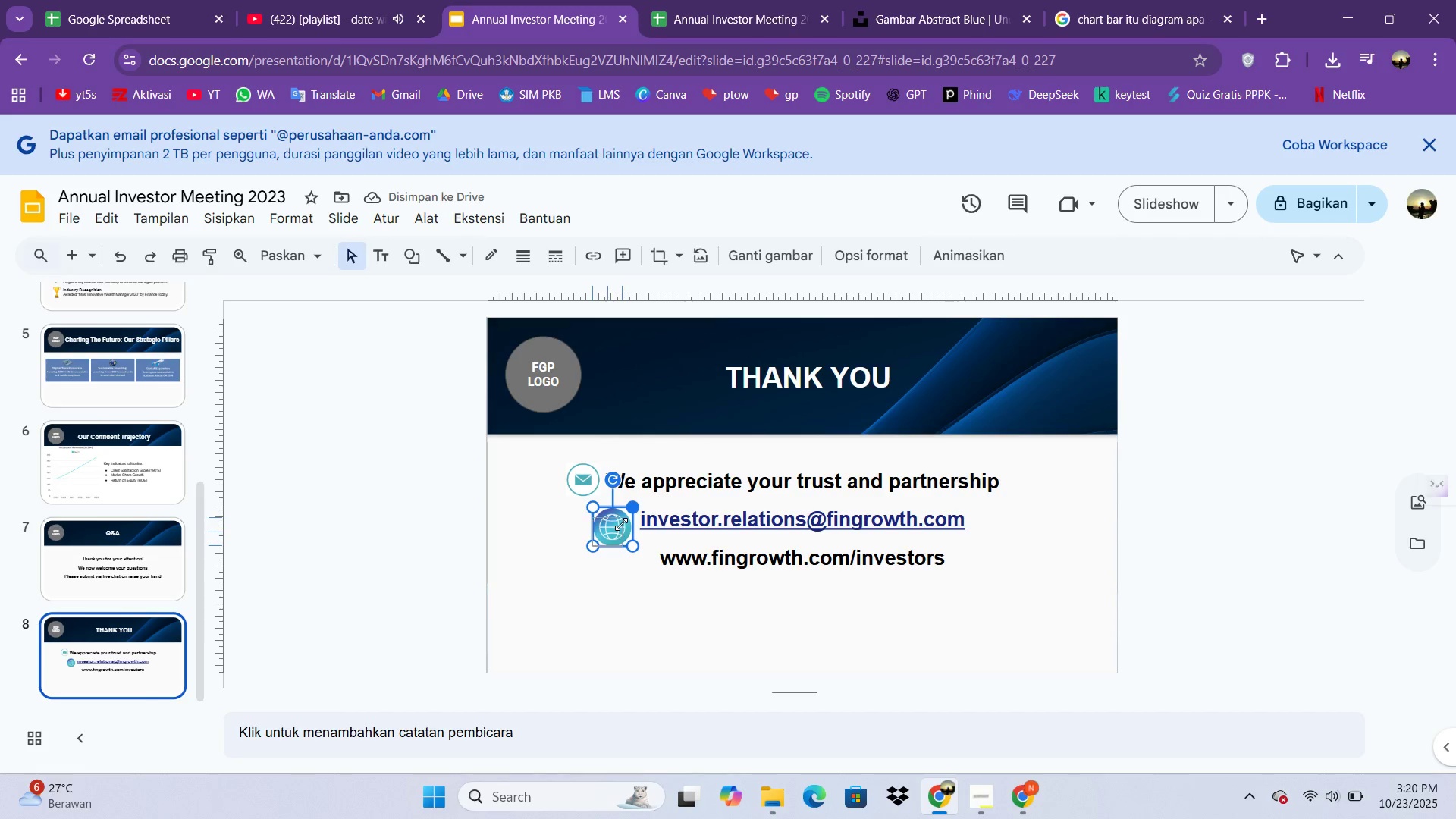 
left_click([1079, 476])
 